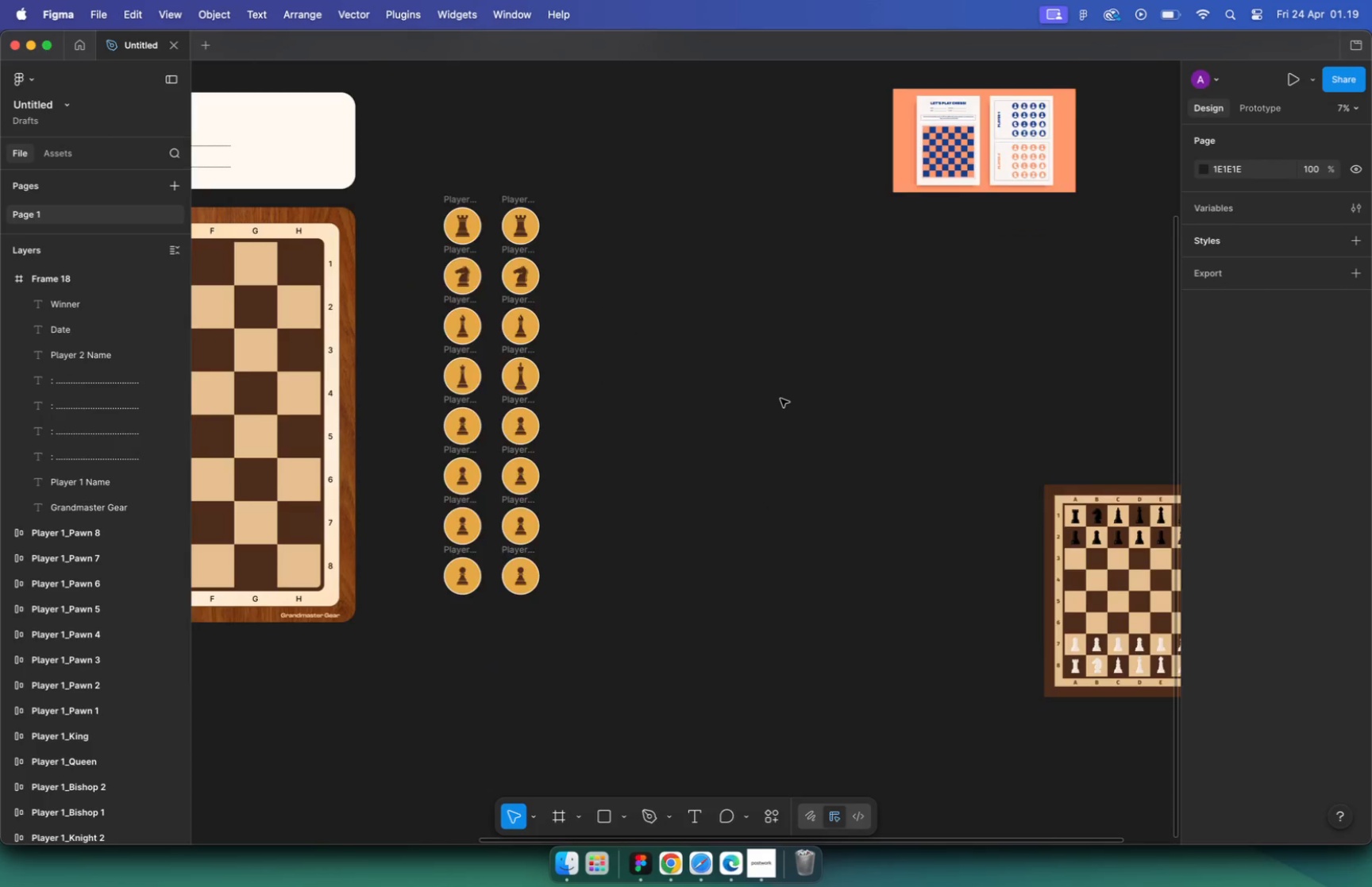 
scroll: coordinate [780, 399], scroll_direction: down, amount: 9.0
 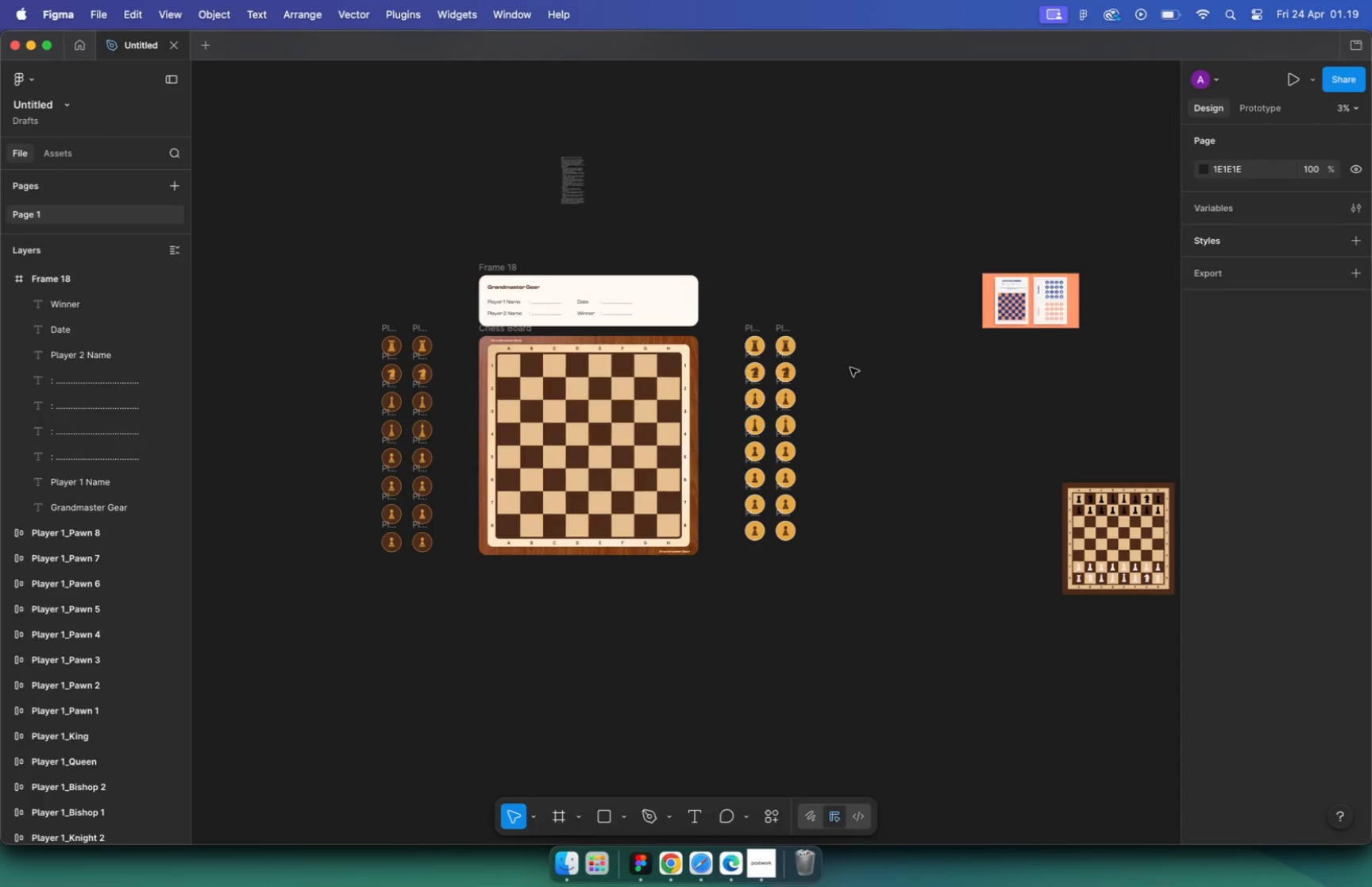 
left_click([990, 453])
 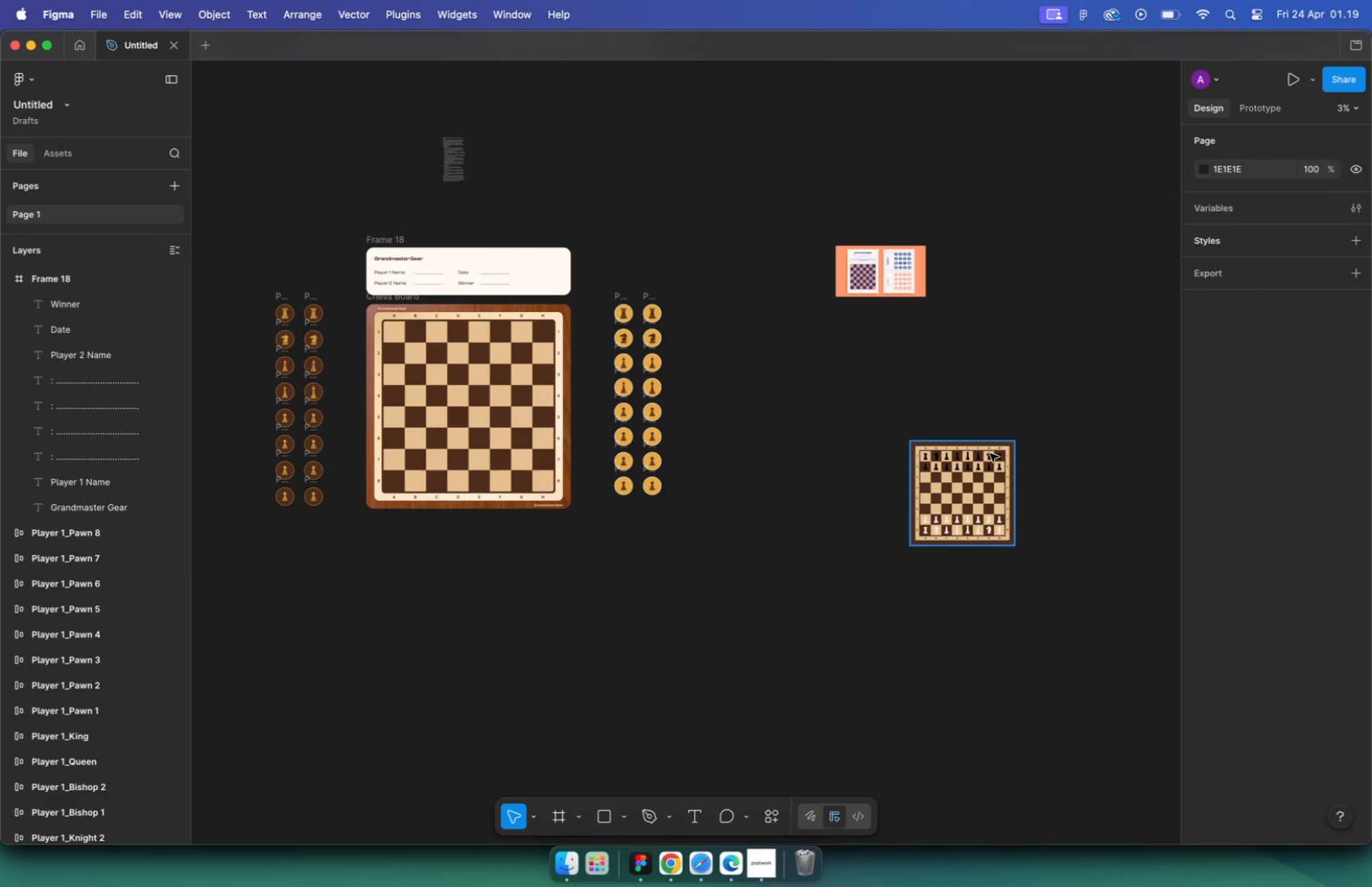 
left_click_drag(start_coordinate=[979, 470], to_coordinate=[897, 336])
 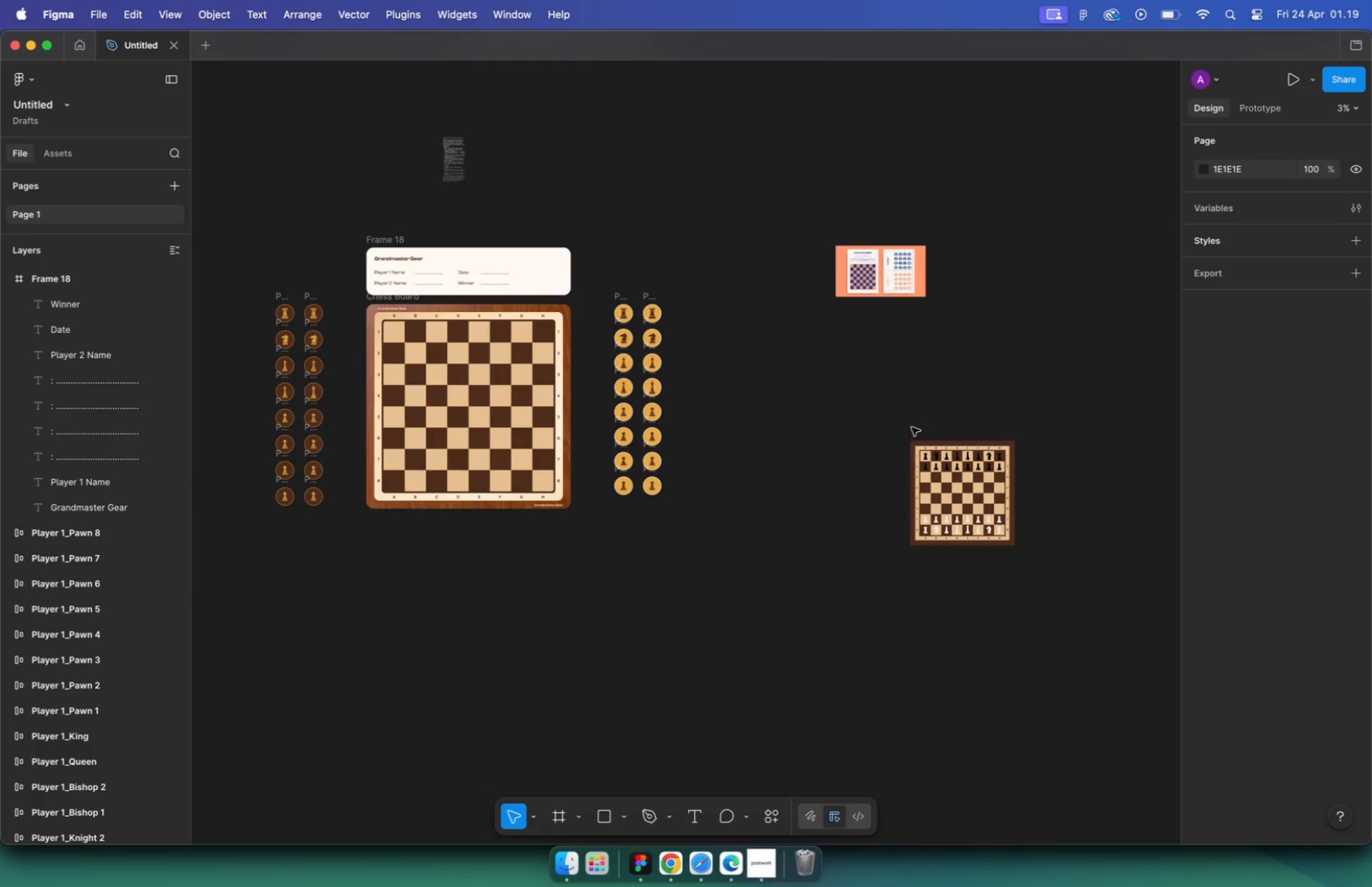 
hold_key(key=CommandLeft, duration=0.72)
 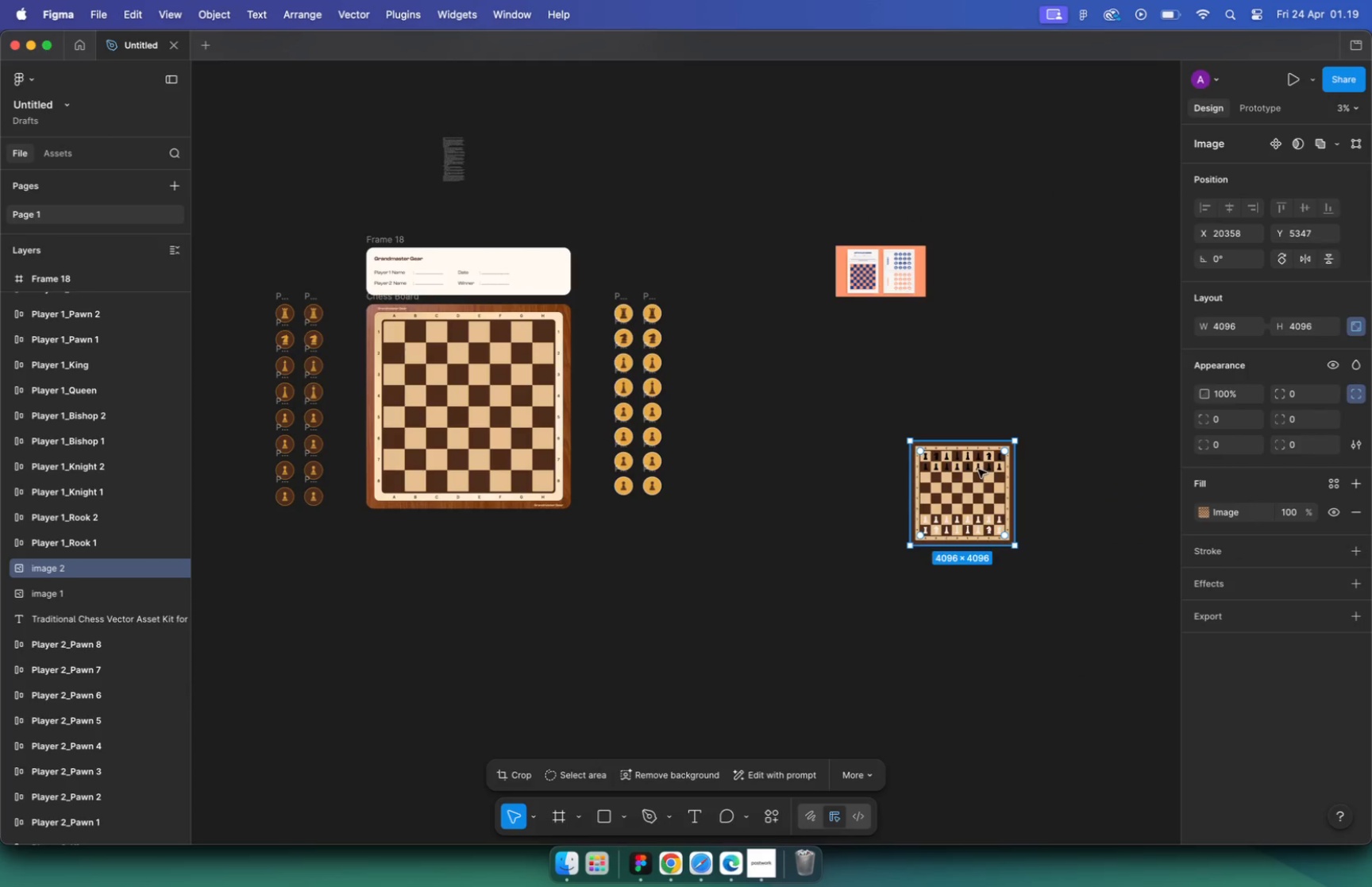 
hold_key(key=CommandLeft, duration=3.71)
 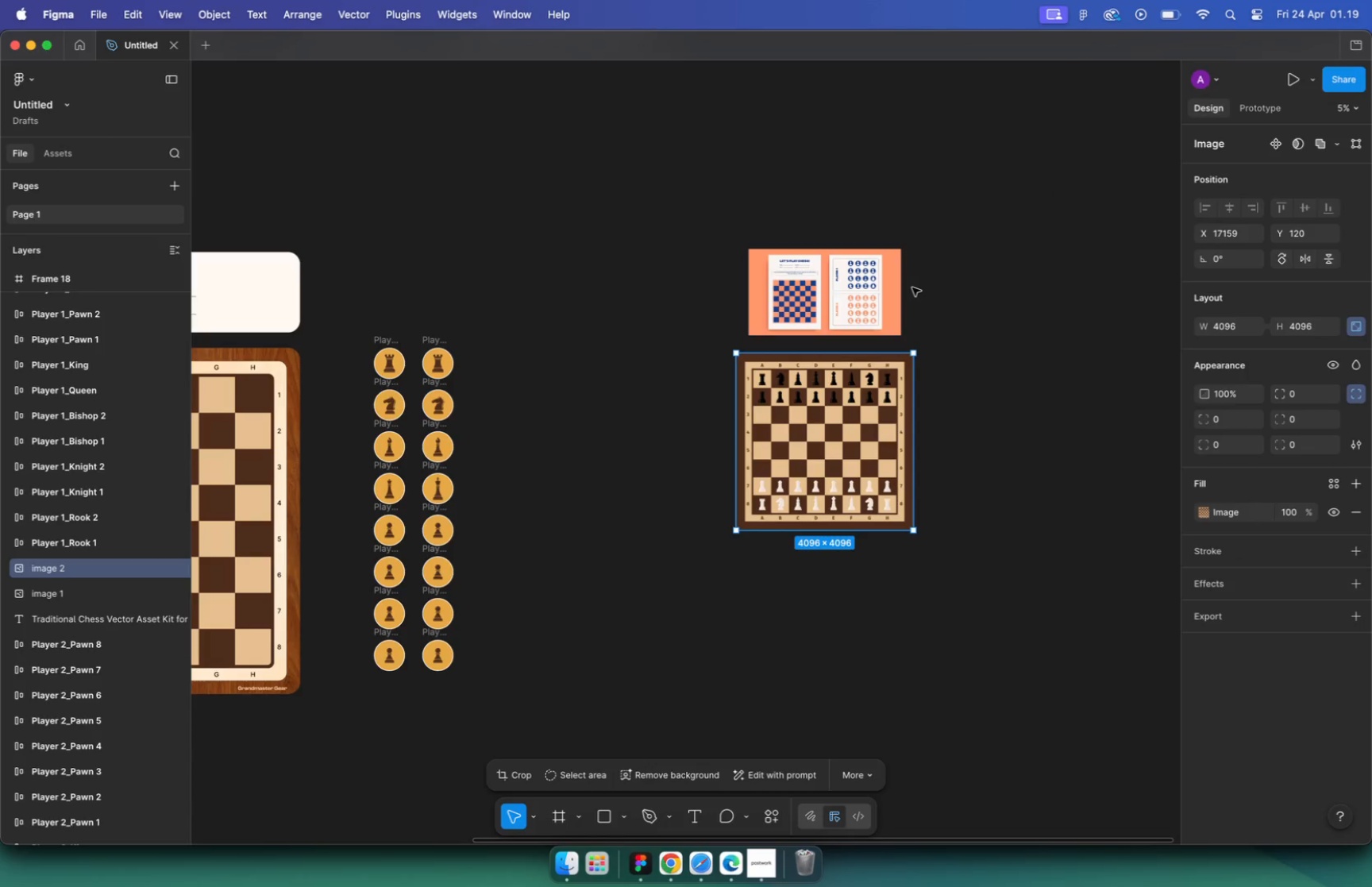 
scroll: coordinate [915, 278], scroll_direction: up, amount: 46.0
 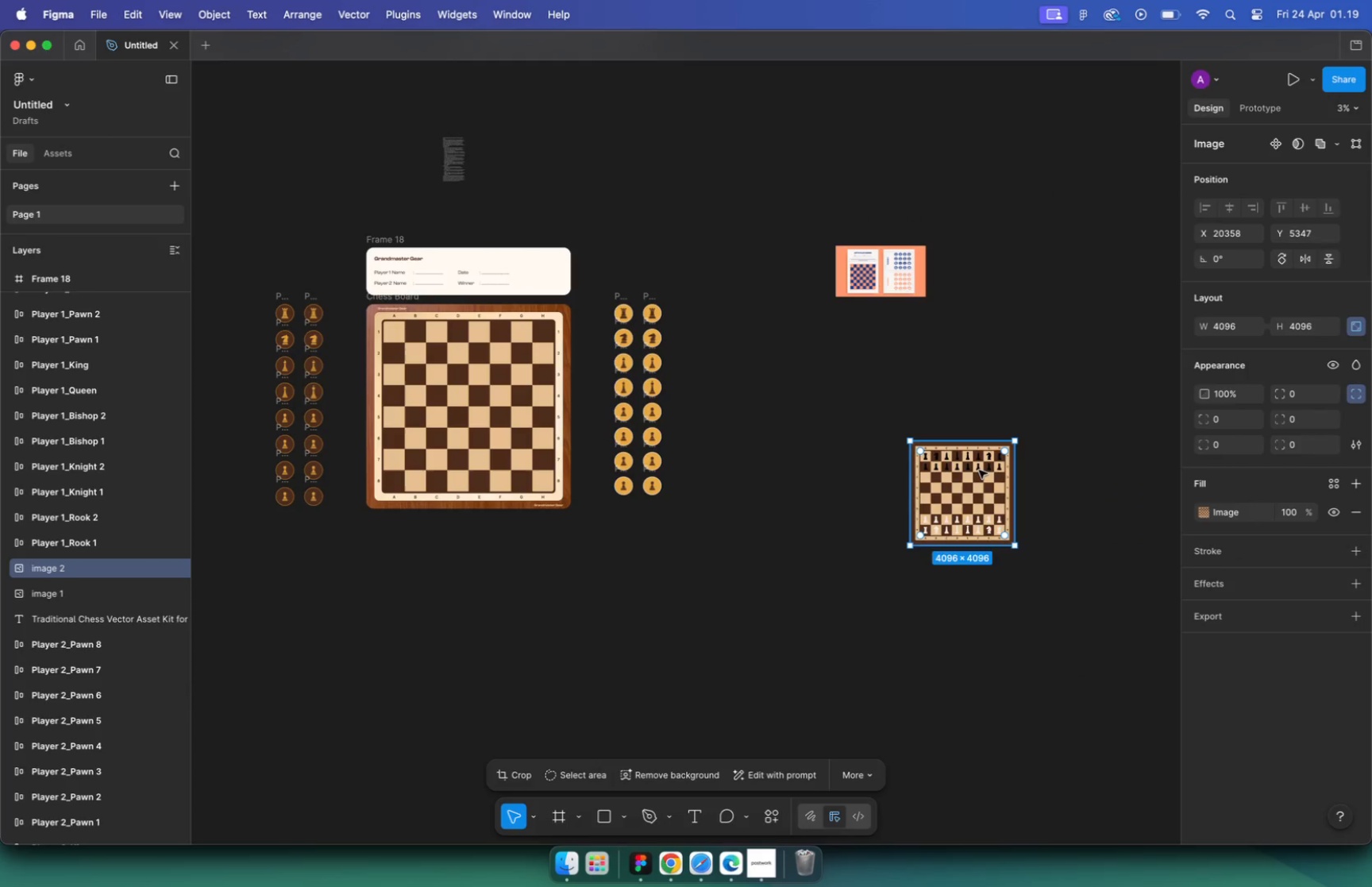 
scroll: coordinate [913, 287], scroll_direction: down, amount: 29.0
 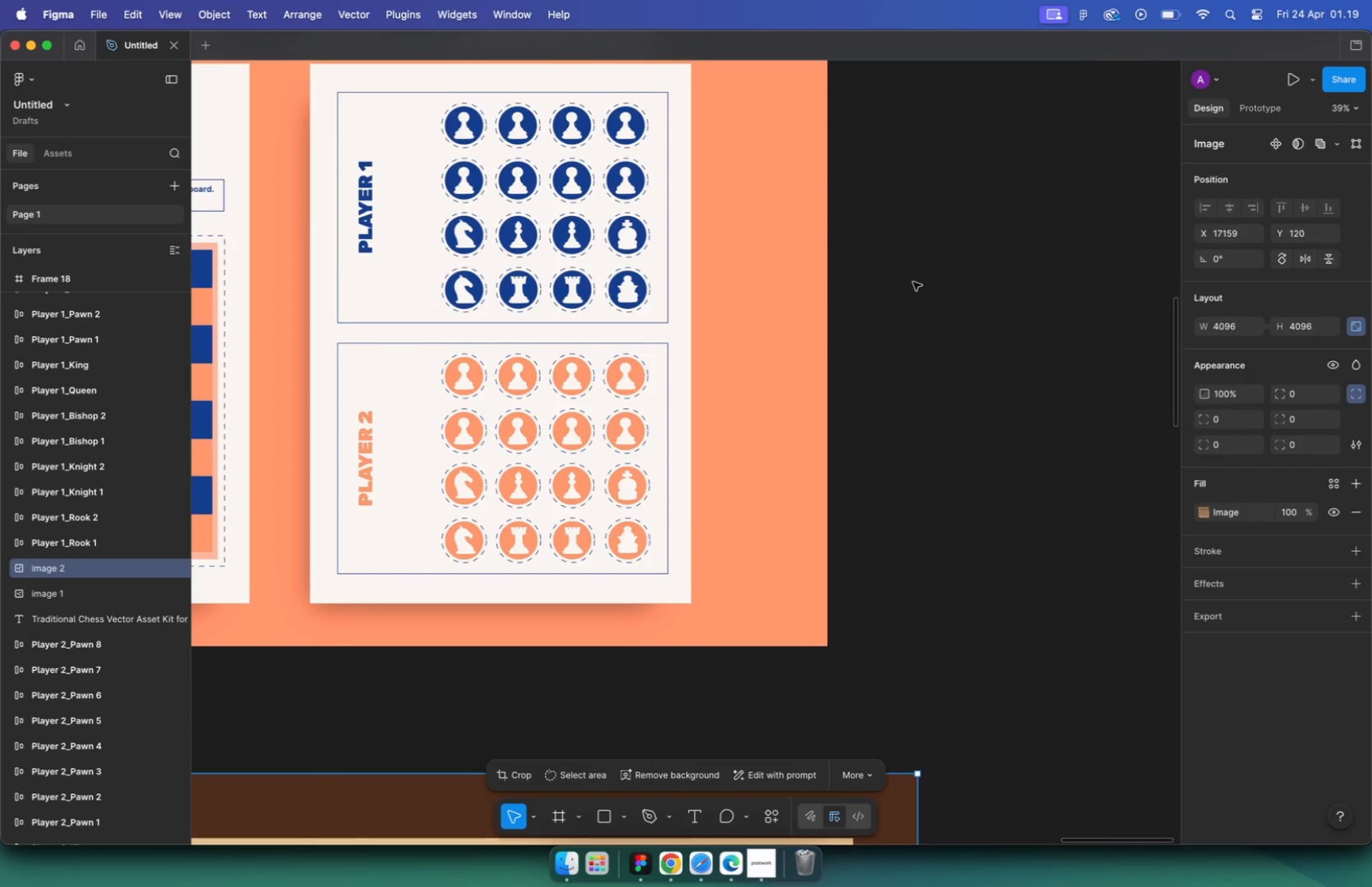 
scroll: coordinate [696, 335], scroll_direction: up, amount: 7.0
 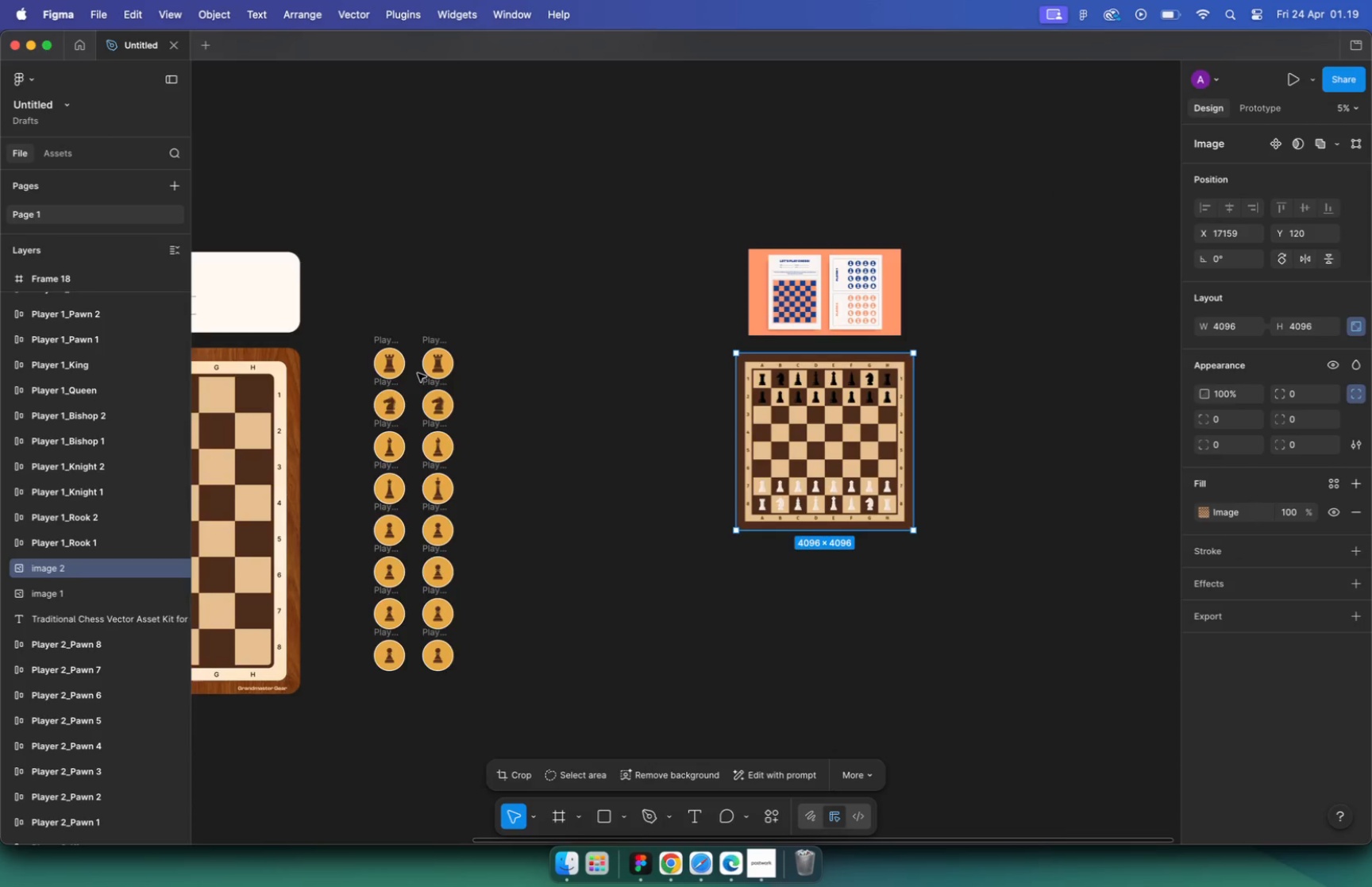 
left_click([696, 337])
 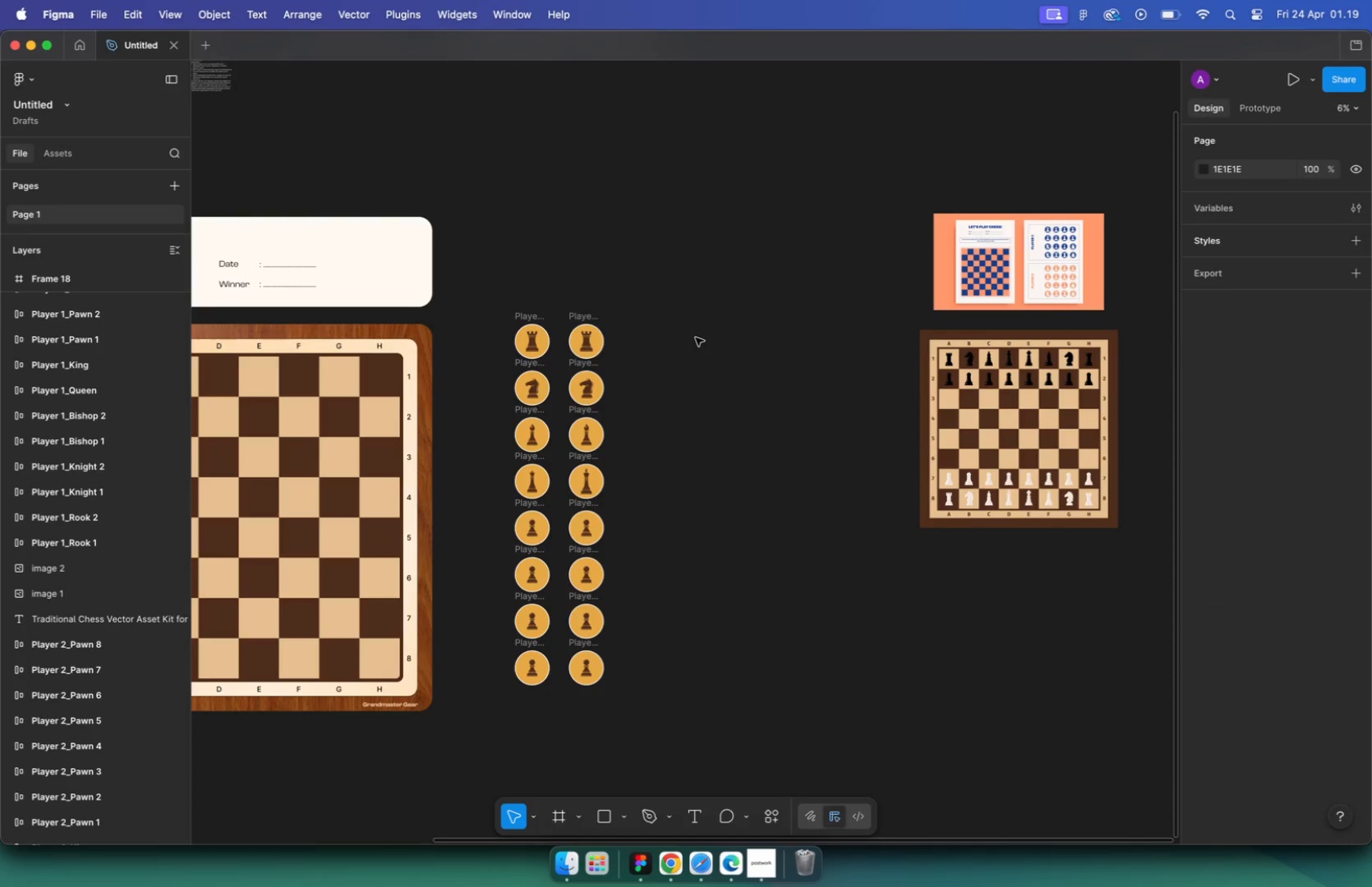 
hold_key(key=CommandLeft, duration=1.7)
scroll: coordinate [695, 339], scroll_direction: down, amount: 5.0
 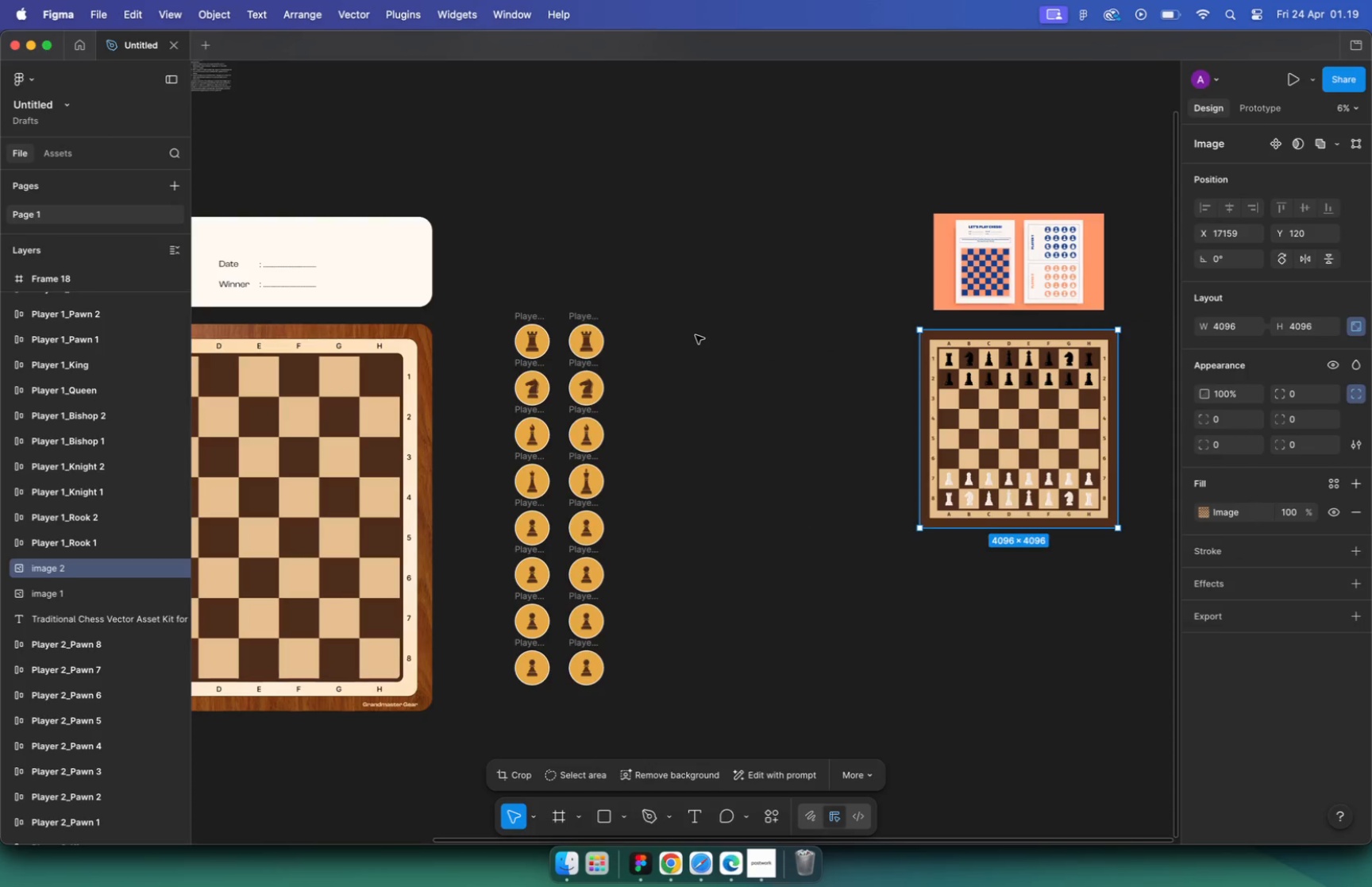 
scroll: coordinate [524, 389], scroll_direction: none, amount: 0.0
 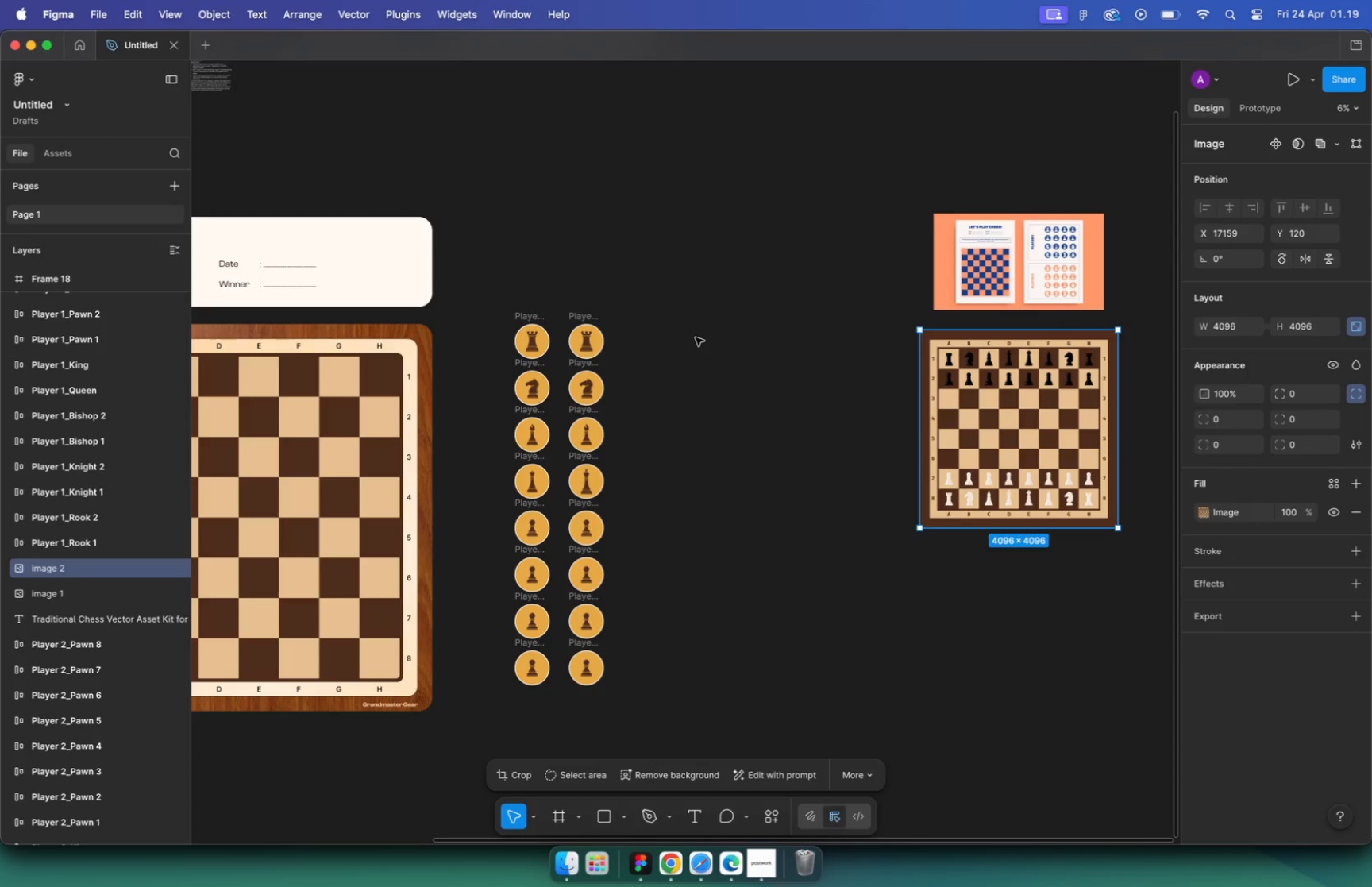 
hold_key(key=CommandLeft, duration=1.0)
scroll: coordinate [543, 383], scroll_direction: up, amount: 6.0
 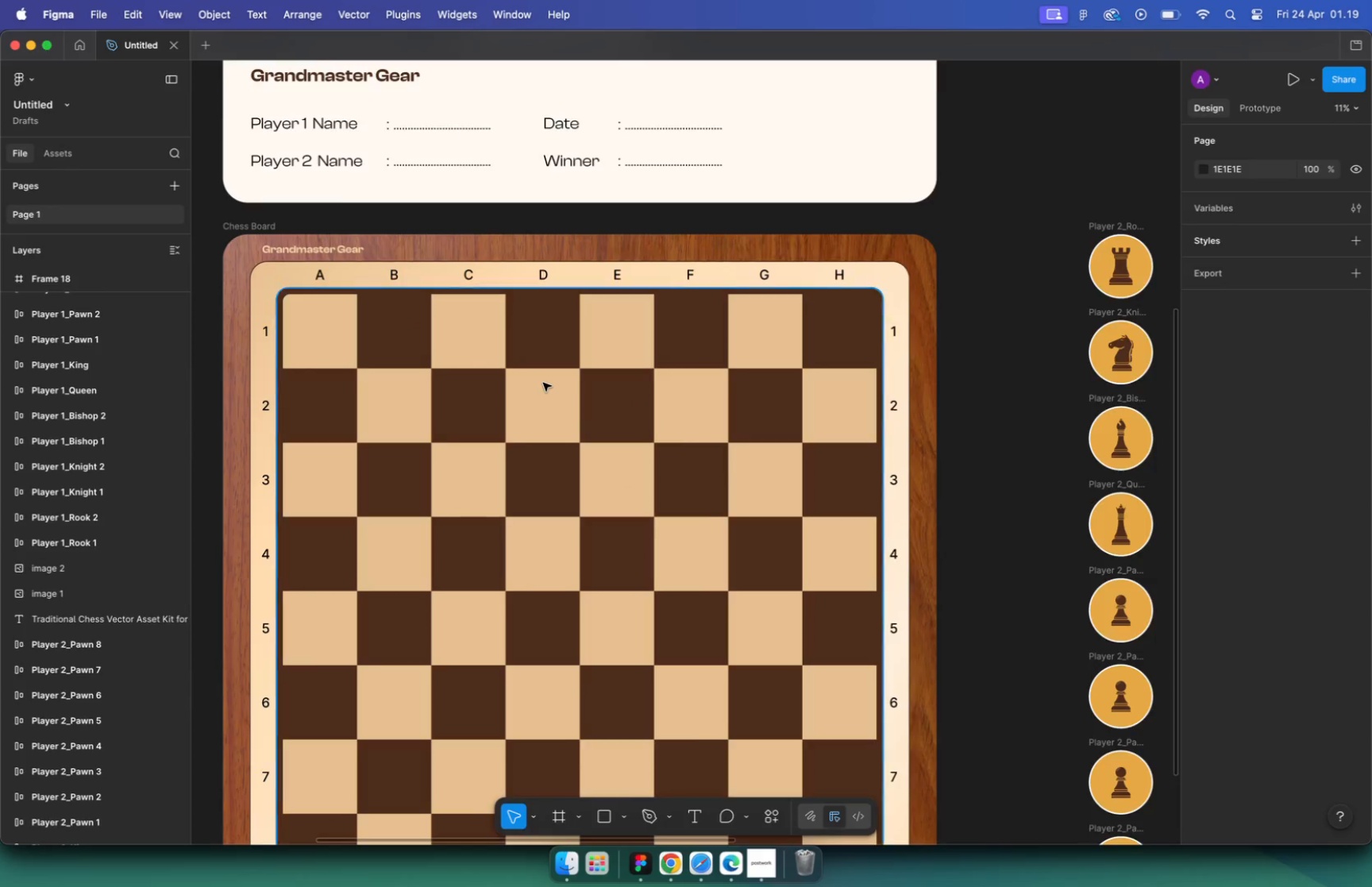 
left_click_drag(start_coordinate=[410, 202], to_coordinate=[409, 195])
 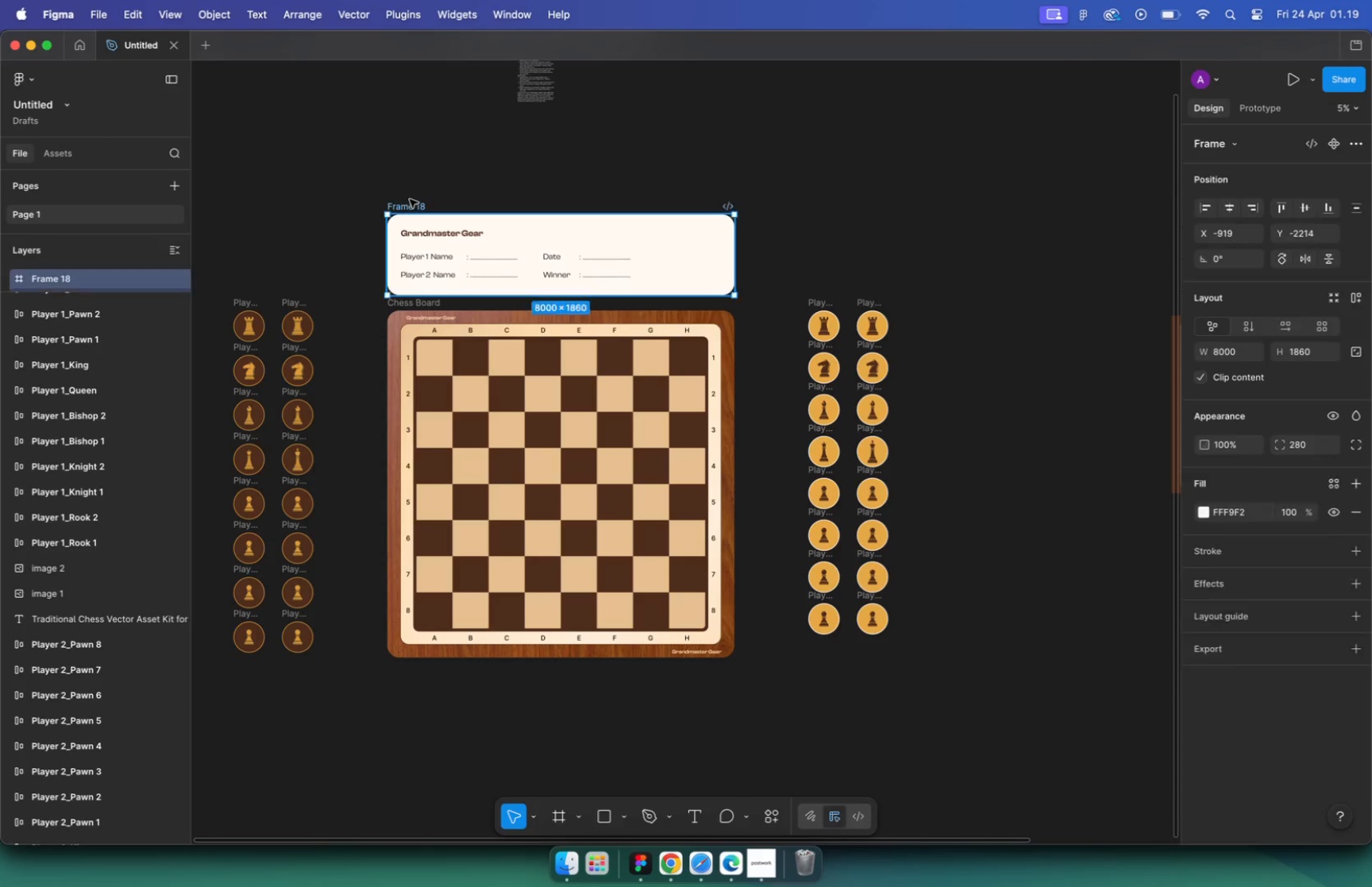 
hold_key(key=ShiftLeft, duration=1.74)
 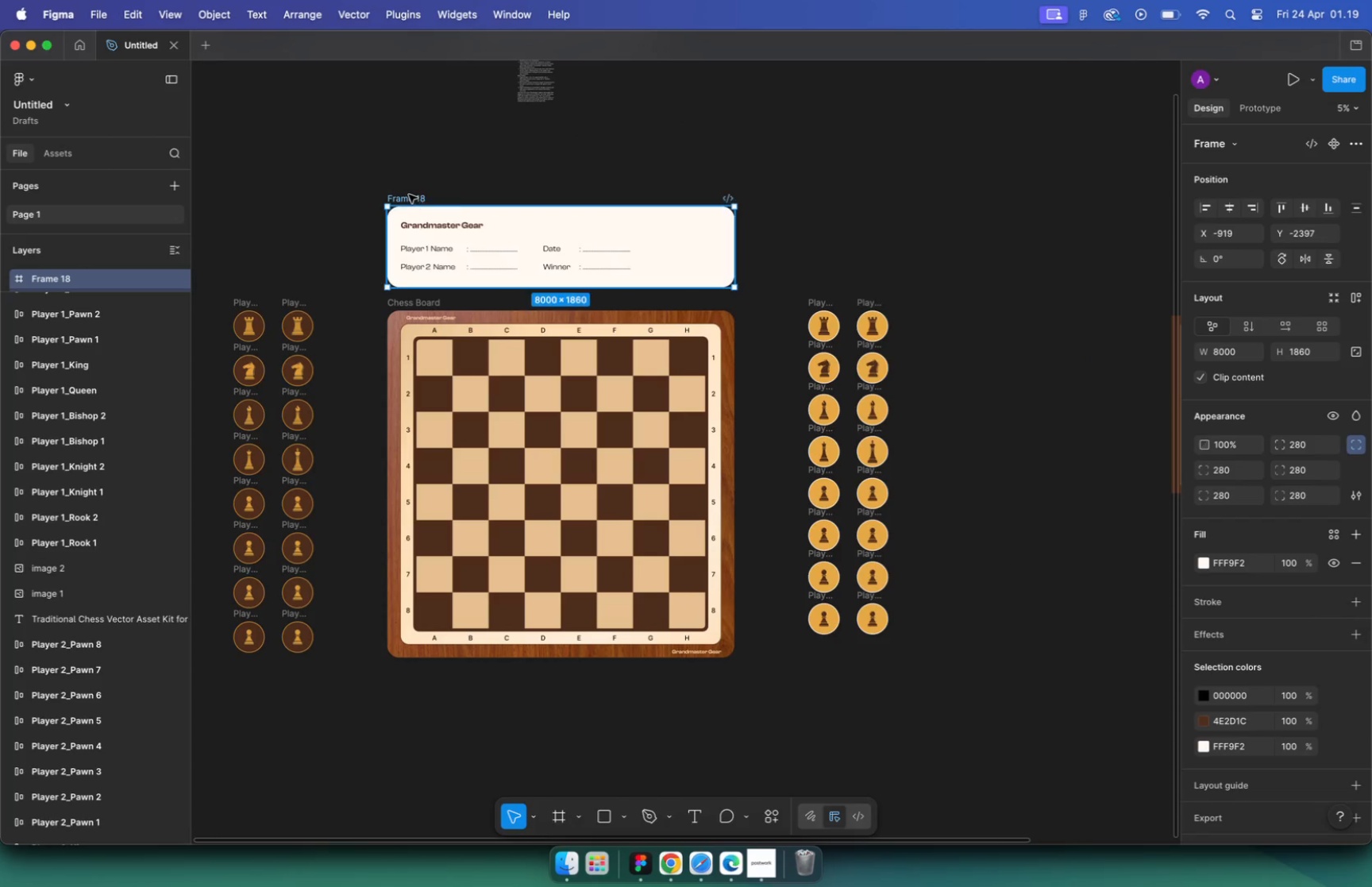 
left_click([866, 267])
 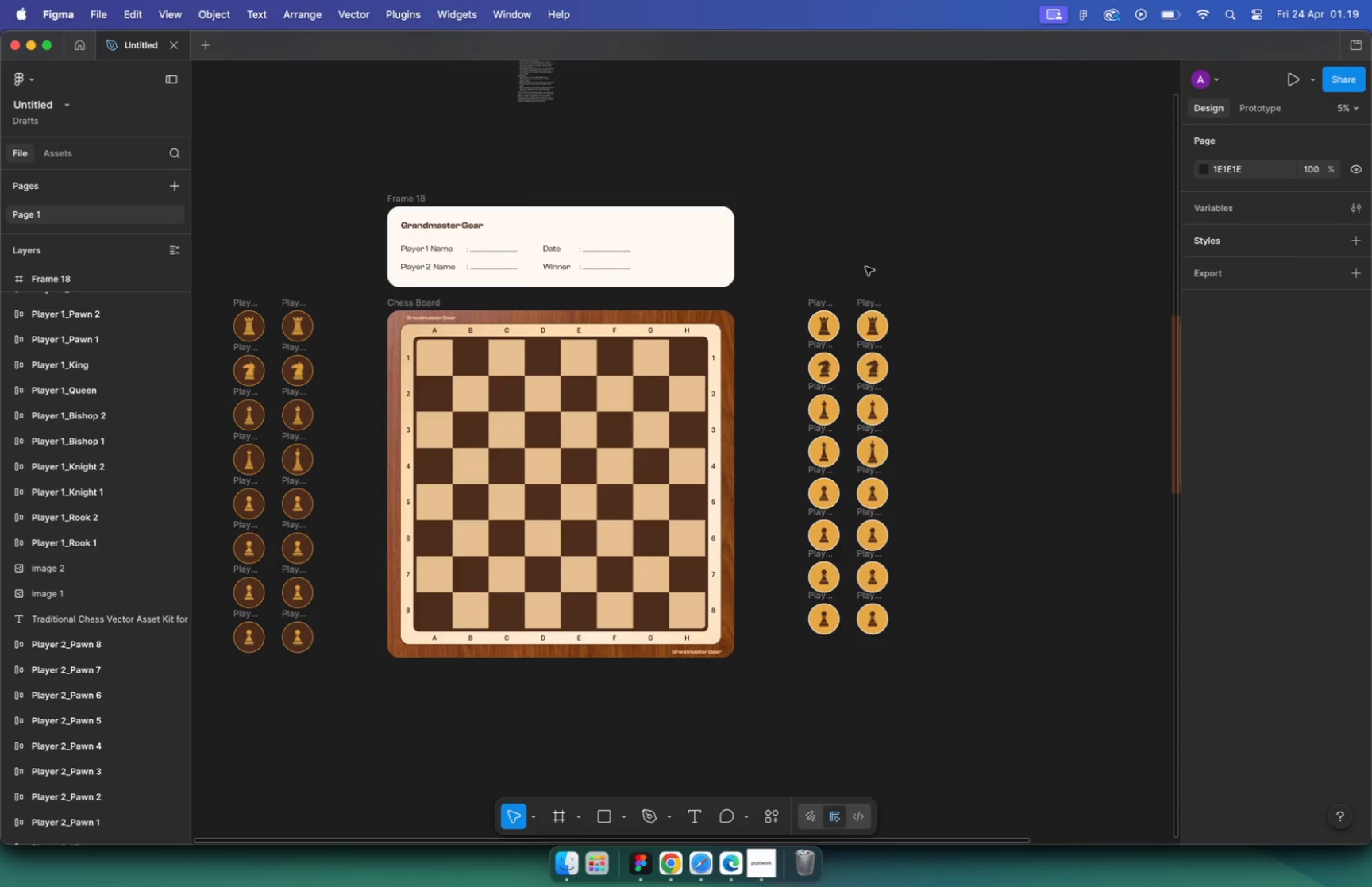 
wait(5.55)
 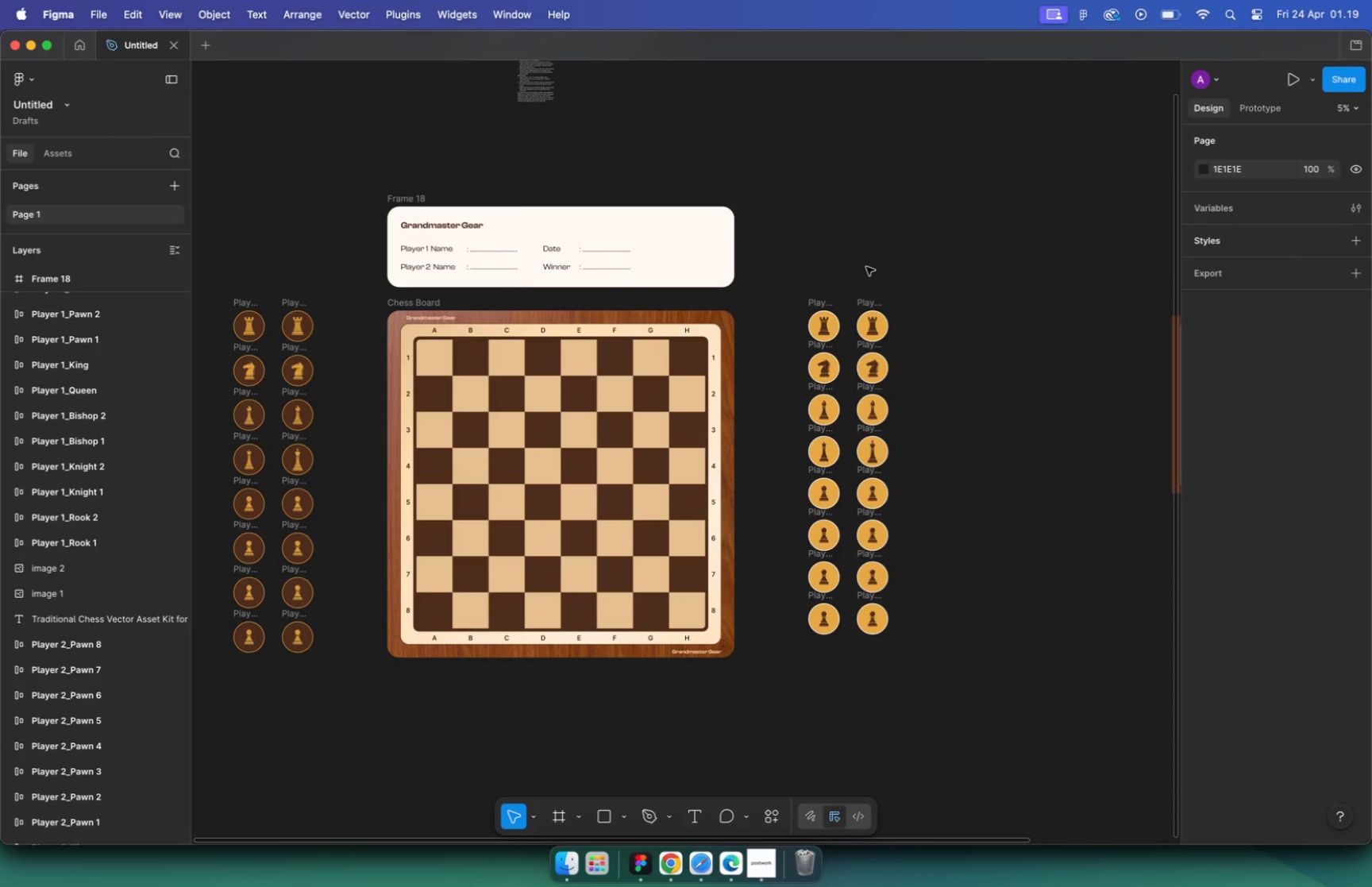 
hold_key(key=CommandLeft, duration=1.55)
scroll: coordinate [514, 274], scroll_direction: down, amount: 10.0
 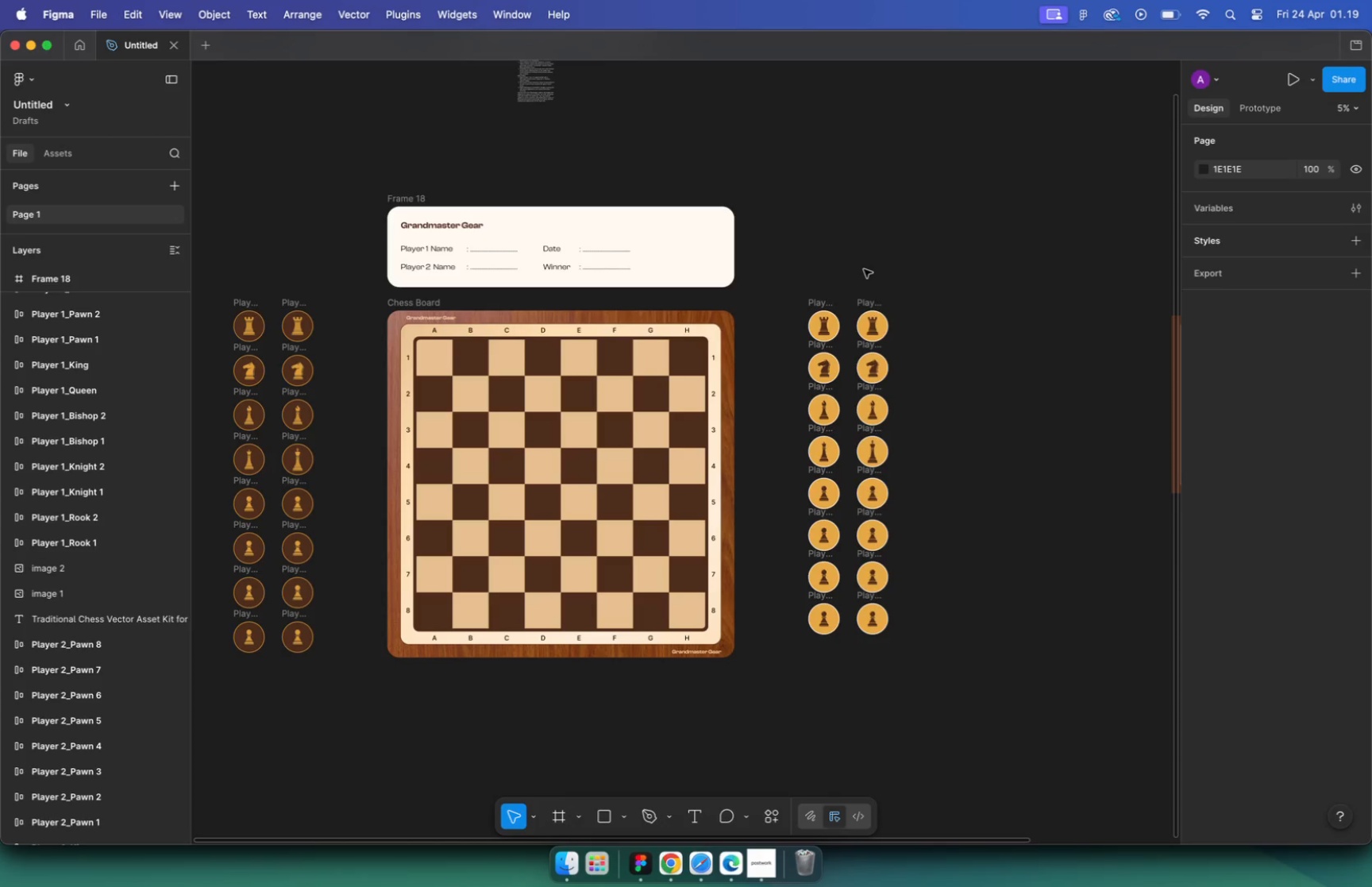 
hold_key(key=CommandLeft, duration=1.29)
scroll: coordinate [530, 177], scroll_direction: up, amount: 4.0
 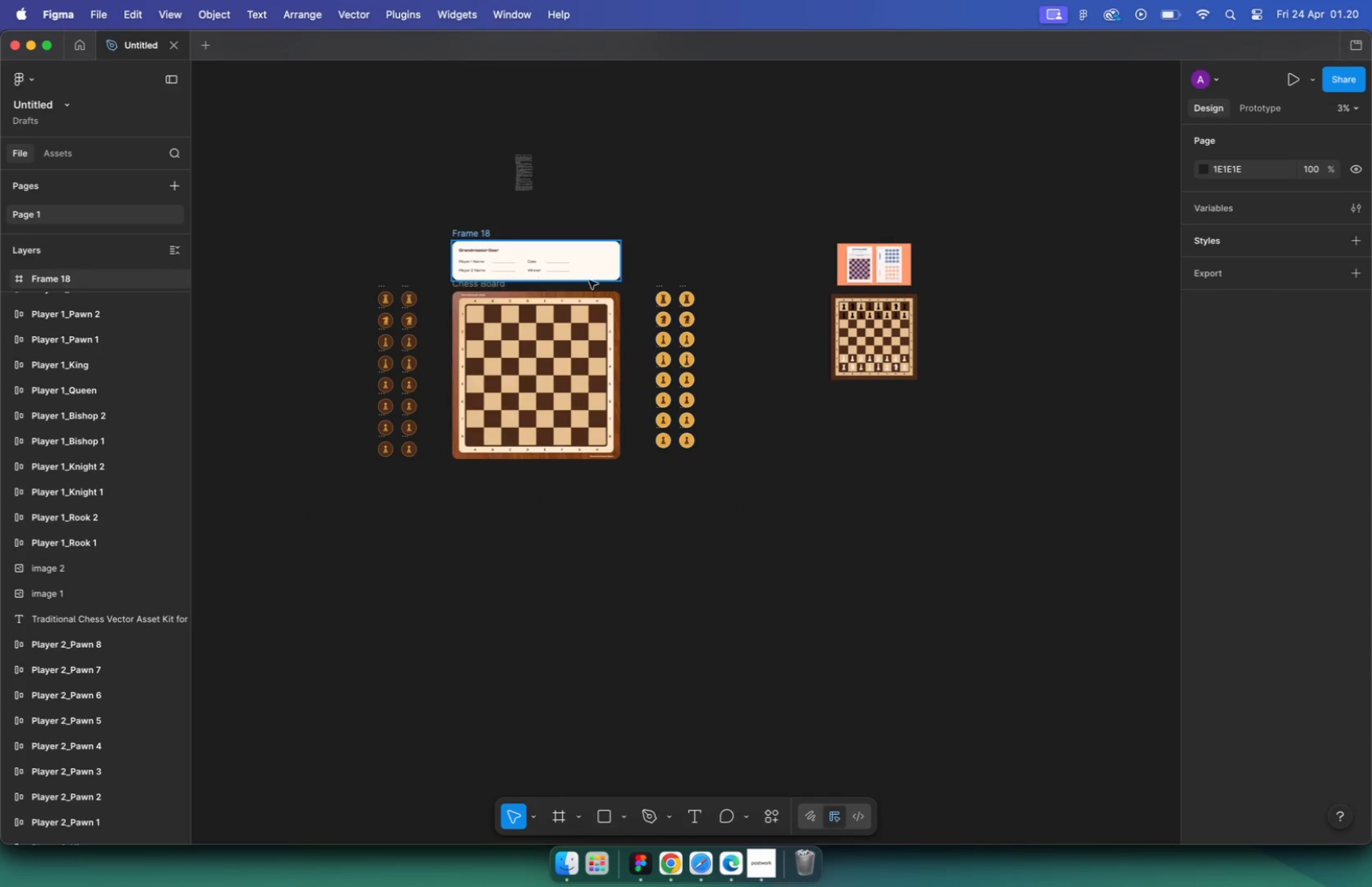 
hold_key(key=CommandLeft, duration=2.21)
scroll: coordinate [532, 196], scroll_direction: up, amount: 60.0
 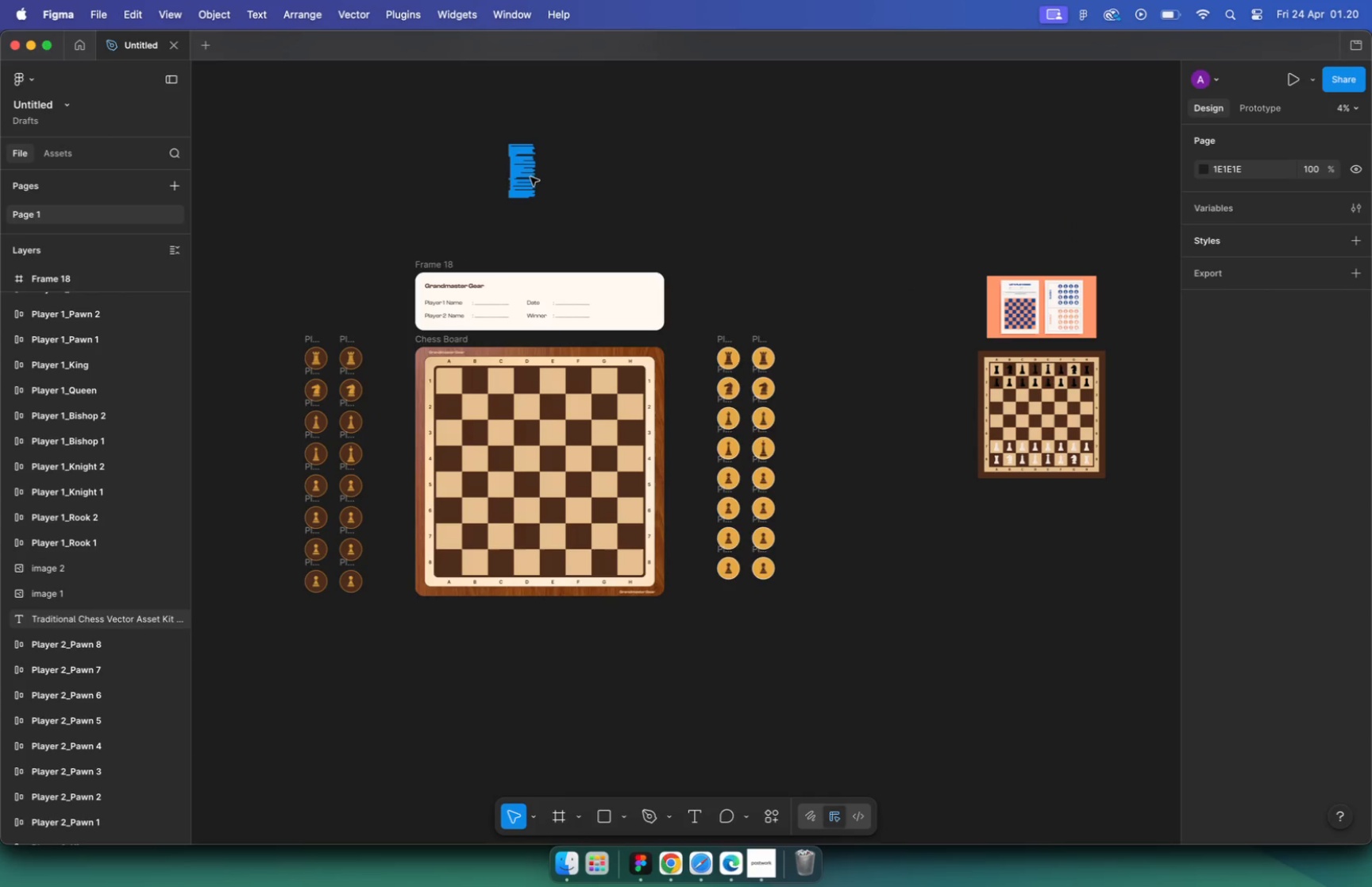 
scroll: coordinate [664, 434], scroll_direction: down, amount: 7.0
 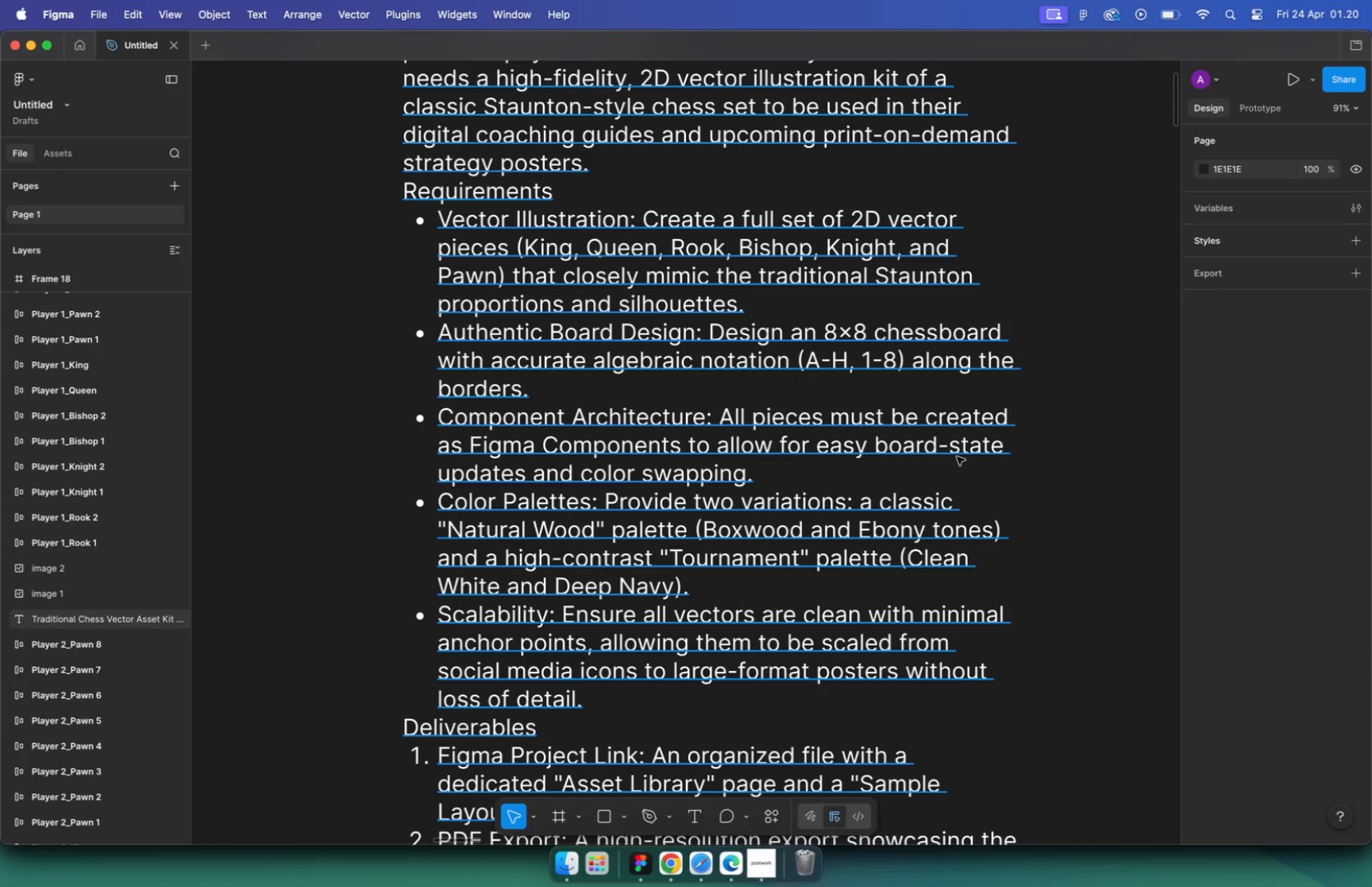 
wait(10.01)
 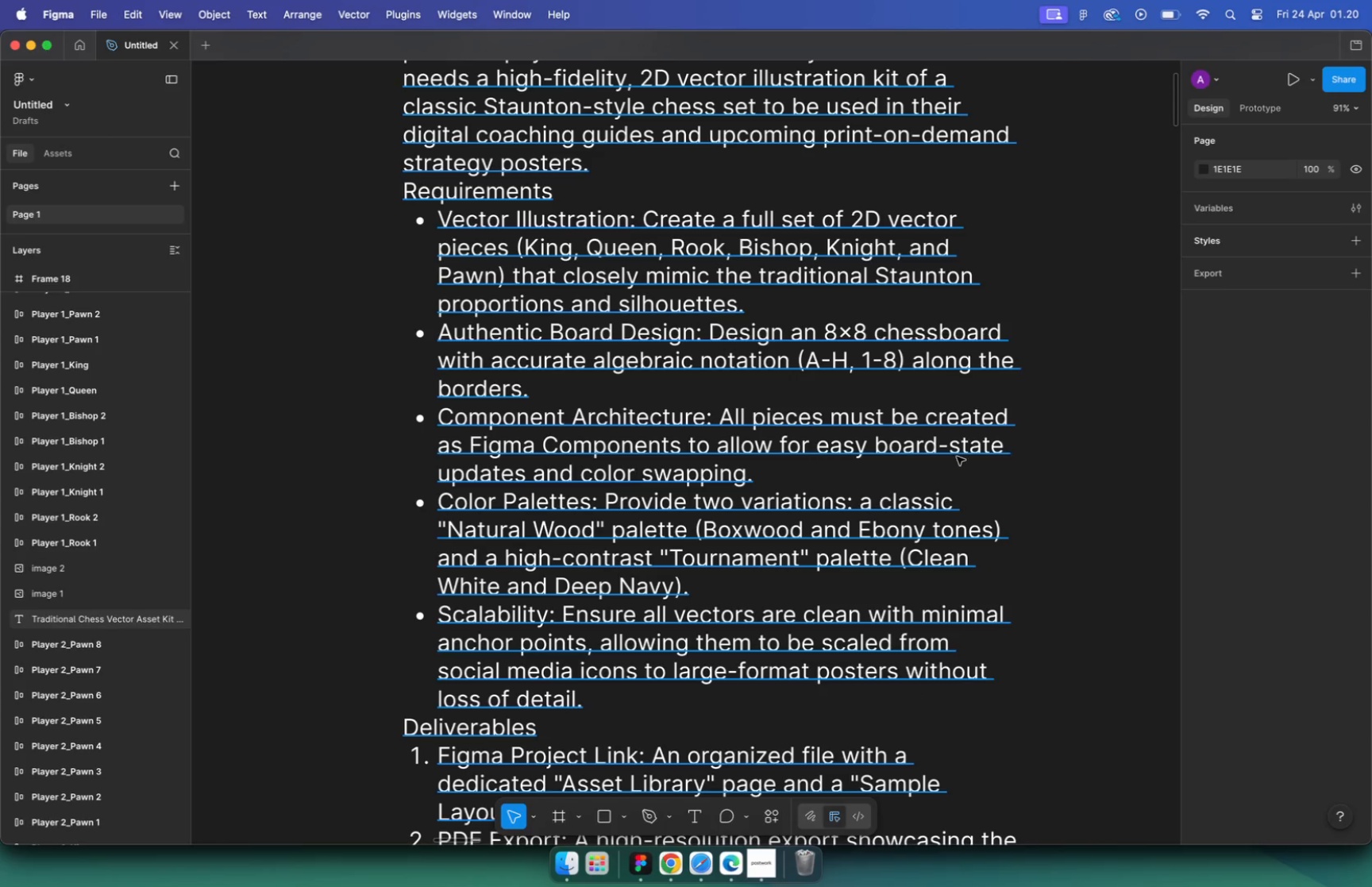 
scroll: coordinate [576, 470], scroll_direction: down, amount: 8.0
 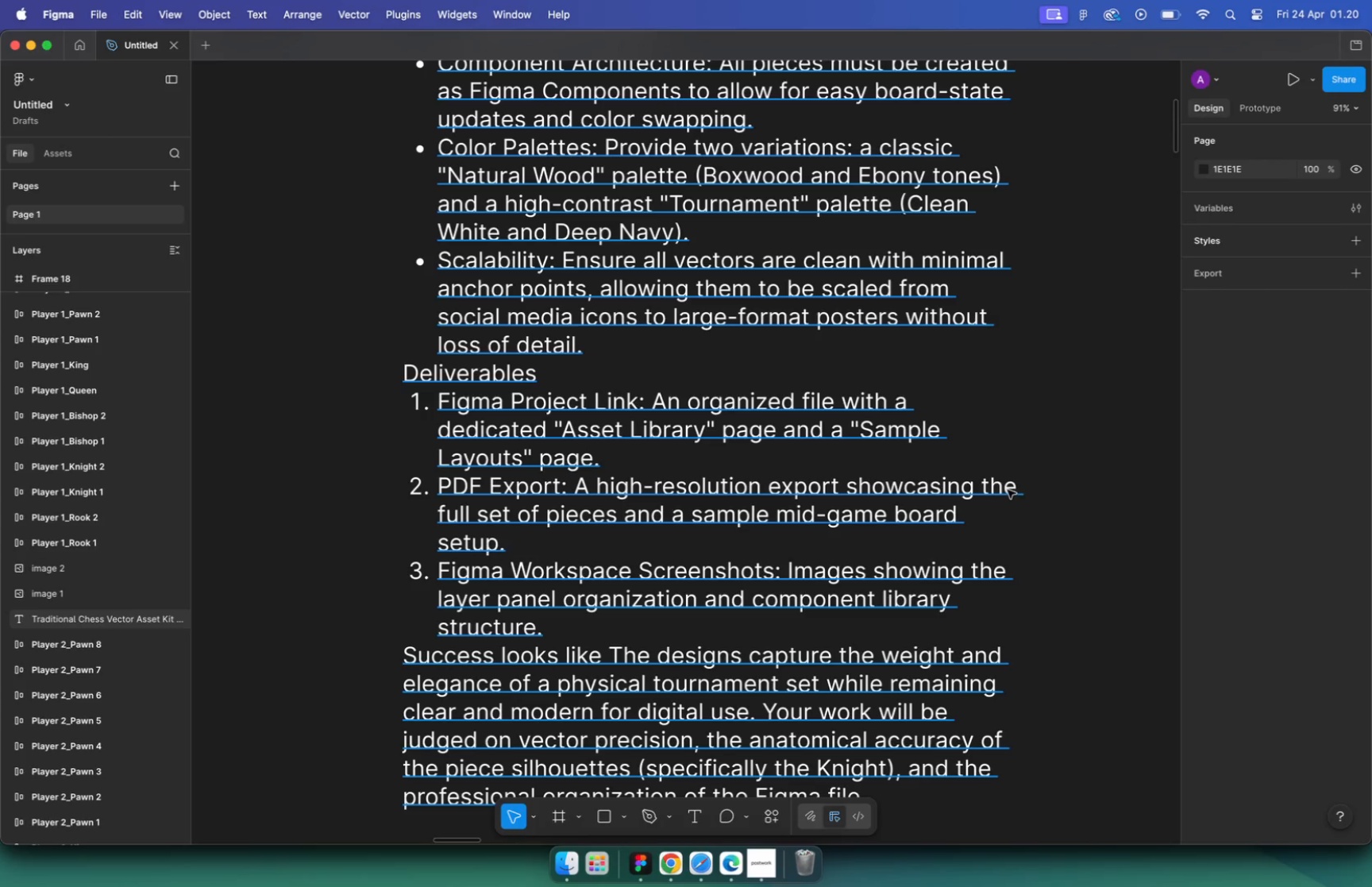 
wait(7.45)
 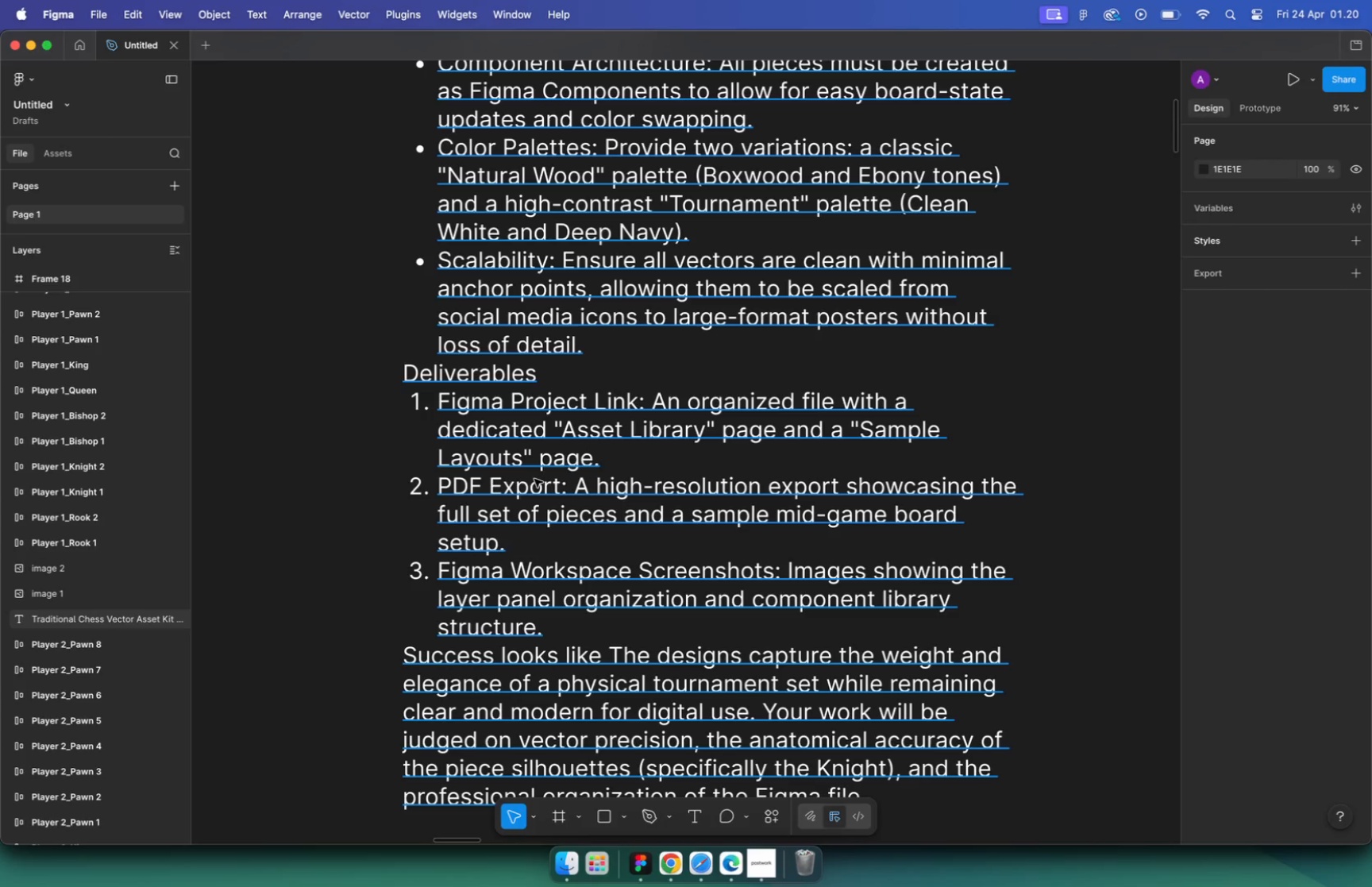 
hold_key(key=CommandLeft, duration=0.97)
 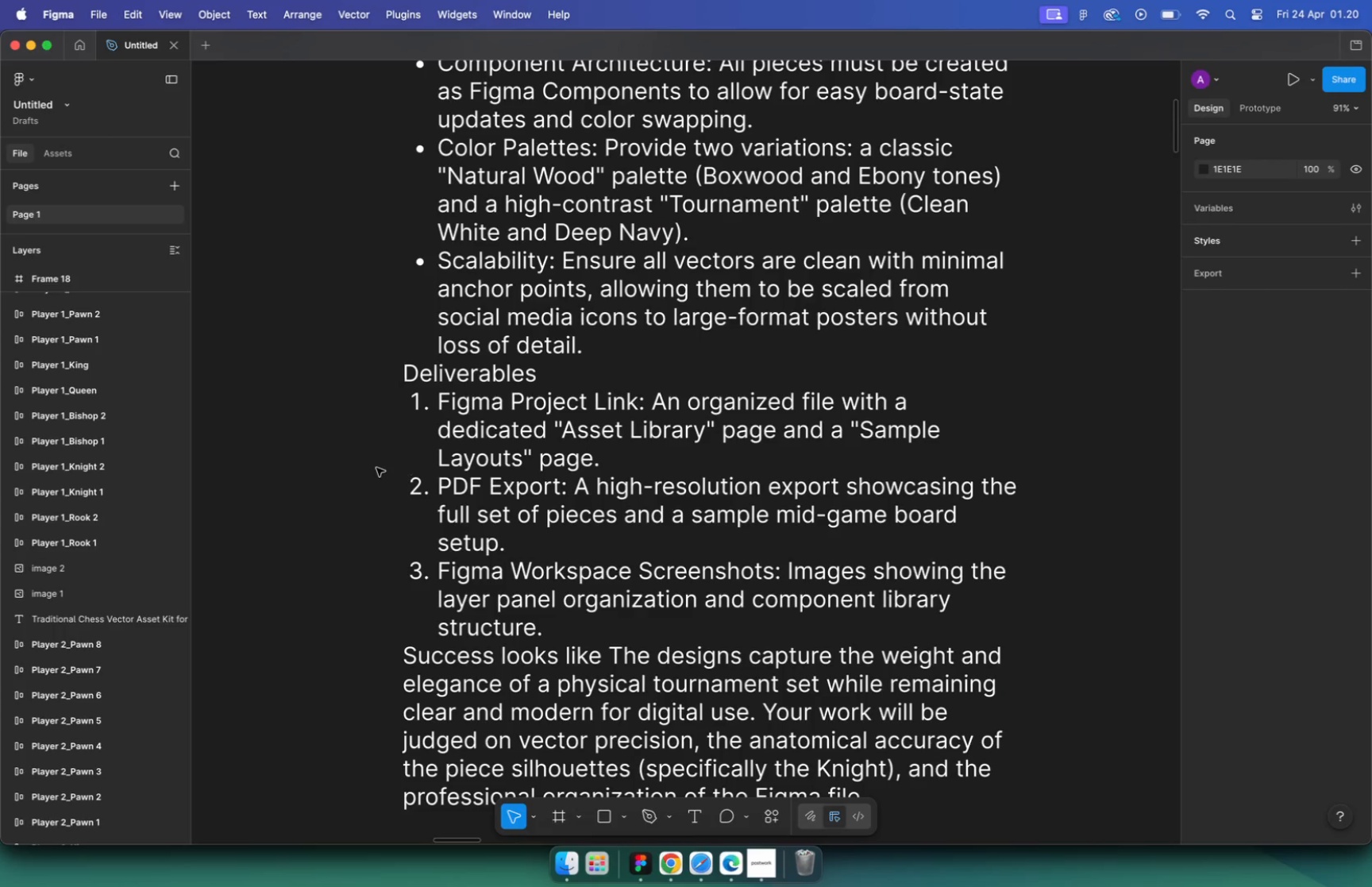 
hold_key(key=CommandLeft, duration=5.29)
scroll: coordinate [407, 393], scroll_direction: down, amount: 47.0
 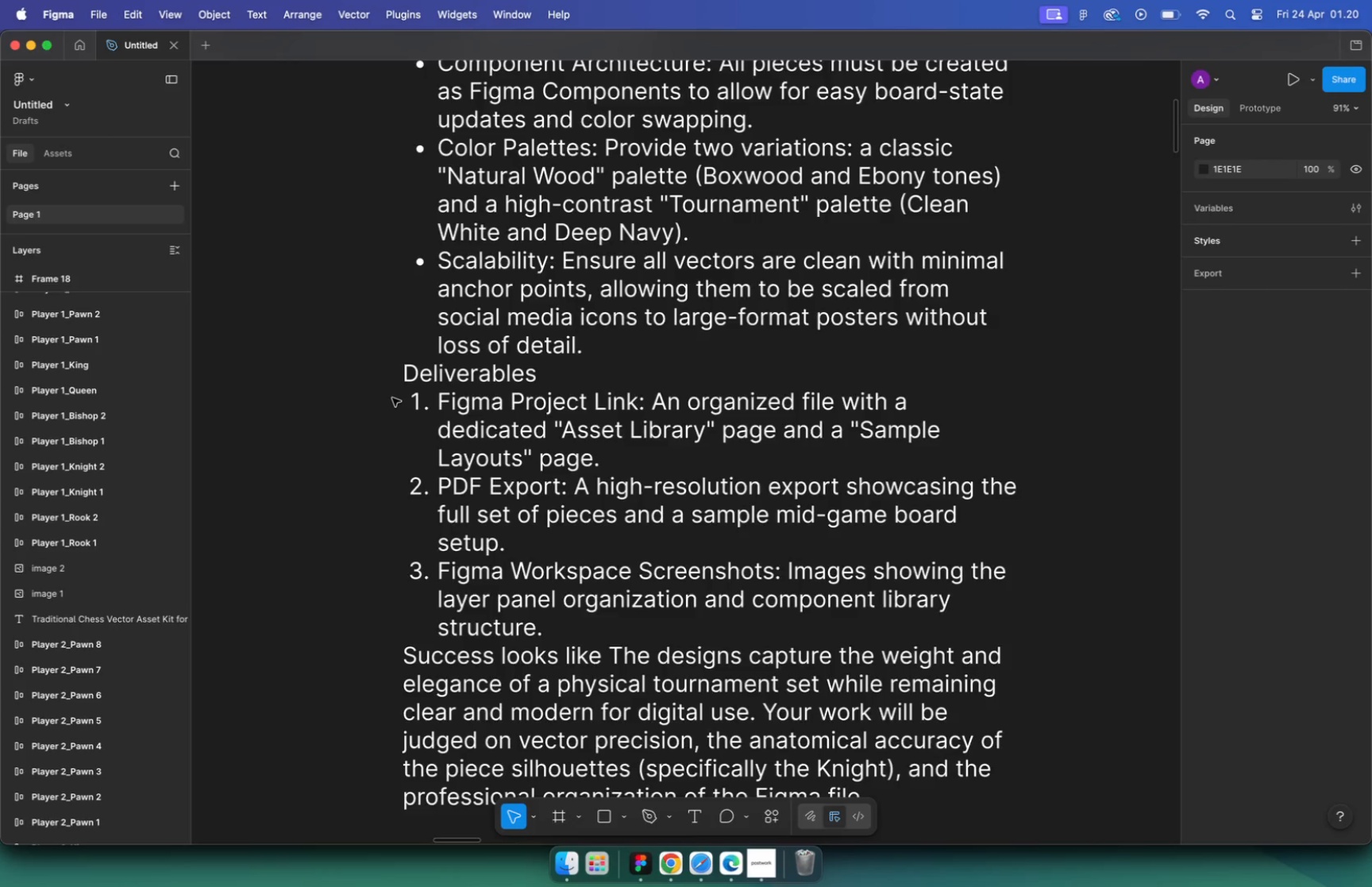 
scroll: coordinate [626, 465], scroll_direction: none, amount: 0.0
 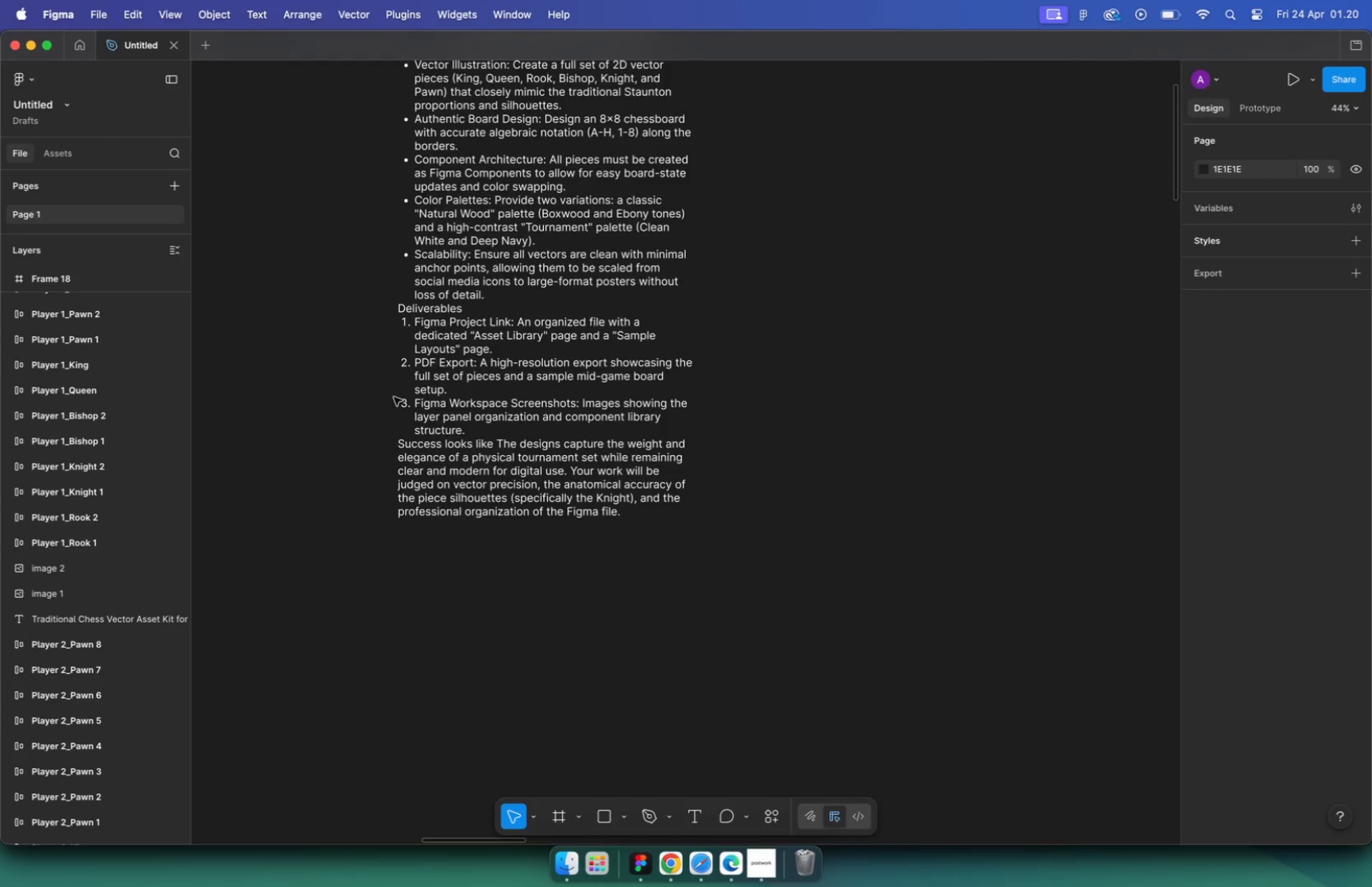 
scroll: coordinate [616, 366], scroll_direction: down, amount: 5.0
 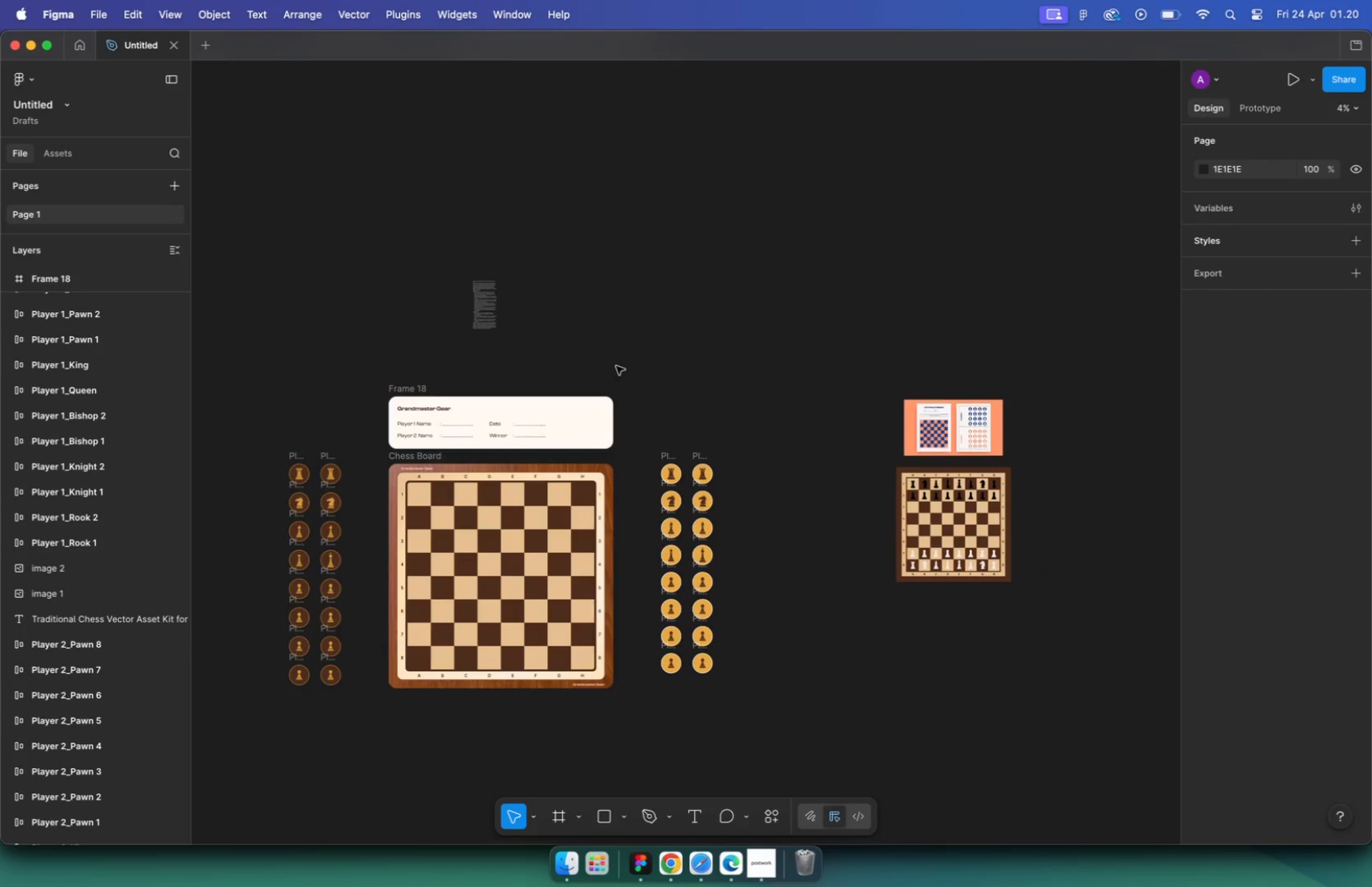 
left_click([973, 426])
 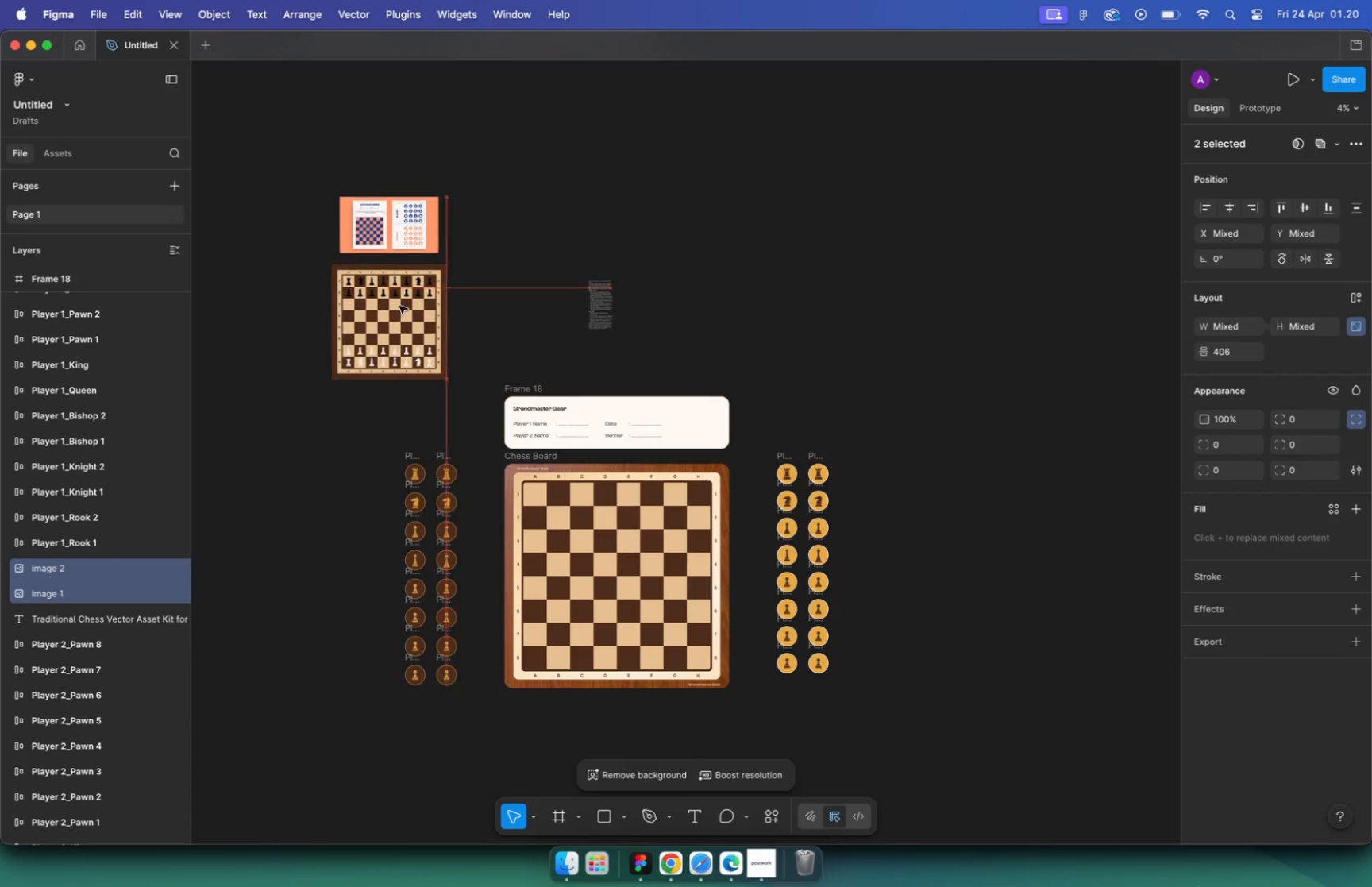 
hold_key(key=ShiftLeft, duration=0.3)
 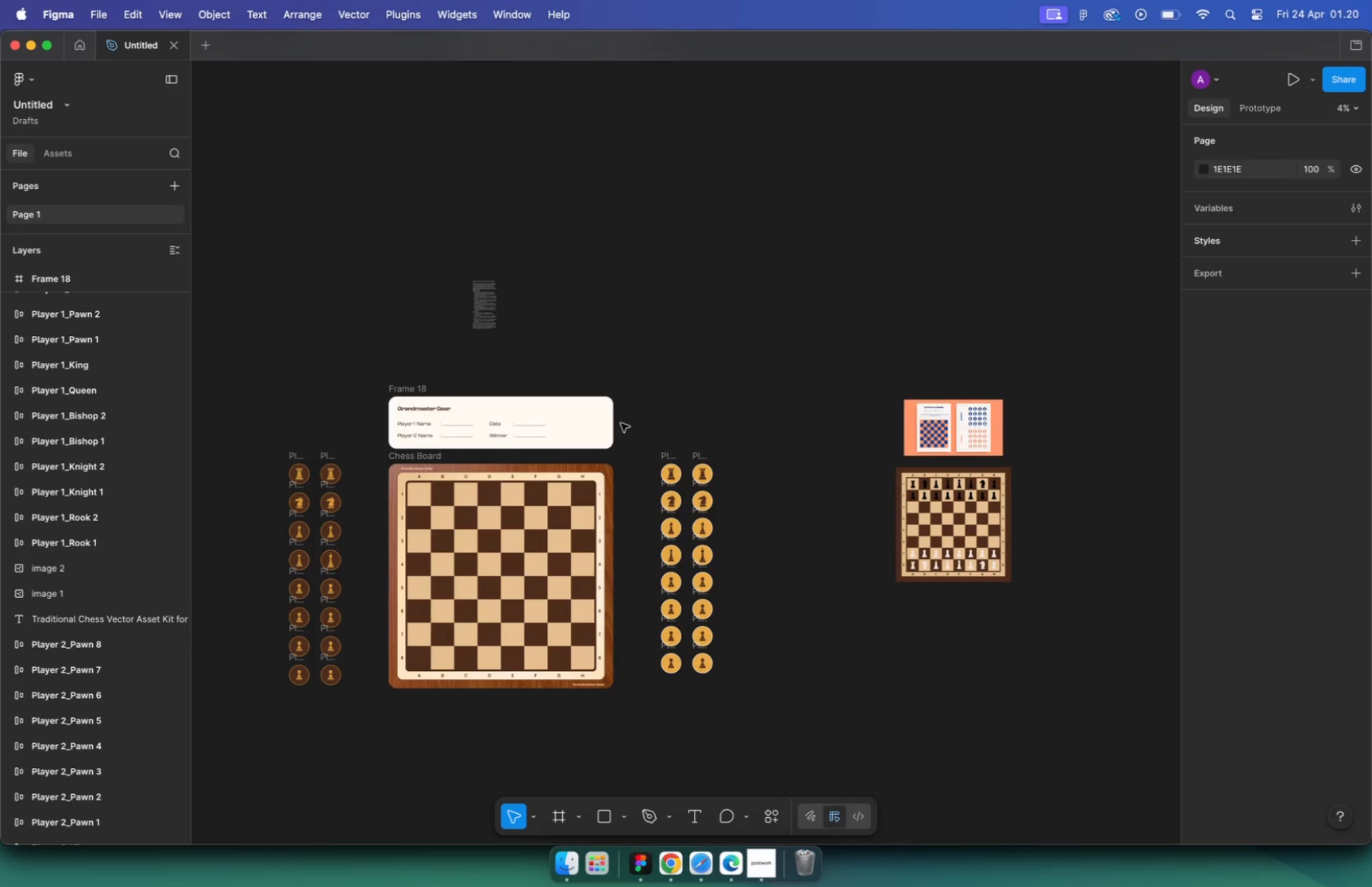 
left_click_drag(start_coordinate=[962, 509], to_coordinate=[391, 308])
 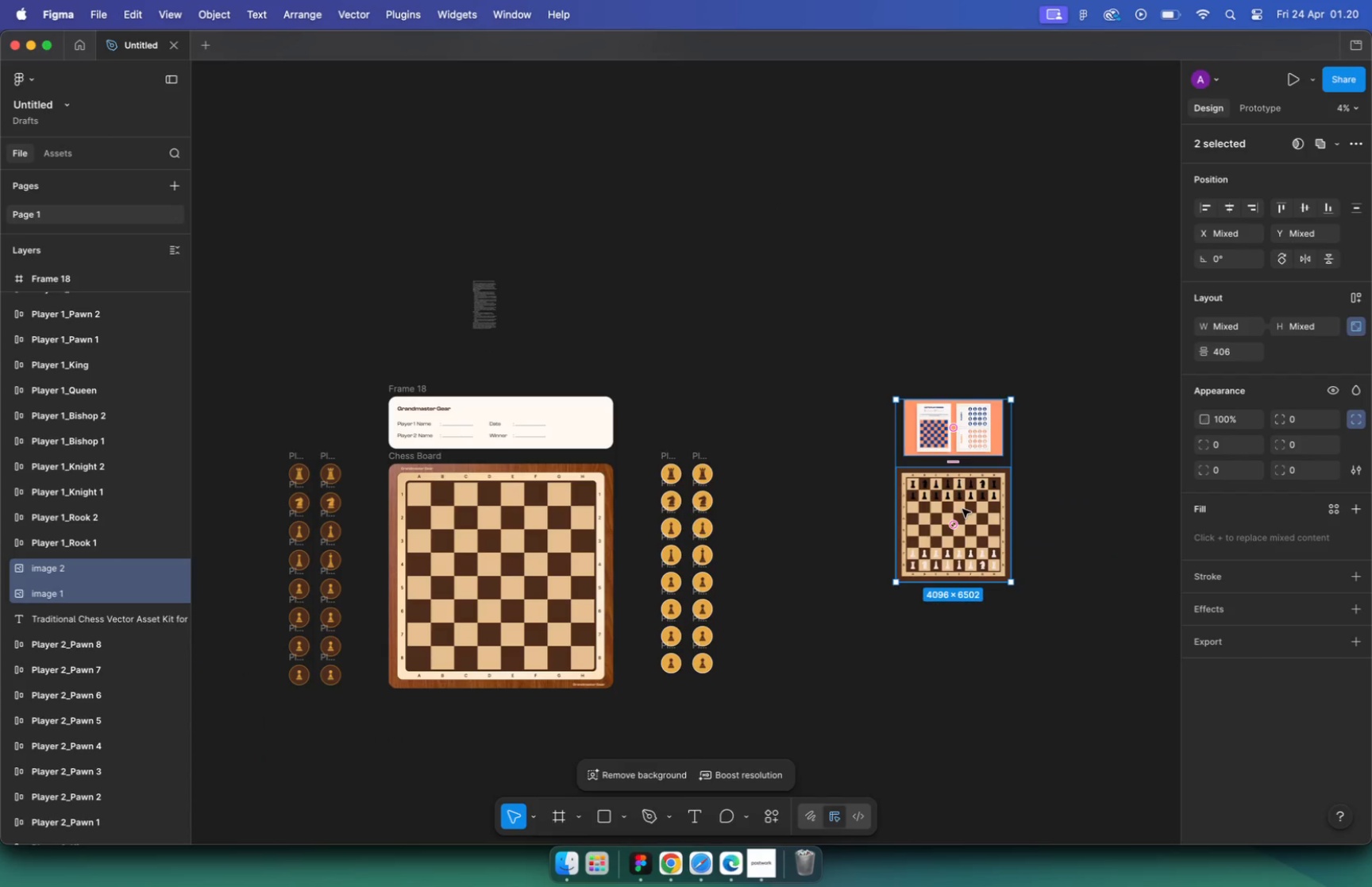 
key(Backspace)
 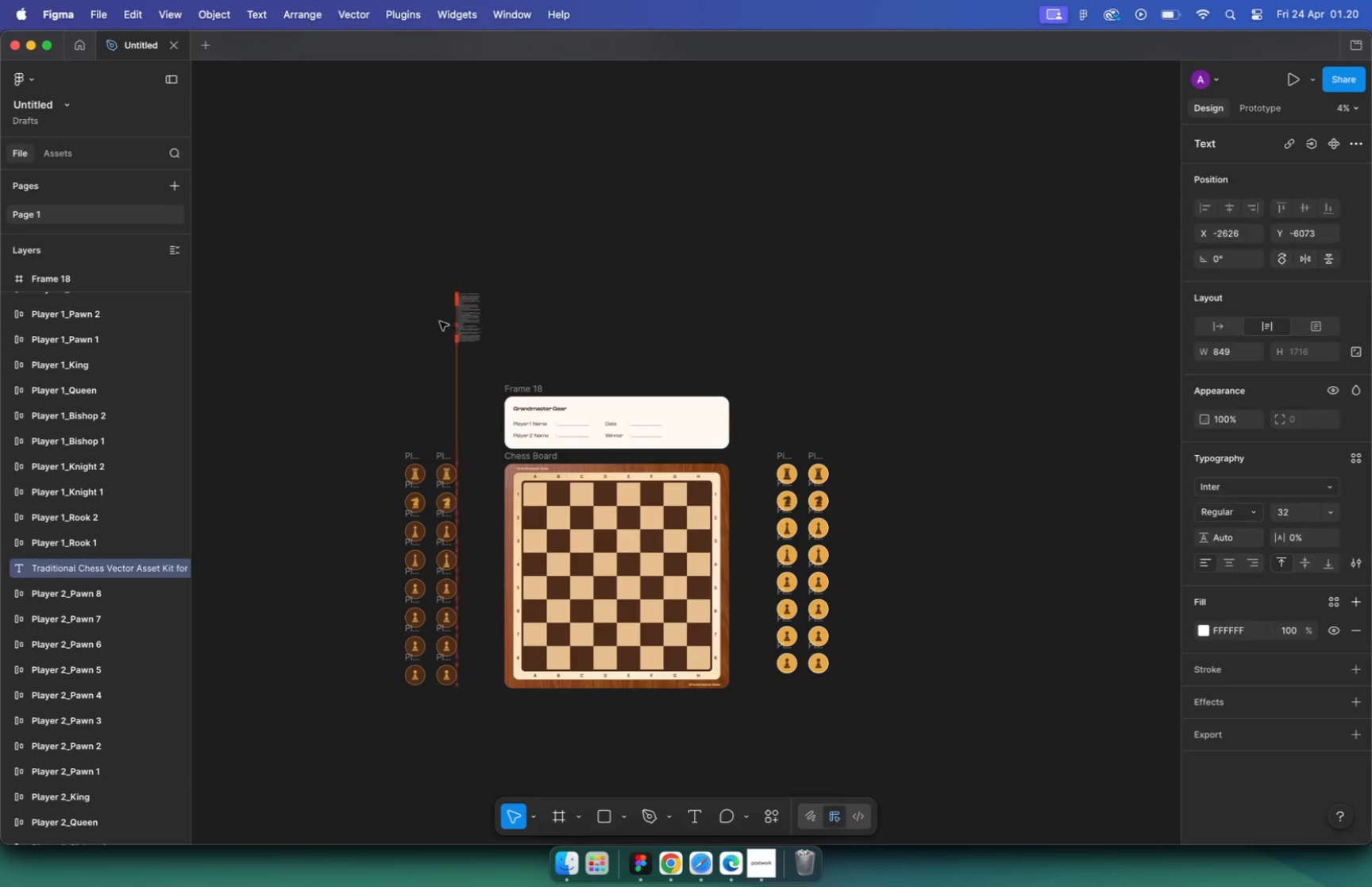 
left_click_drag(start_coordinate=[596, 306], to_coordinate=[701, 317])
 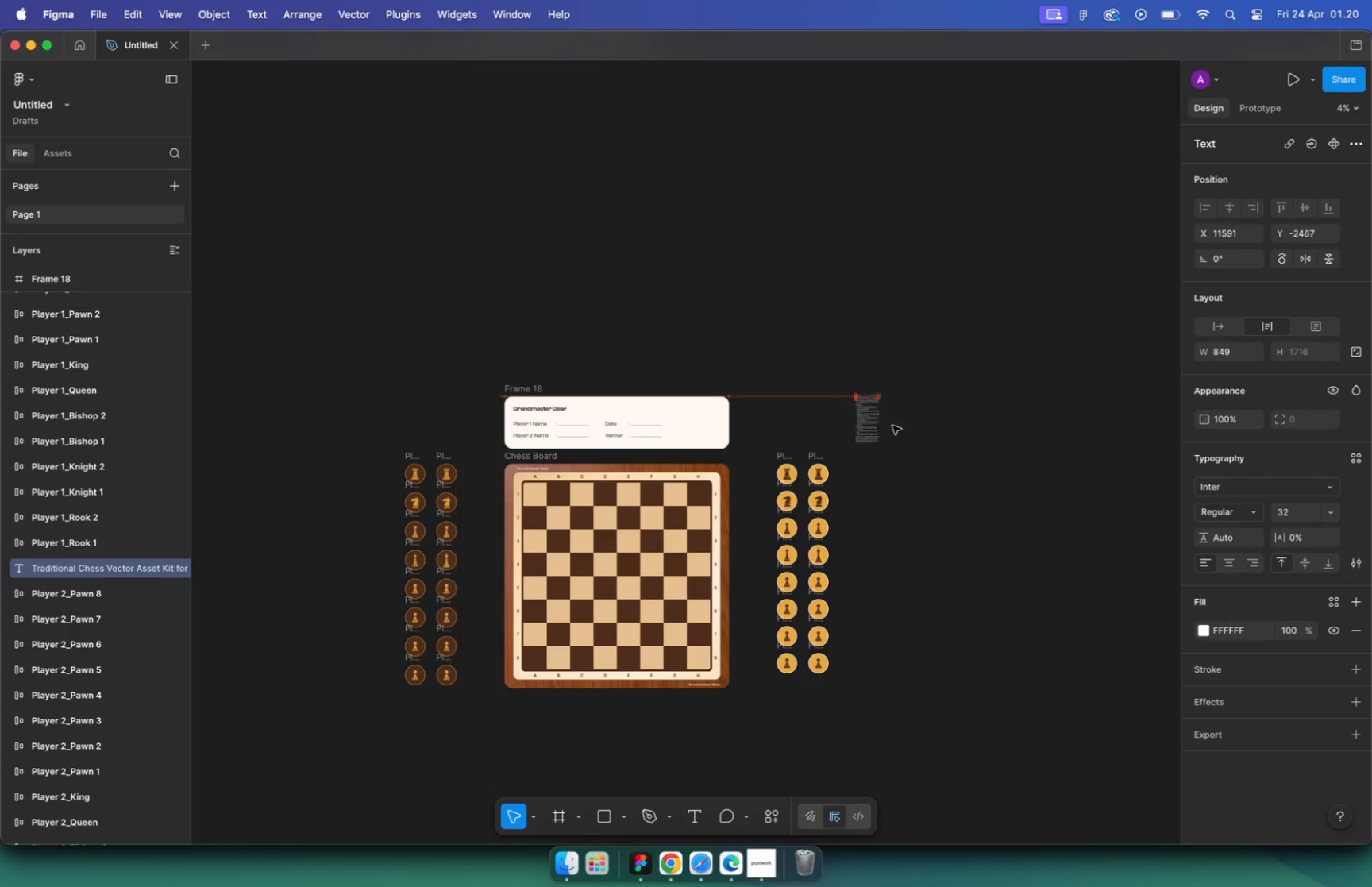 
hold_key(key=CommandLeft, duration=0.44)
 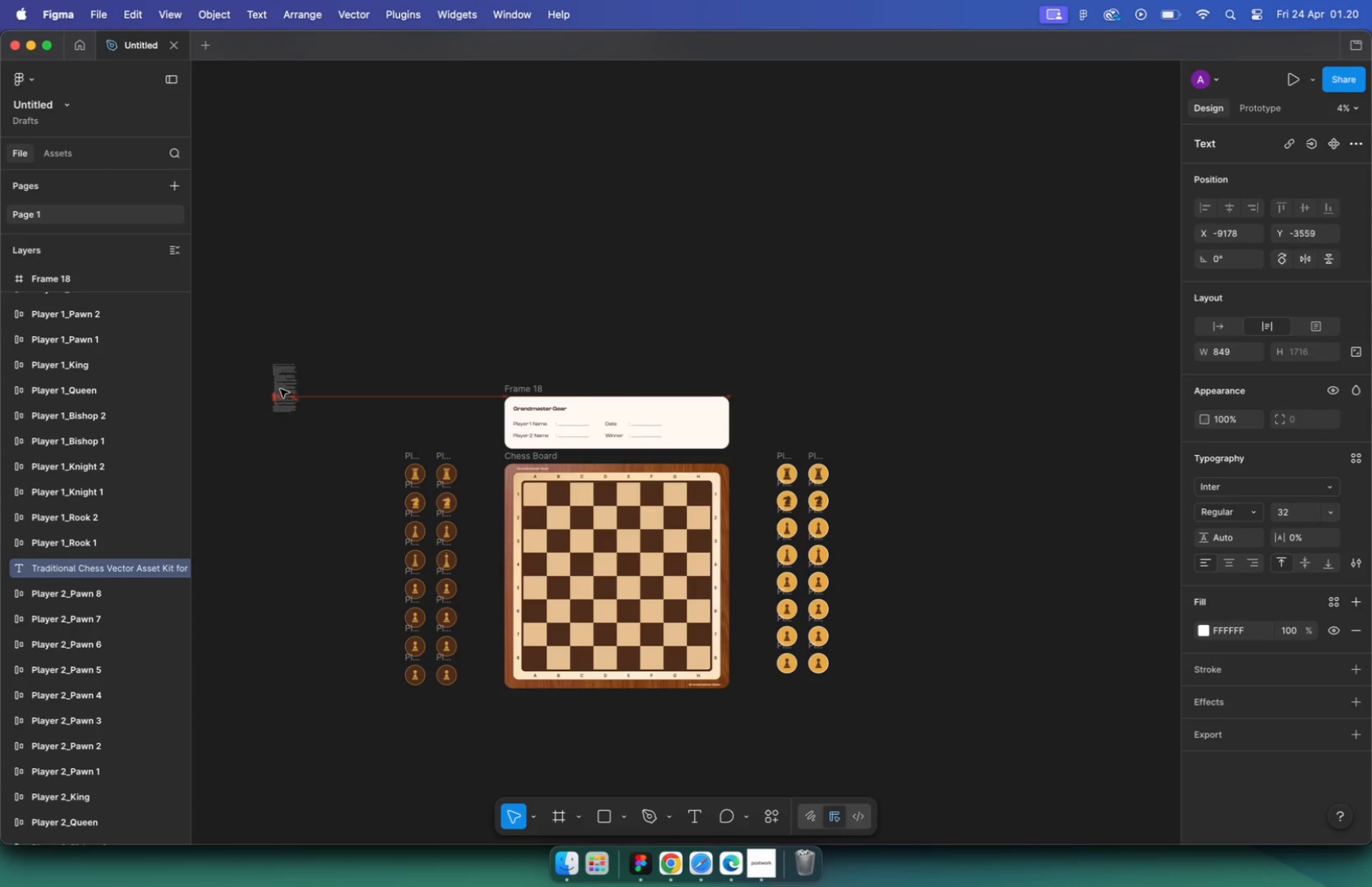 
hold_key(key=CommandLeft, duration=1.08)
 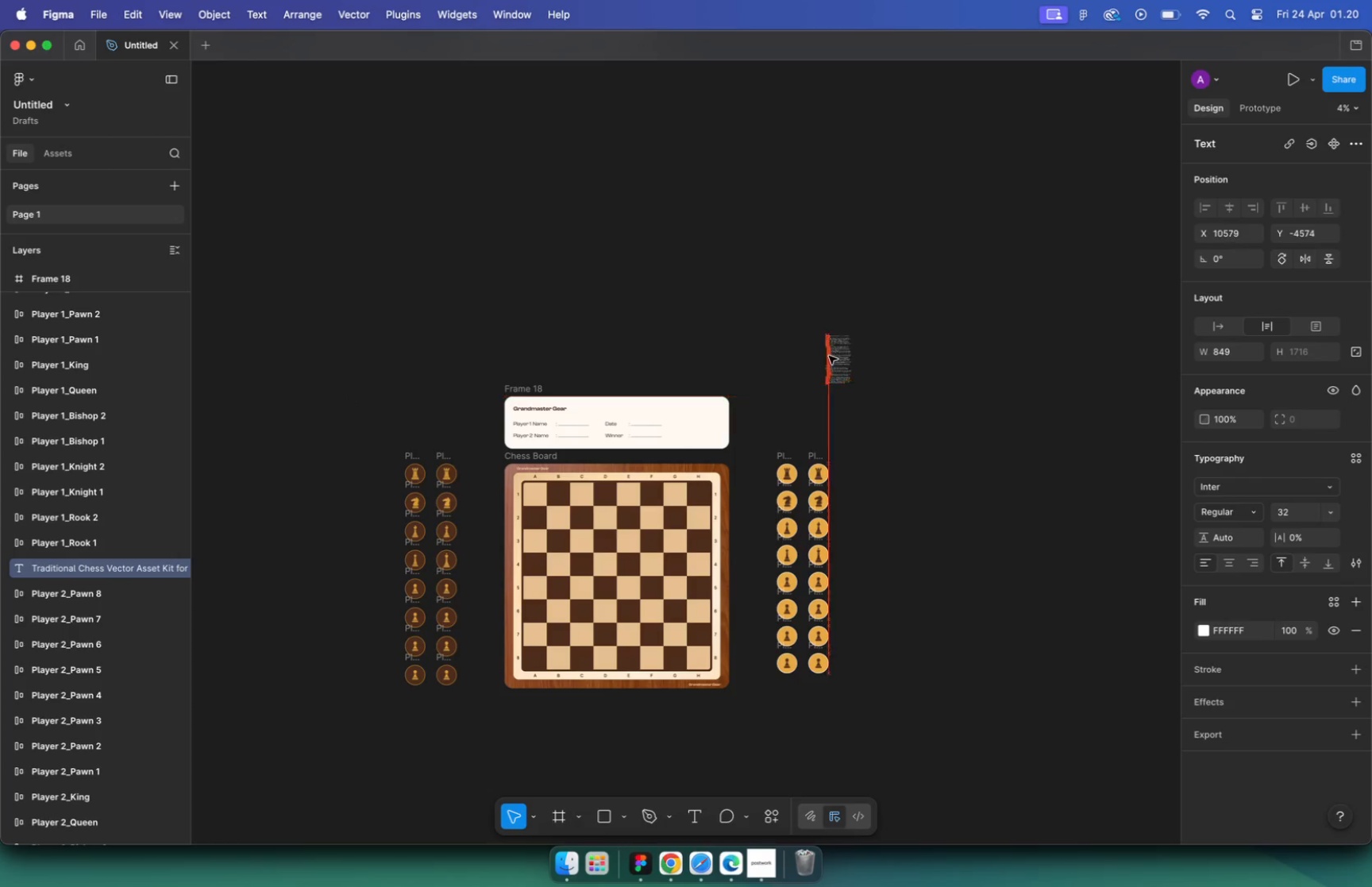 
hold_key(key=CommandLeft, duration=1.59)
 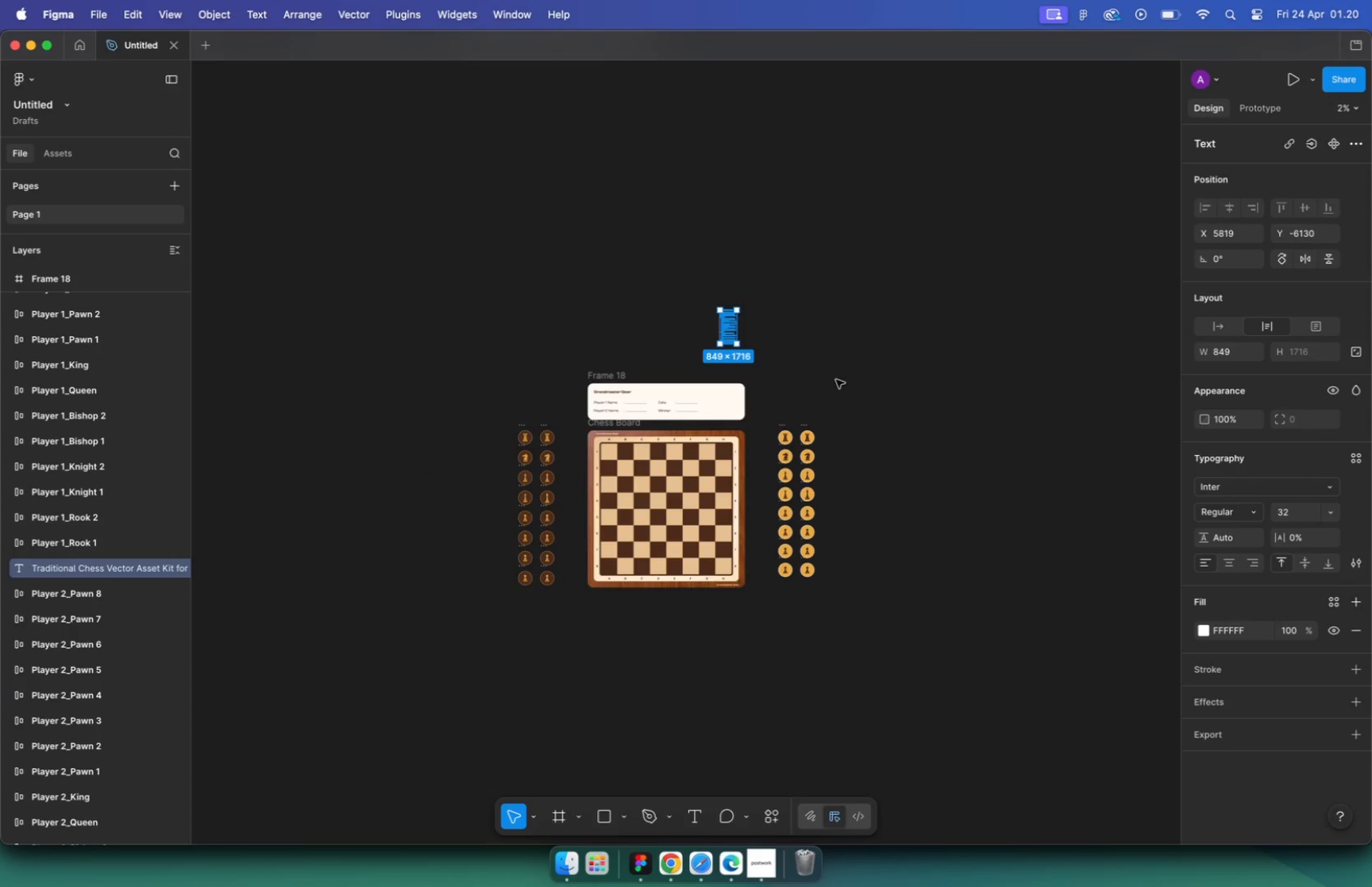 
scroll: coordinate [867, 368], scroll_direction: down, amount: 4.0
 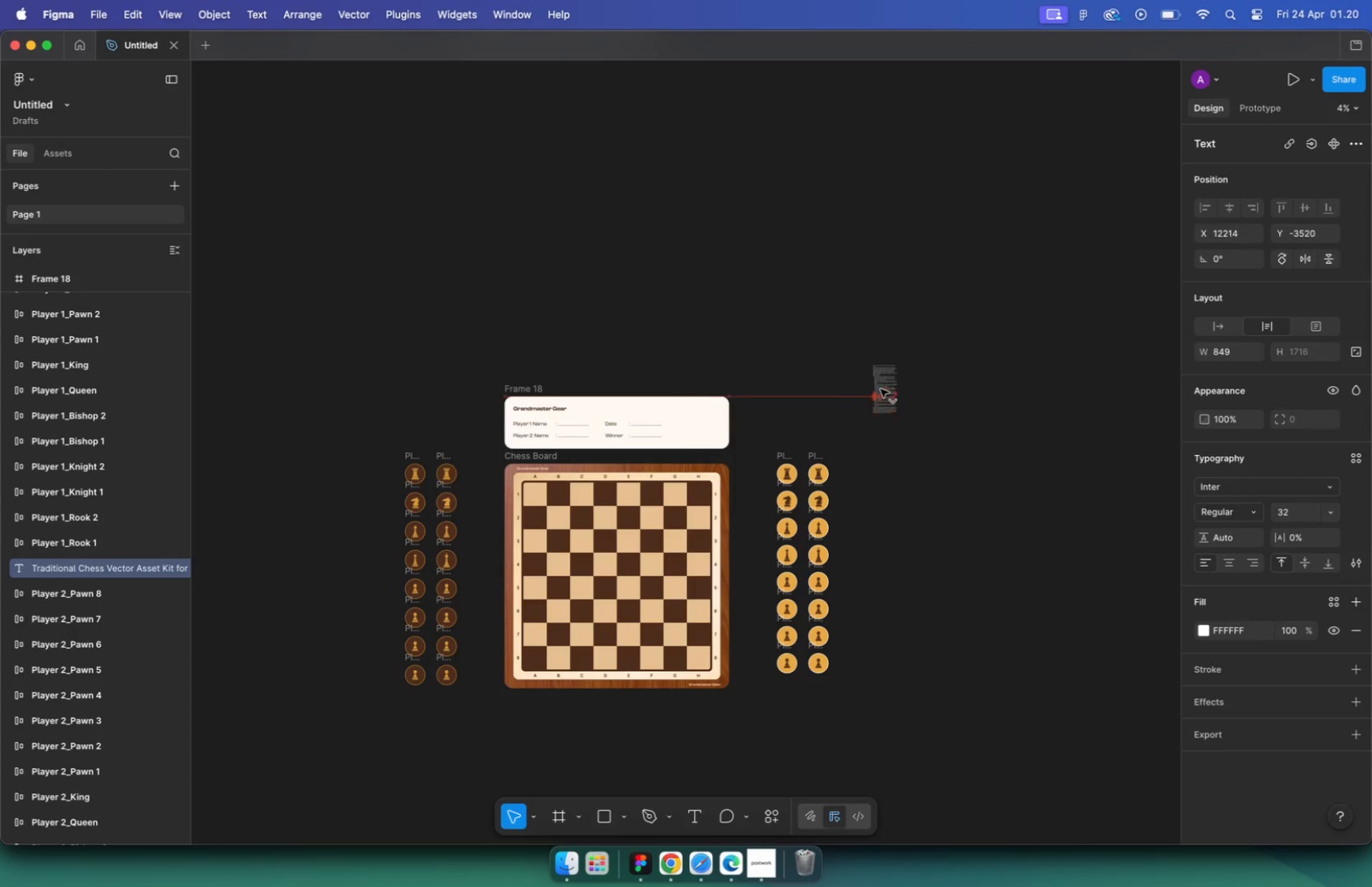 
scroll: coordinate [408, 315], scroll_direction: up, amount: 10.0
 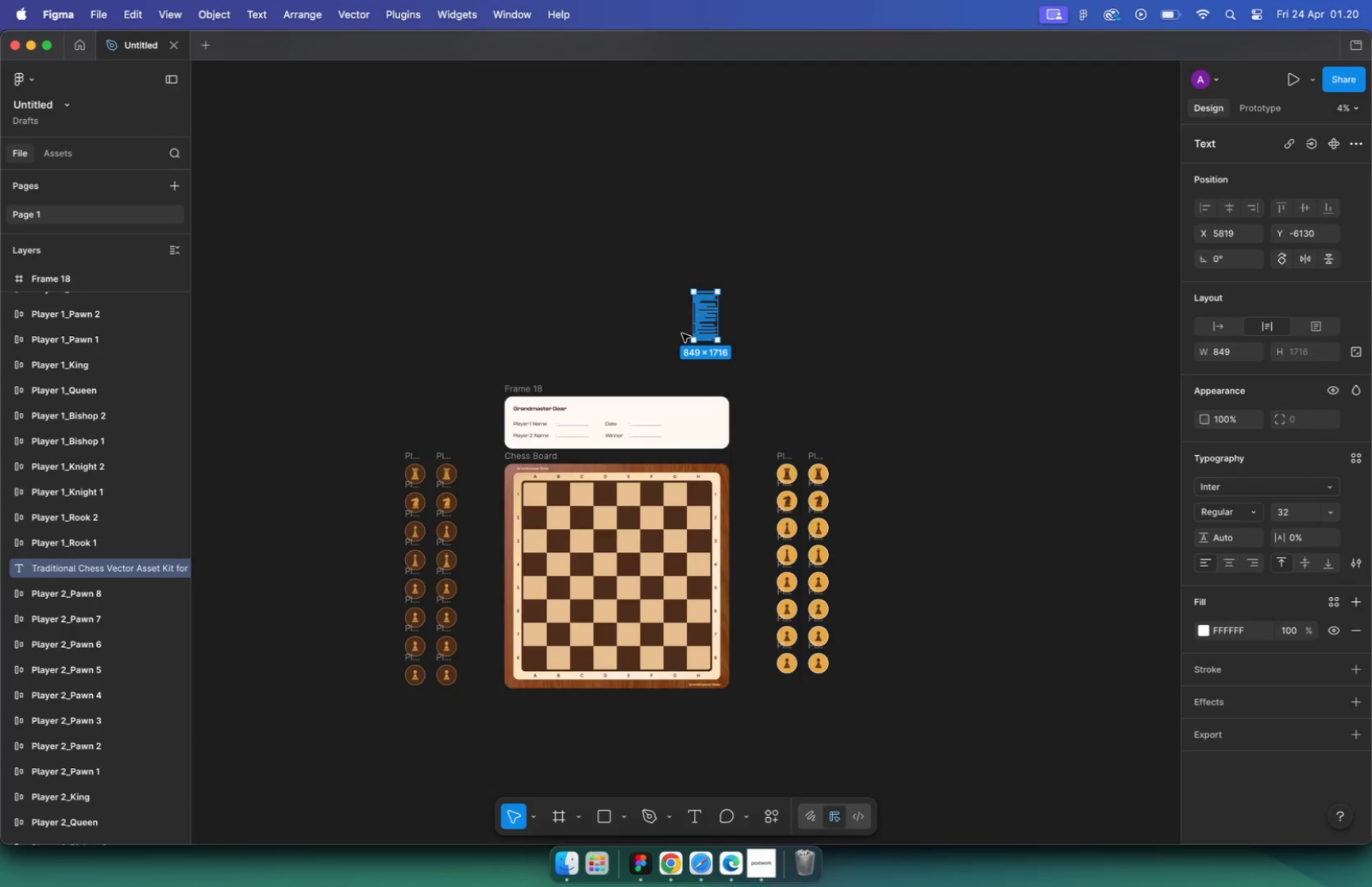 
scroll: coordinate [728, 372], scroll_direction: down, amount: 2.0
 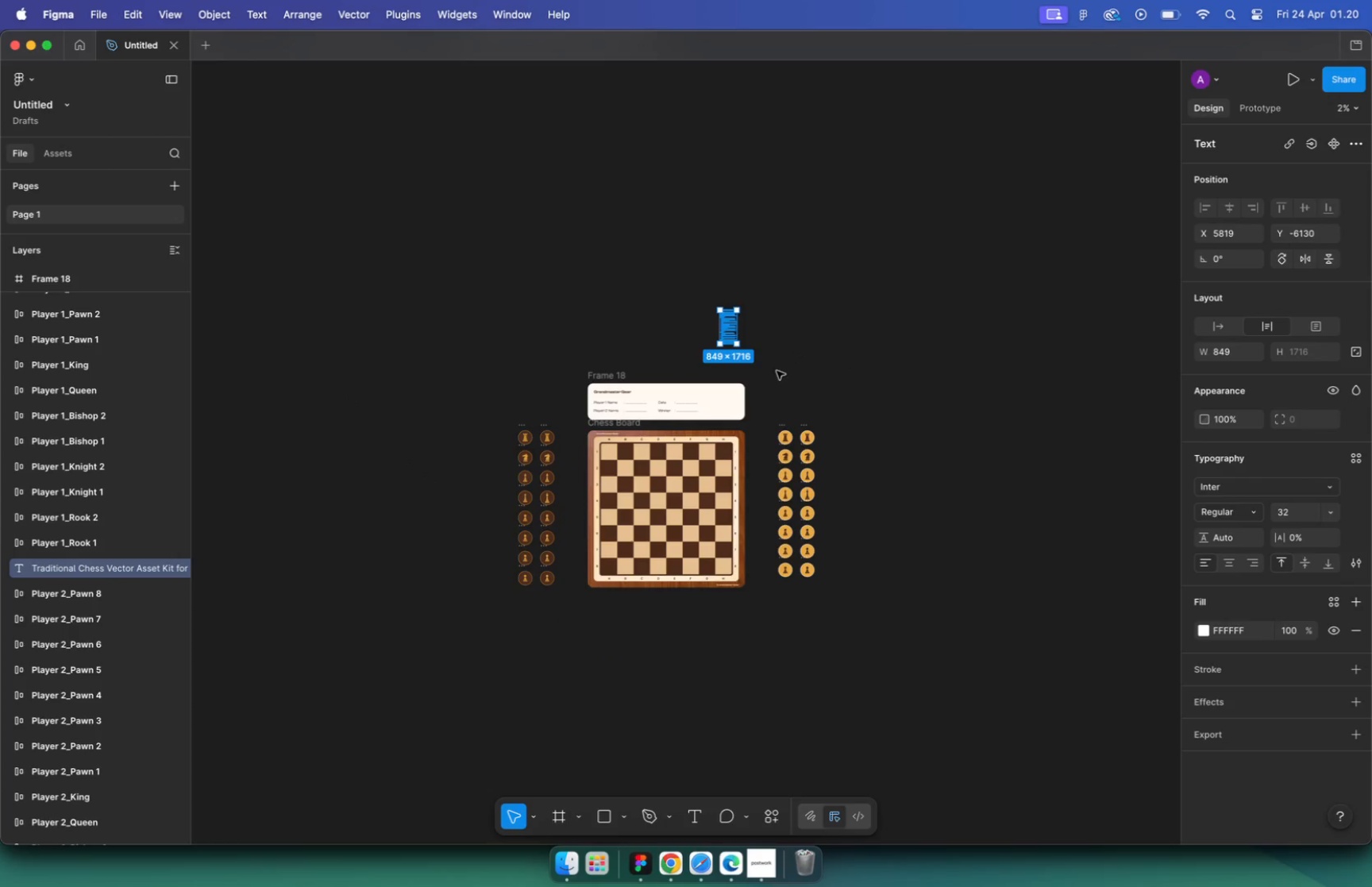 
left_click_drag(start_coordinate=[284, 340], to_coordinate=[730, 350])
 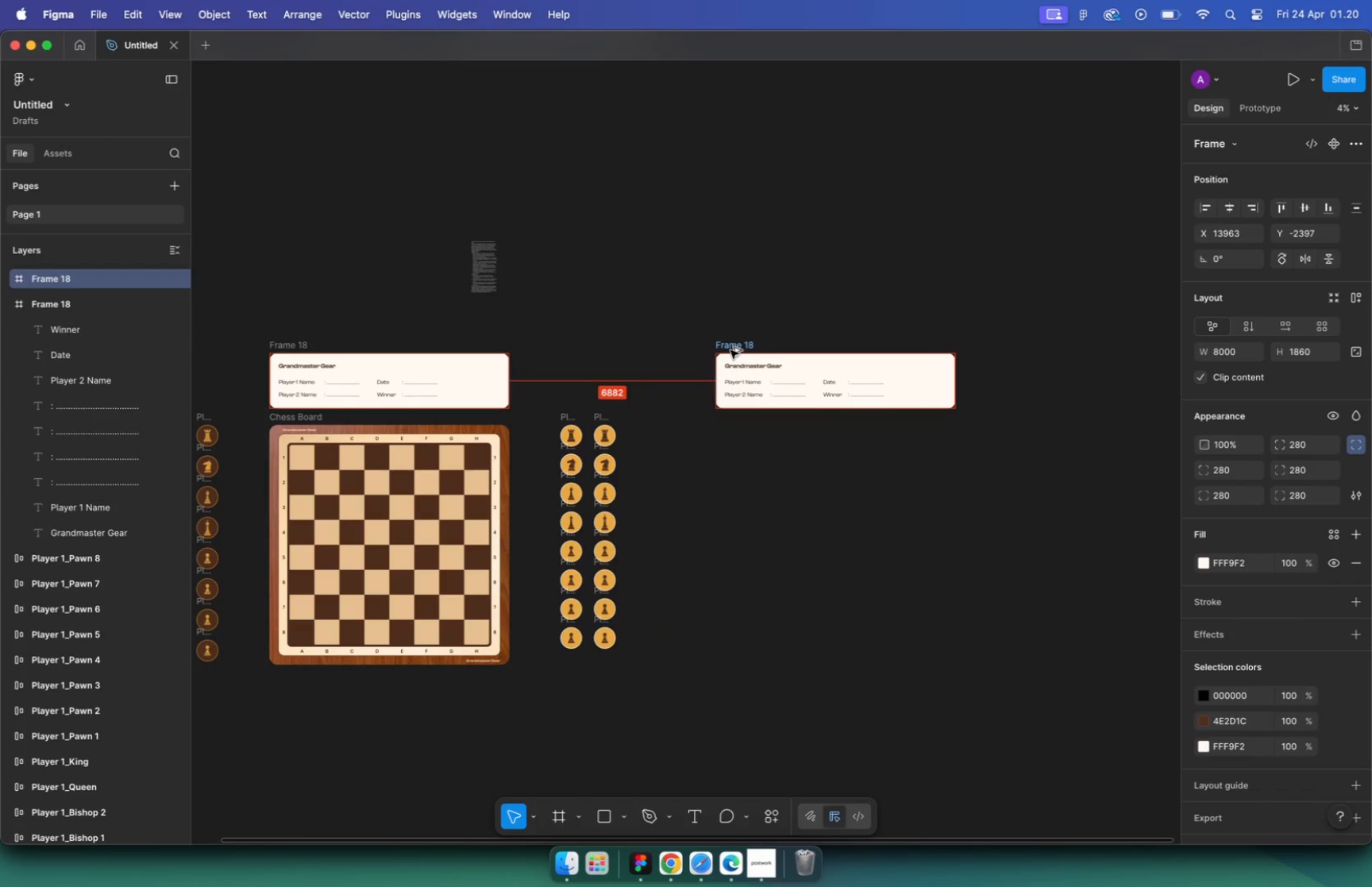 
hold_key(key=ShiftLeft, duration=3.16)
 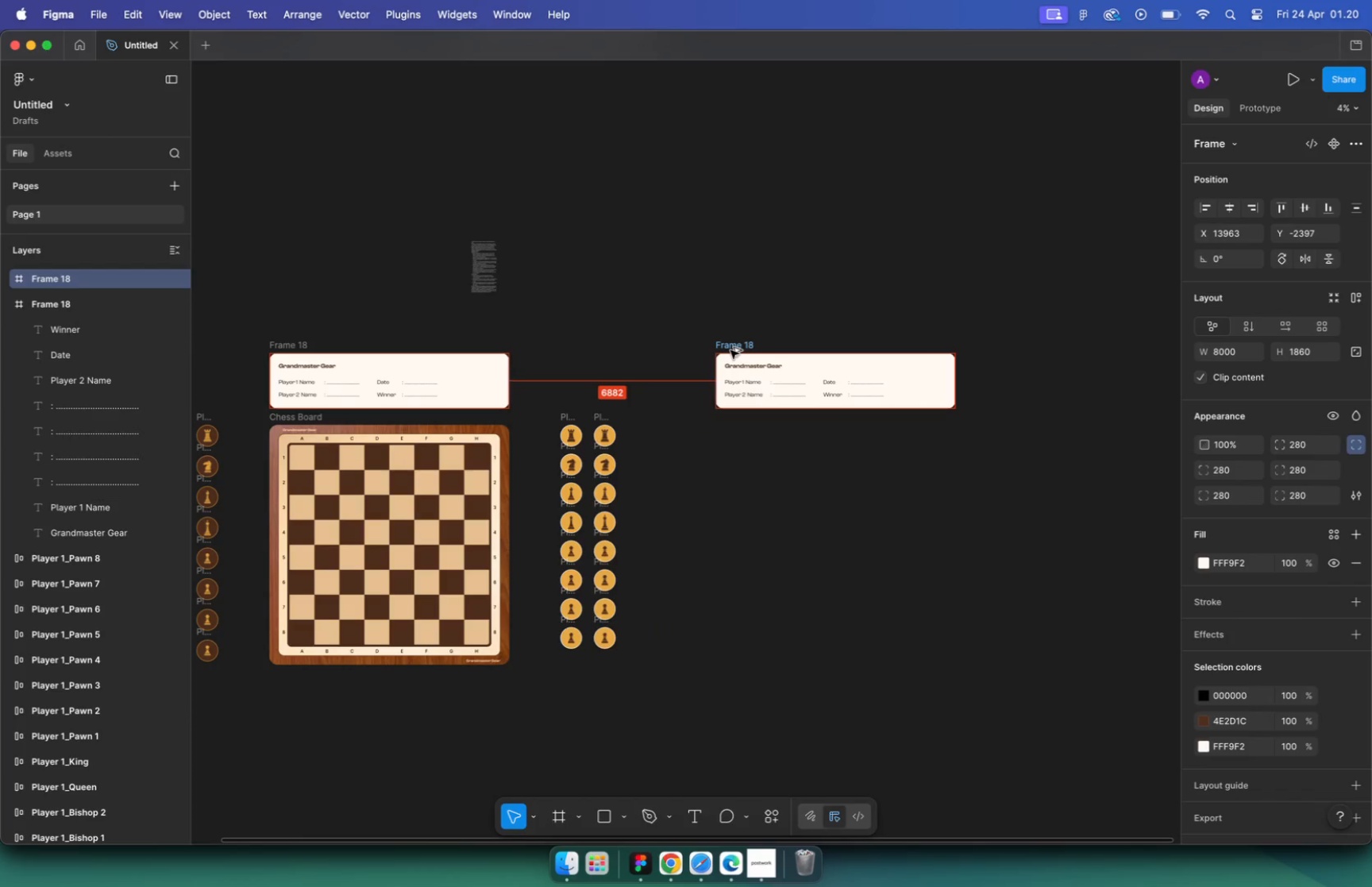 
hold_key(key=OptionLeft, duration=2.8)
 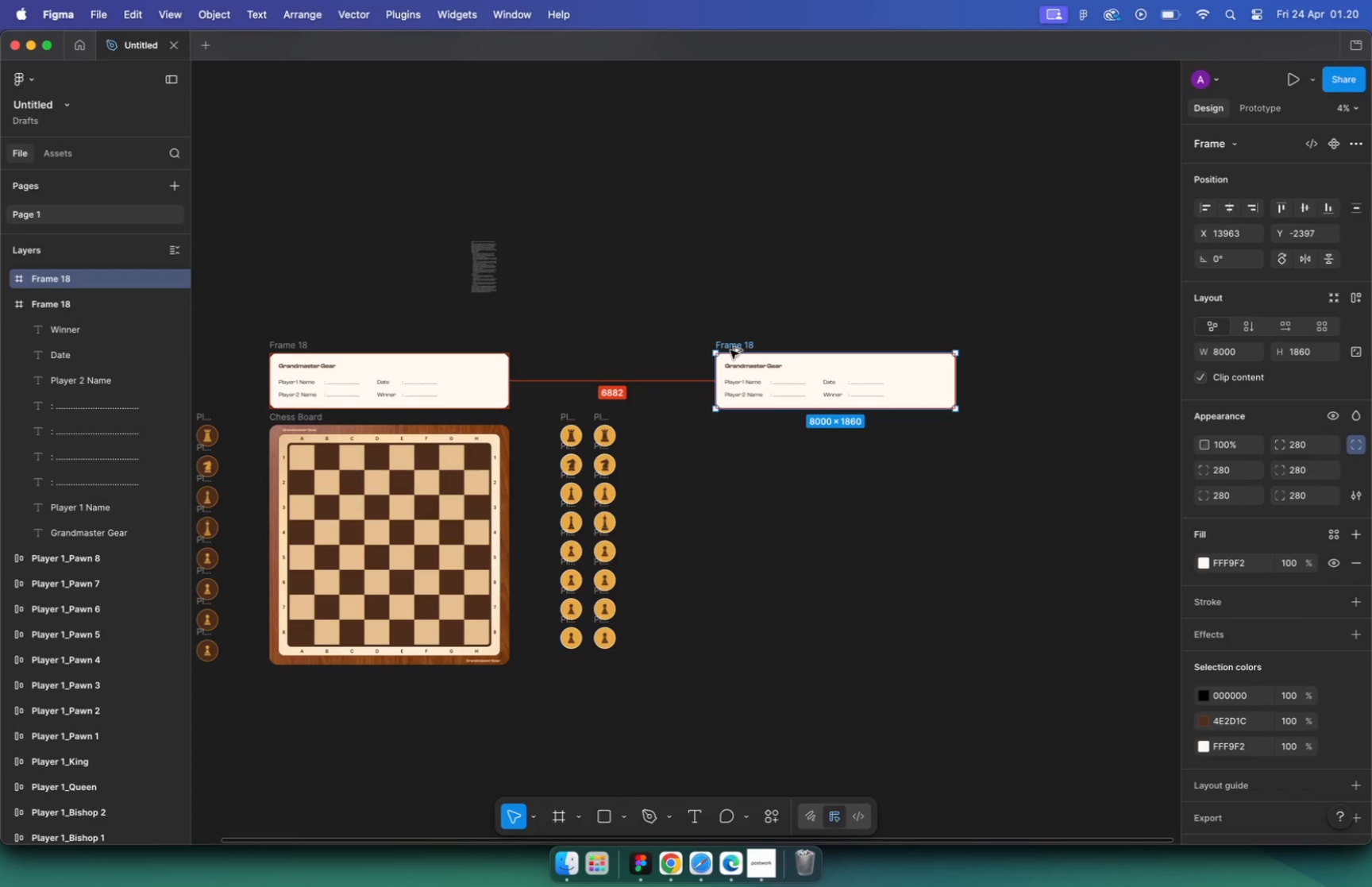 
key(Meta+CommandLeft)
 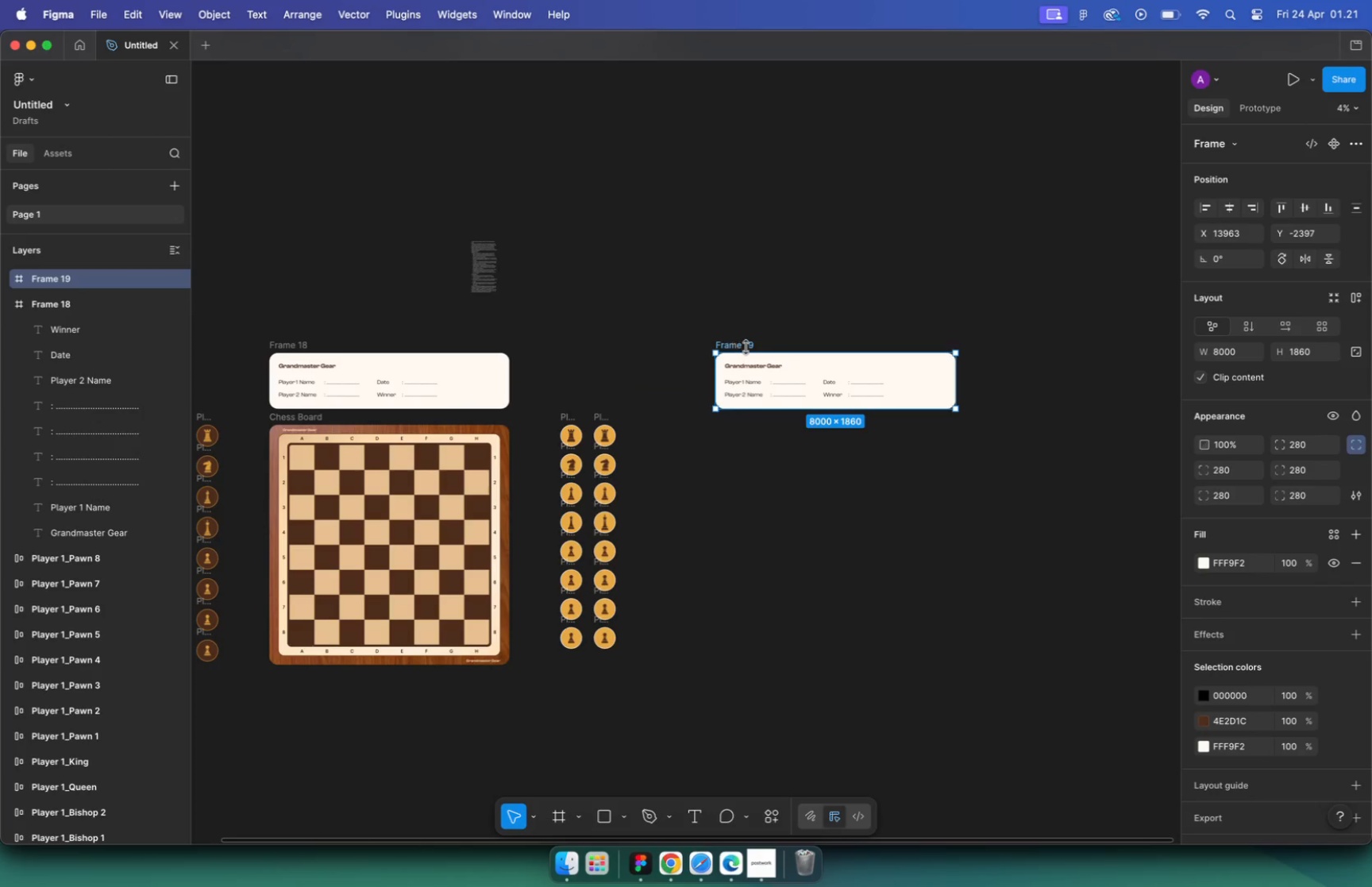 
key(Meta+Z)
 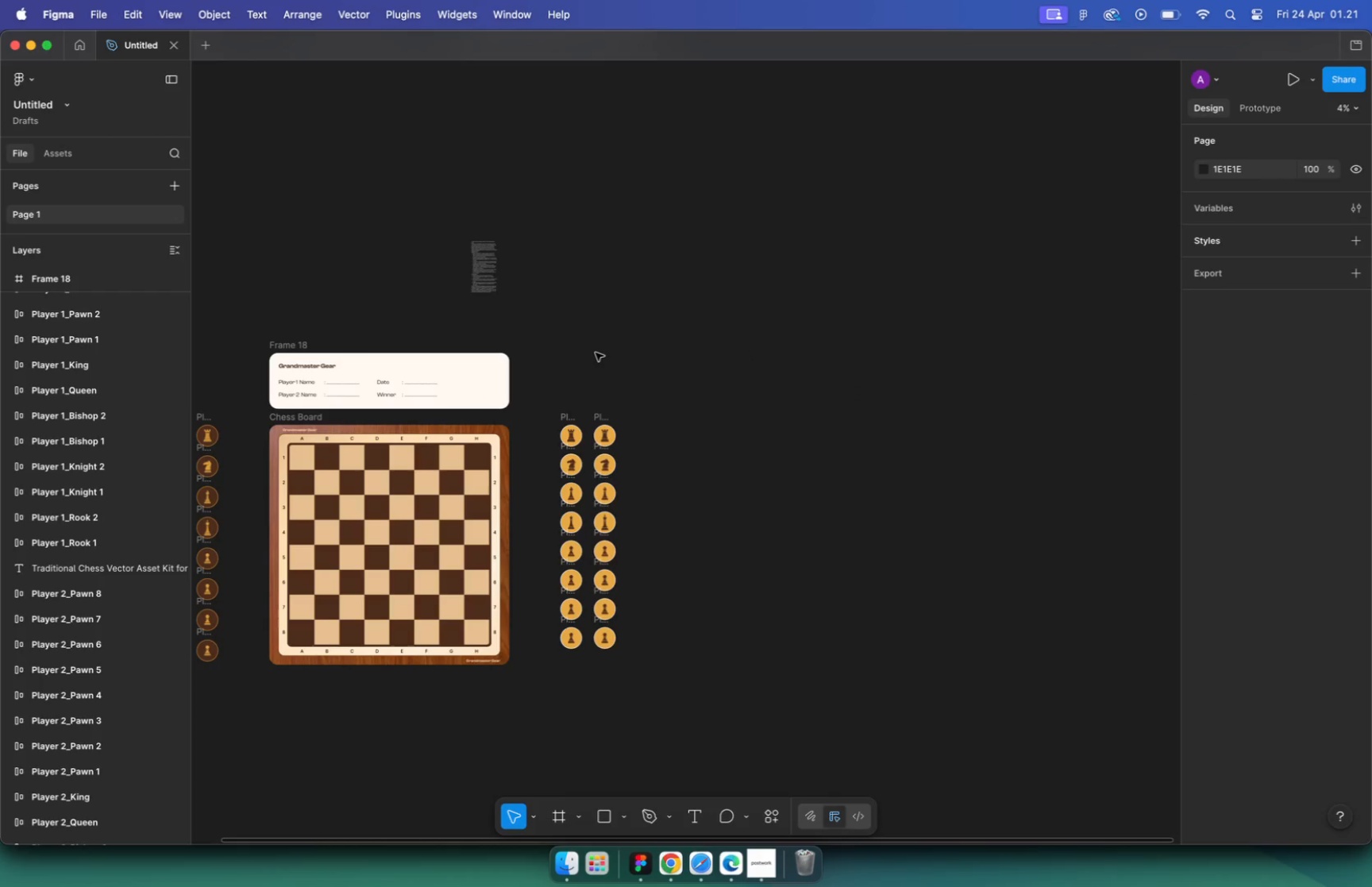 
wait(8.87)
 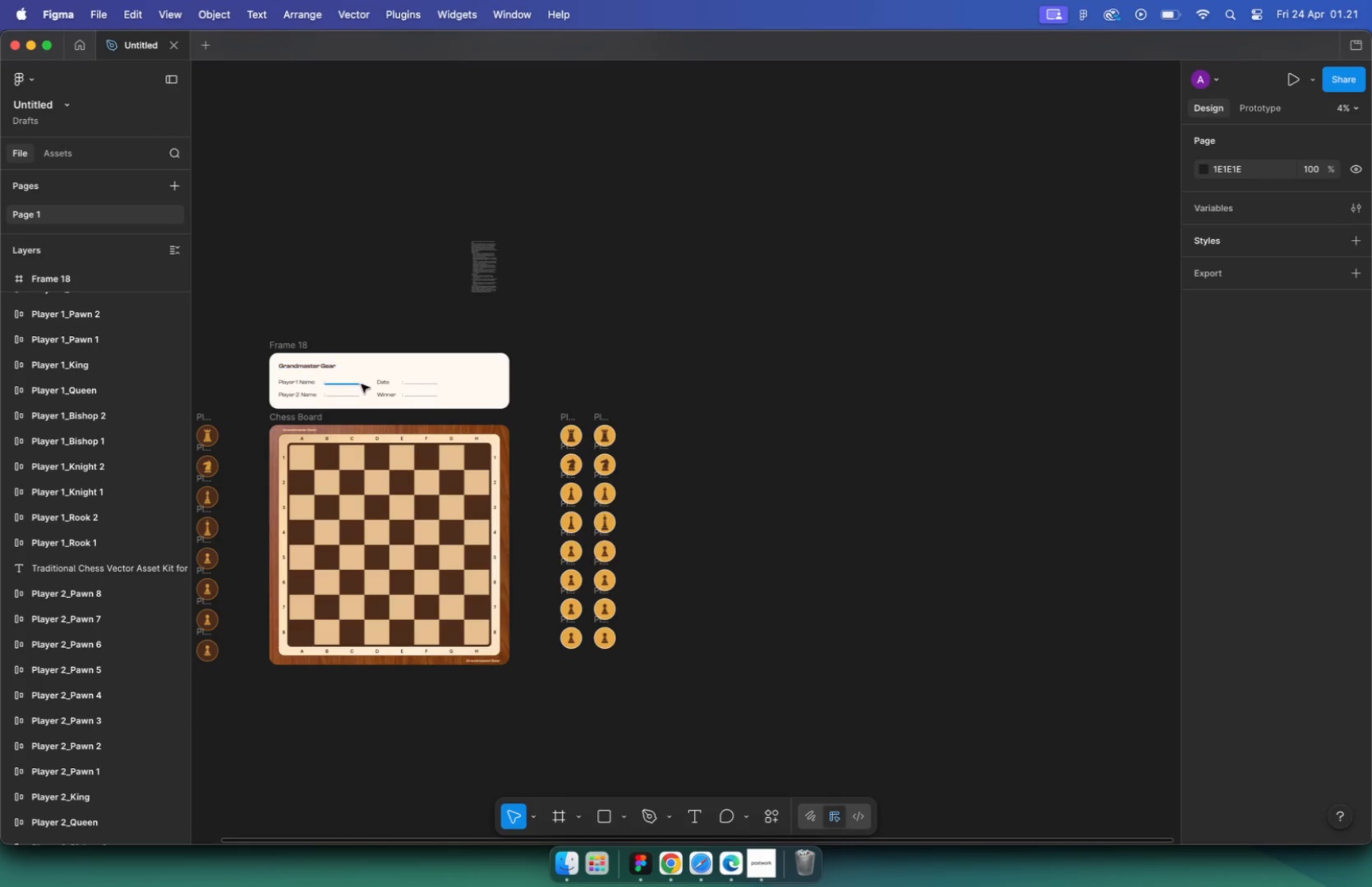 
key(A)
 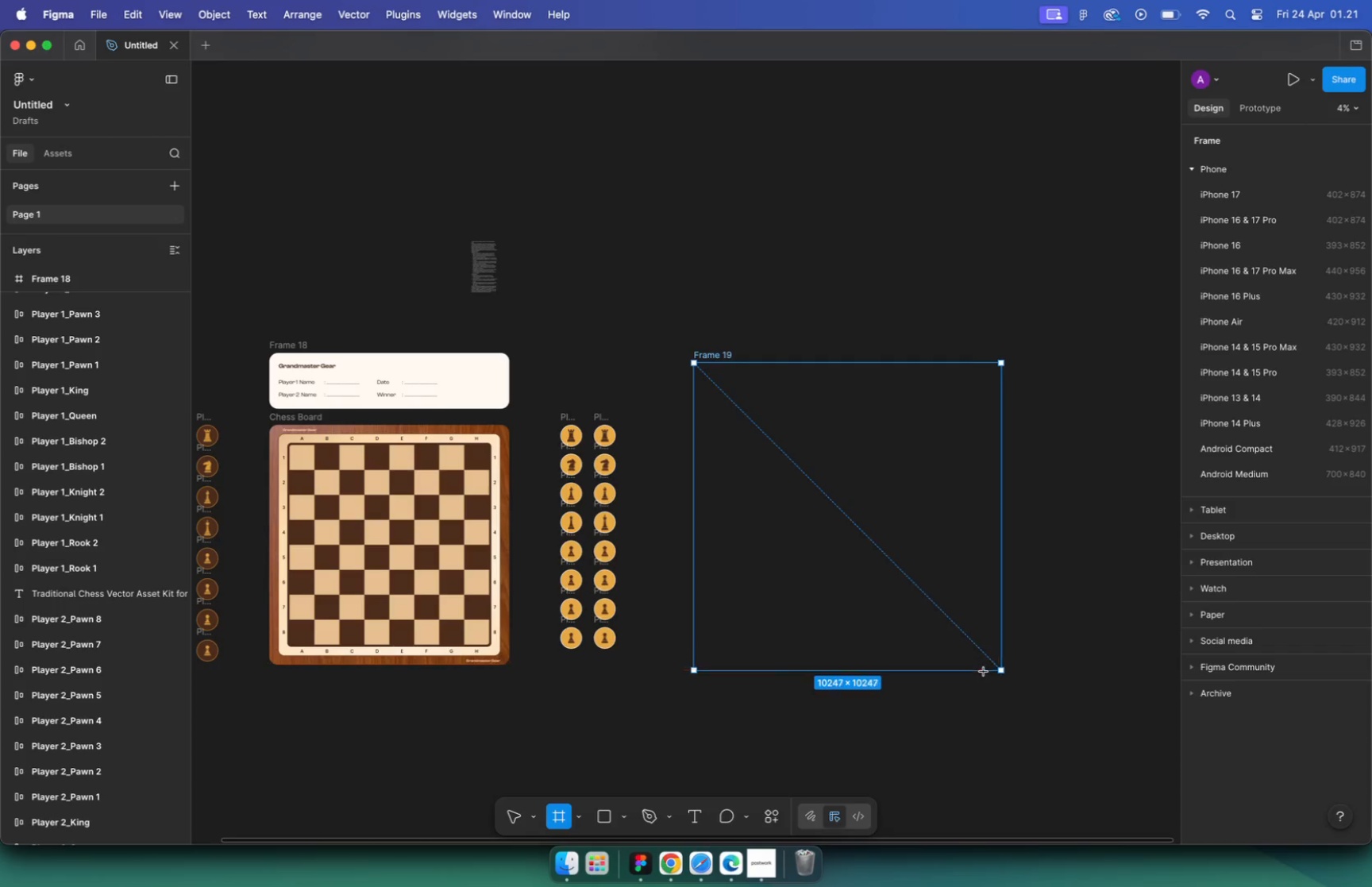 
left_click_drag(start_coordinate=[694, 362], to_coordinate=[1033, 715])
 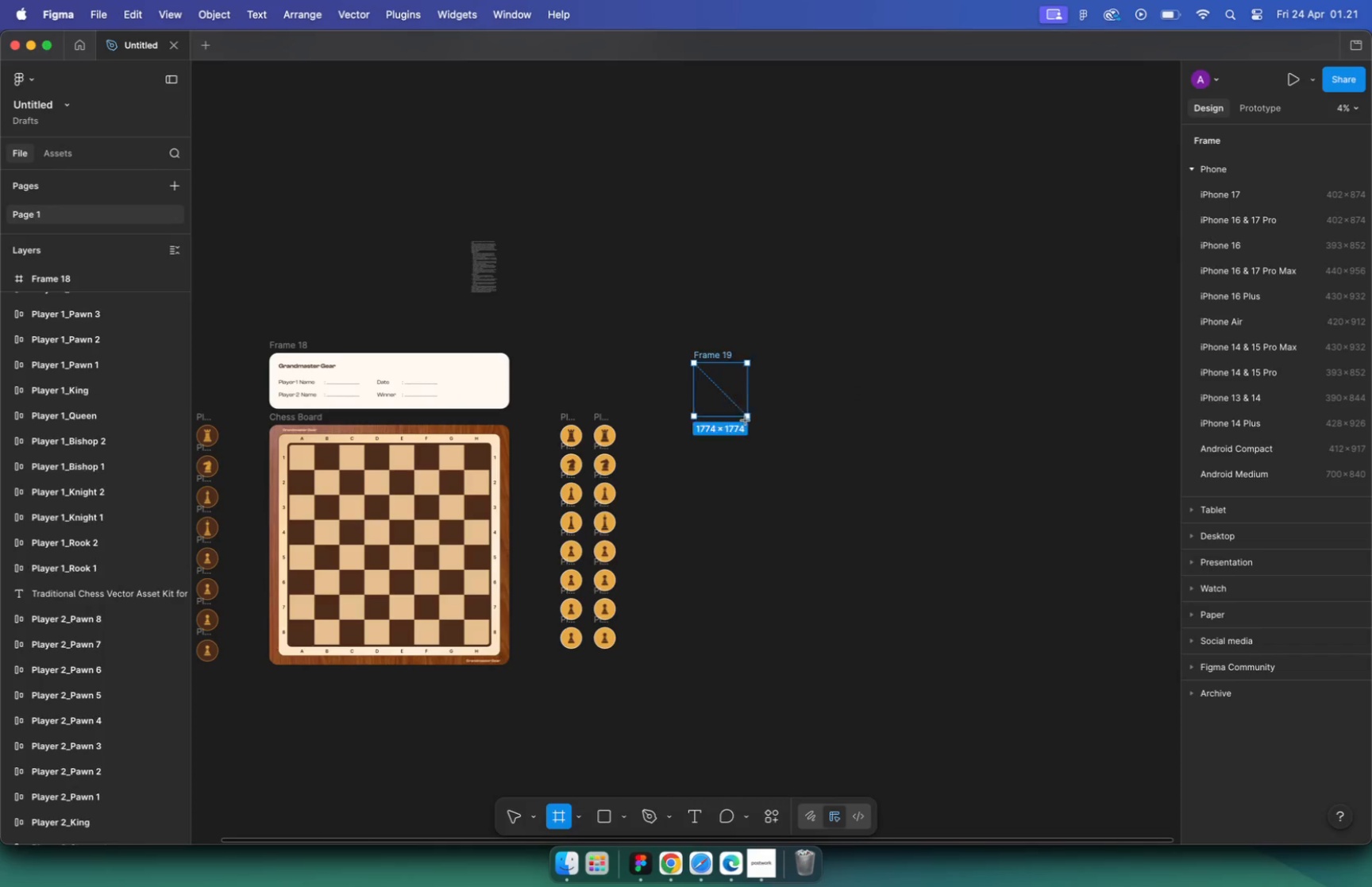 
hold_key(key=ShiftLeft, duration=1.84)
 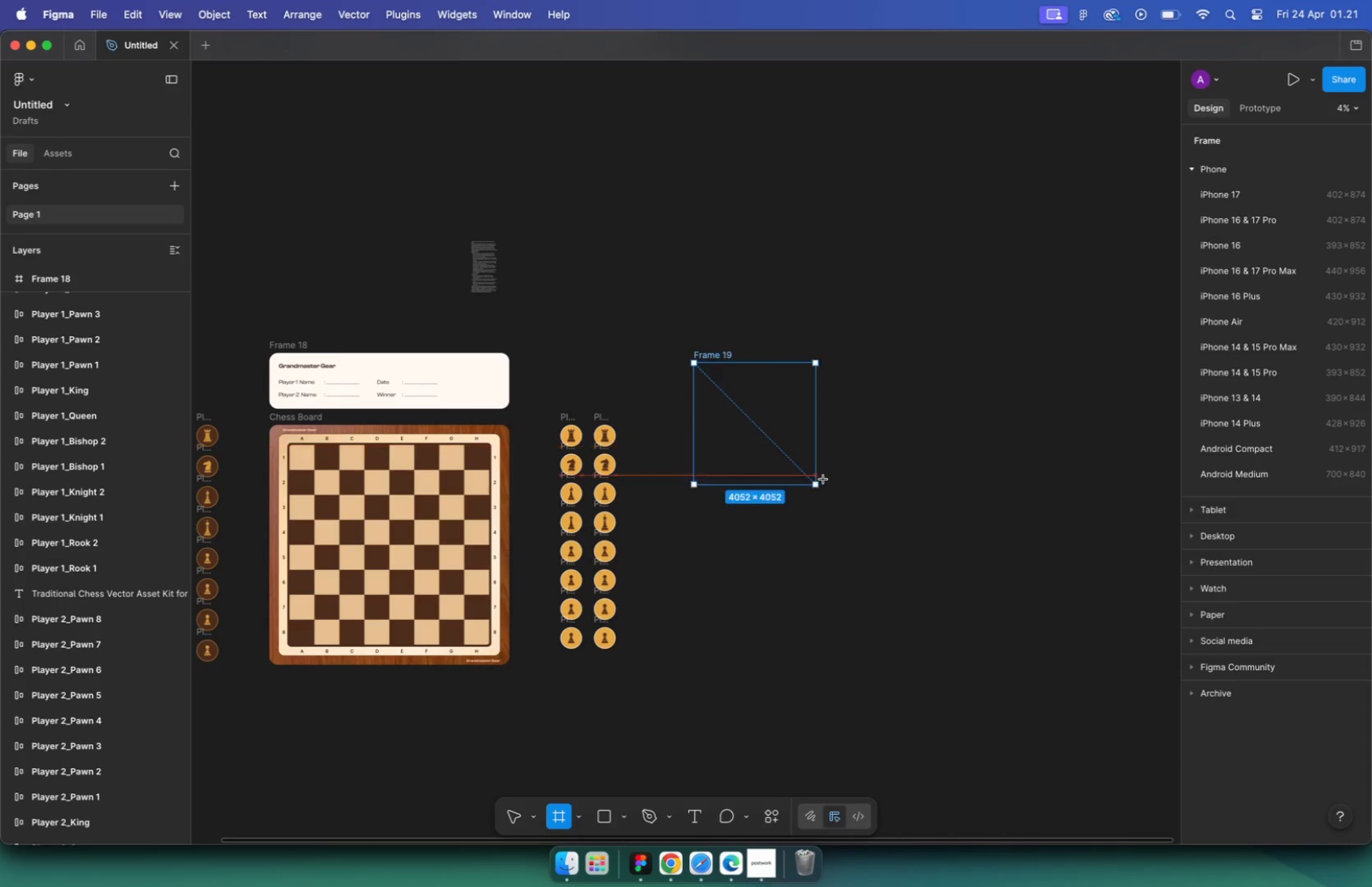 
left_click_drag(start_coordinate=[295, 418], to_coordinate=[779, 413])
 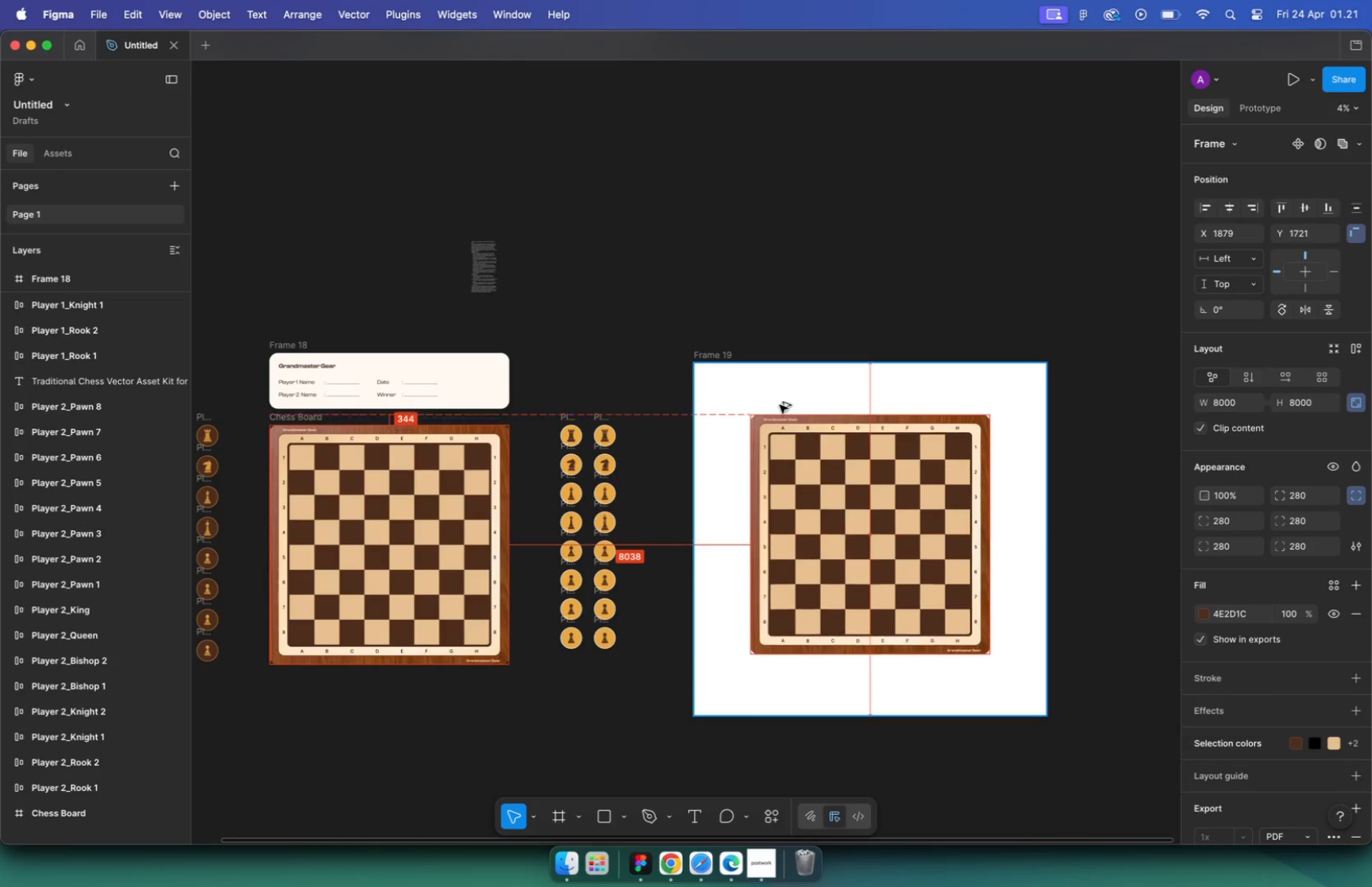 
hold_key(key=OptionLeft, duration=2.24)
 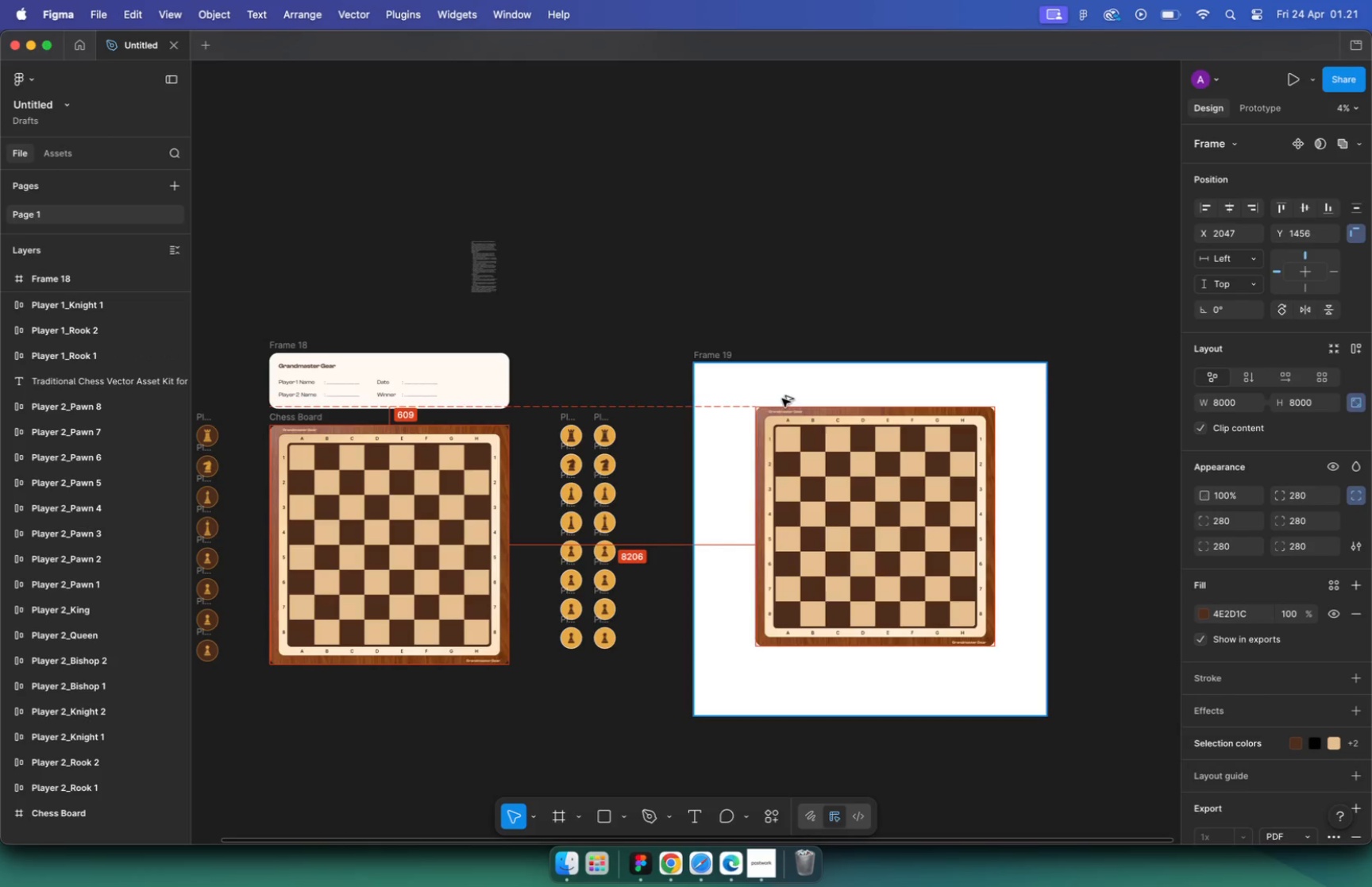 
hold_key(key=CommandLeft, duration=0.74)
scroll: coordinate [695, 345], scroll_direction: down, amount: 6.0
 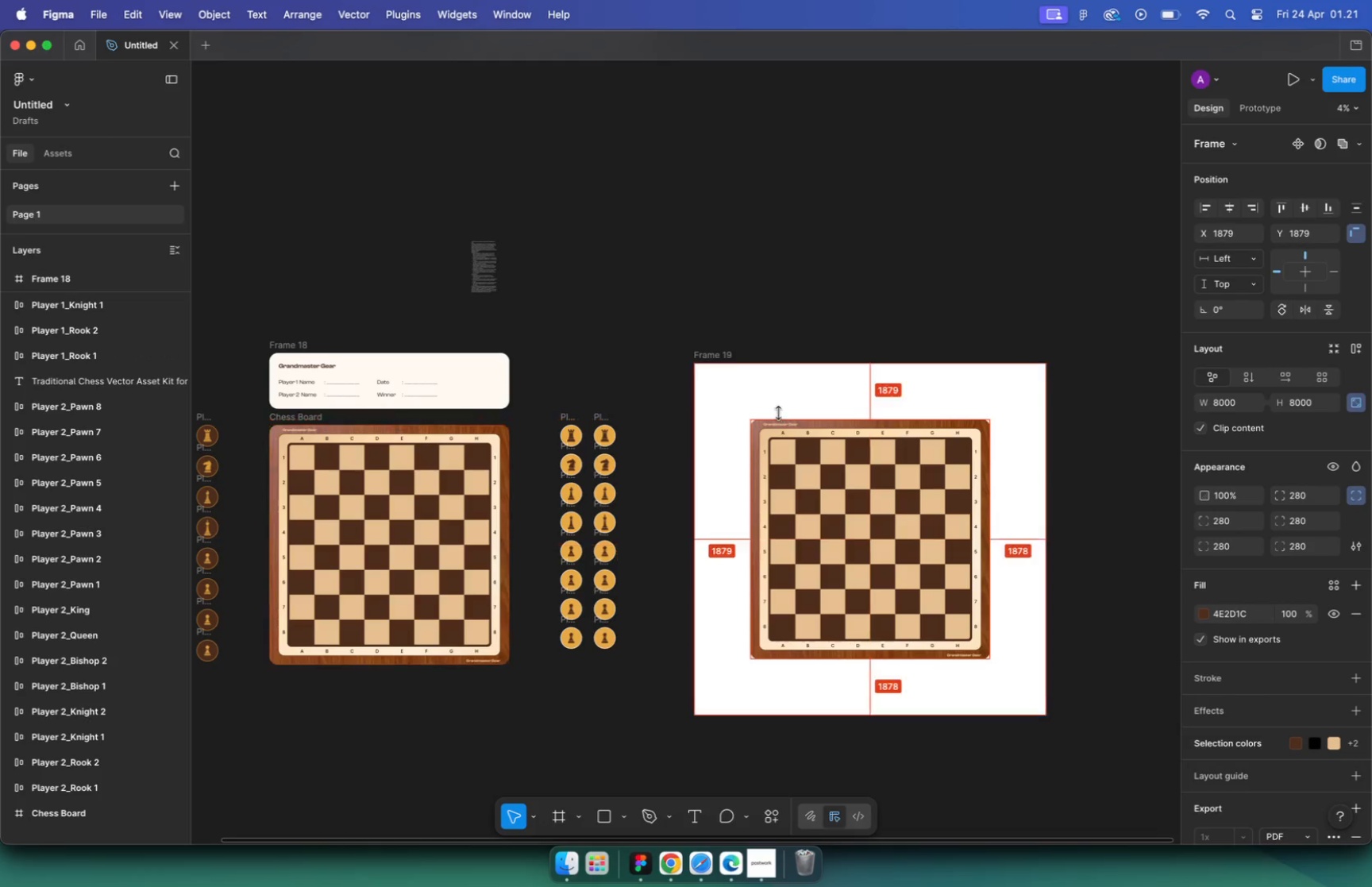 
left_click_drag(start_coordinate=[534, 334], to_coordinate=[629, 334])
 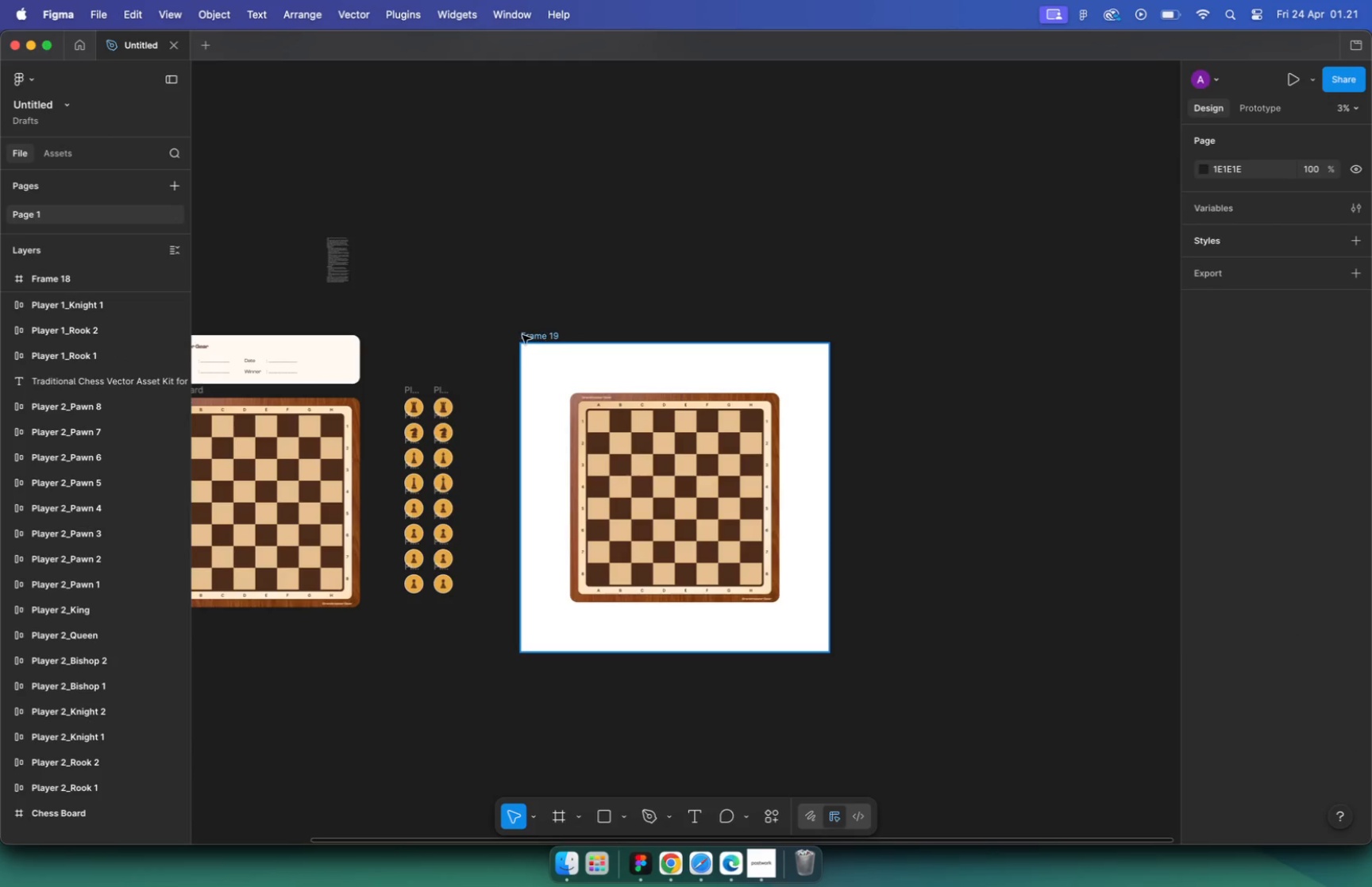 
hold_key(key=ShiftLeft, duration=1.11)
 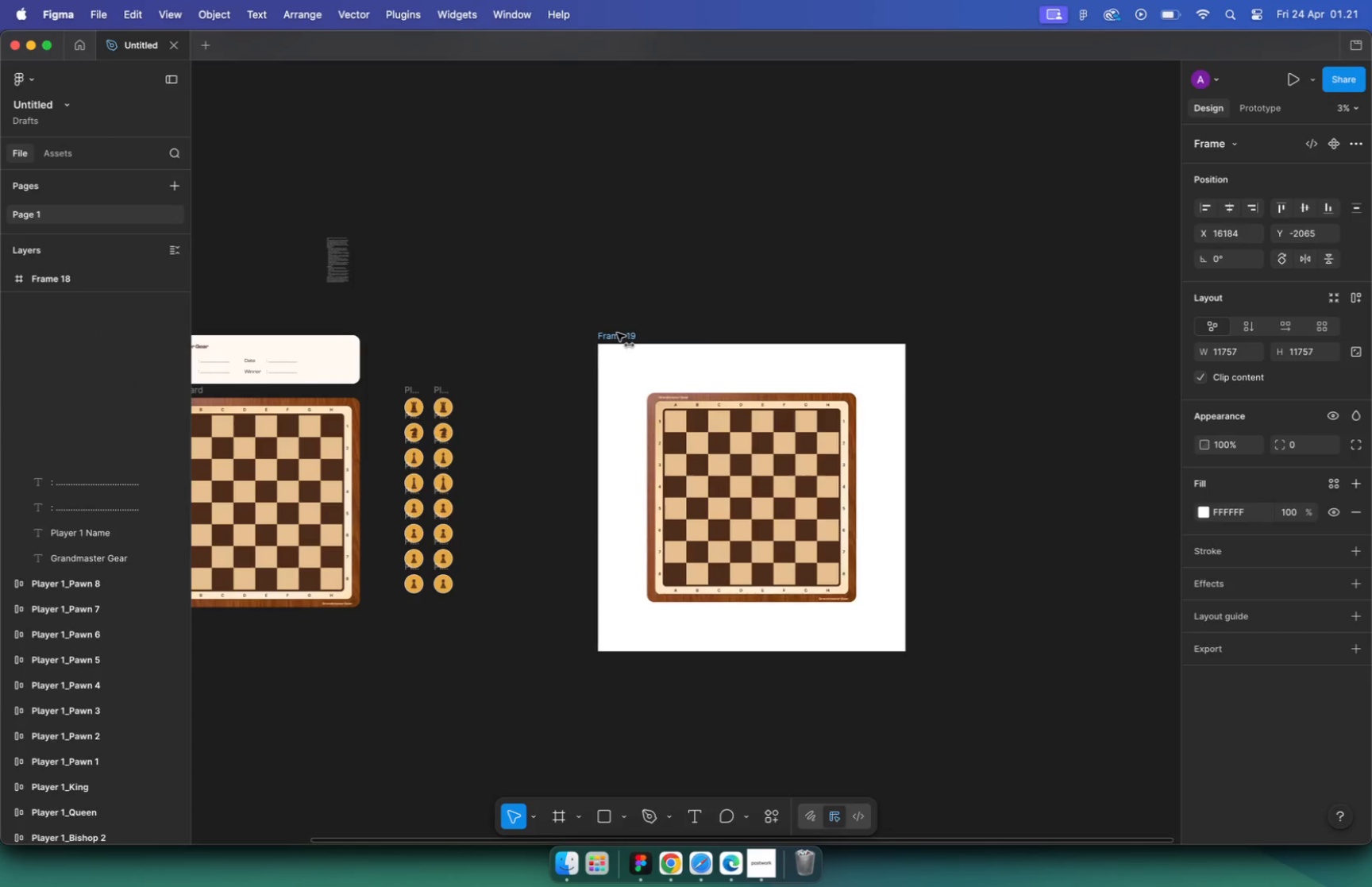 
left_click([647, 334])
 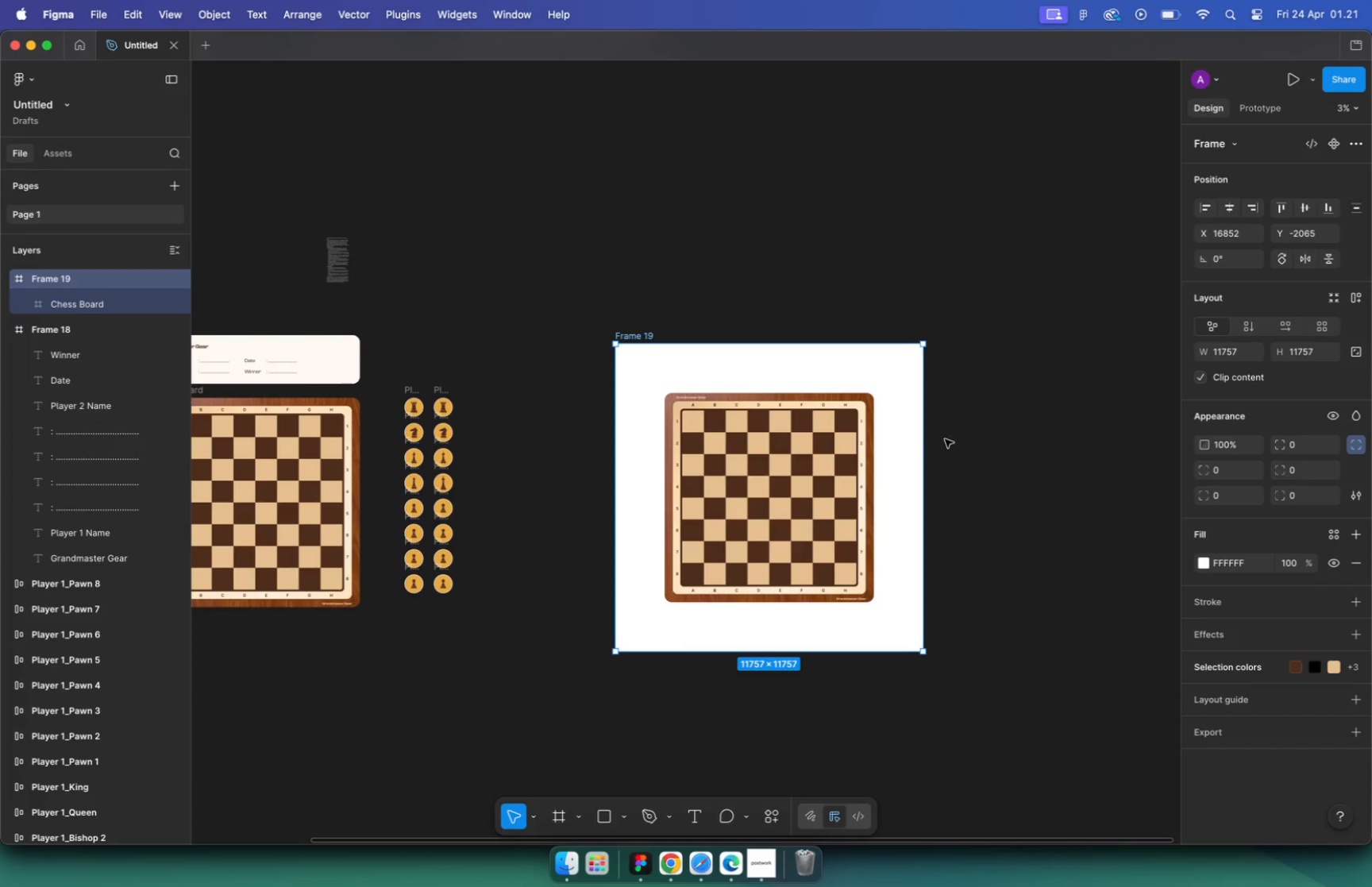 
hold_key(key=CommandLeft, duration=1.84)
left_click_drag(start_coordinate=[926, 446], to_coordinate=[974, 445])
 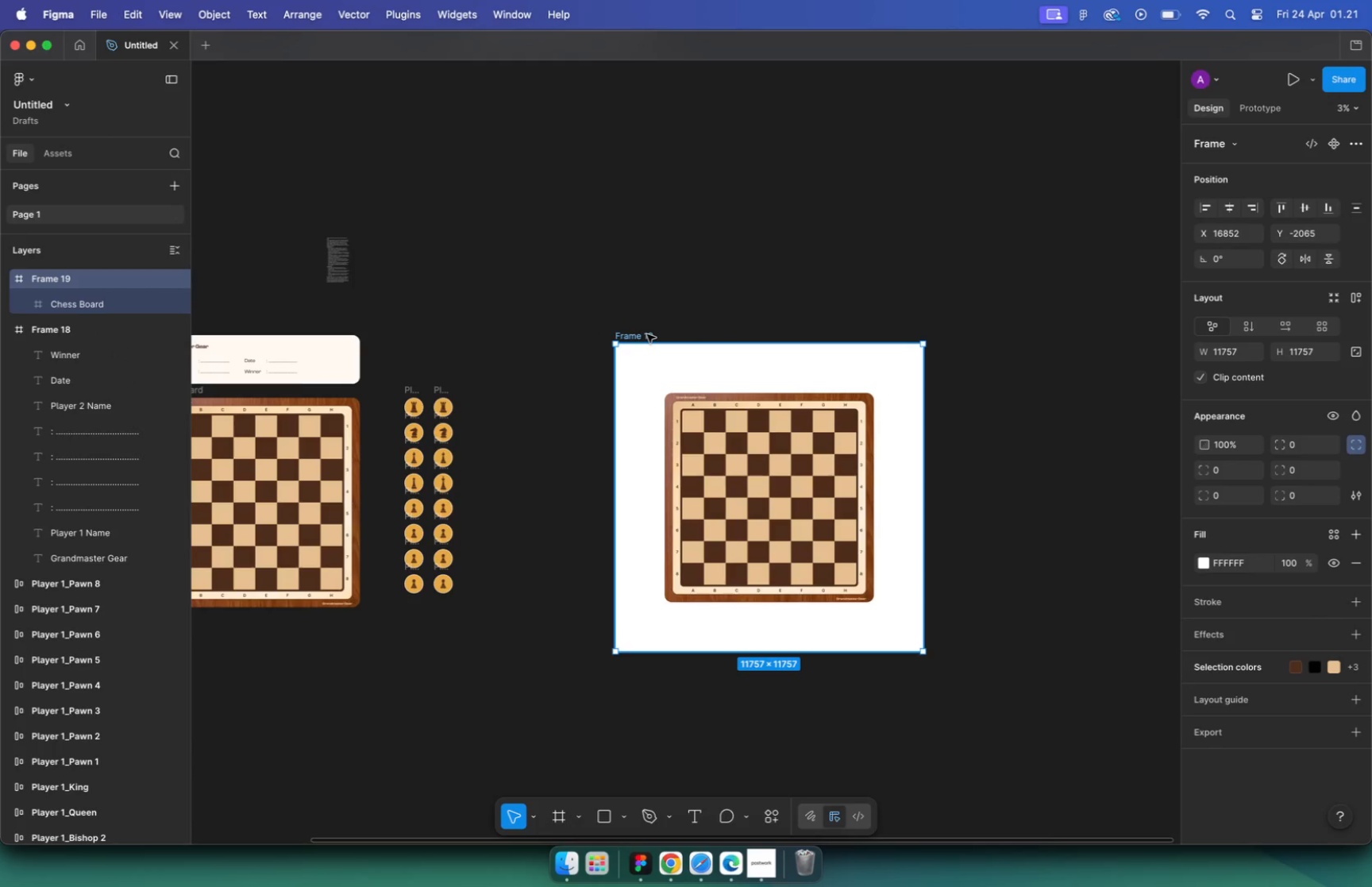 
left_click([783, 469])
 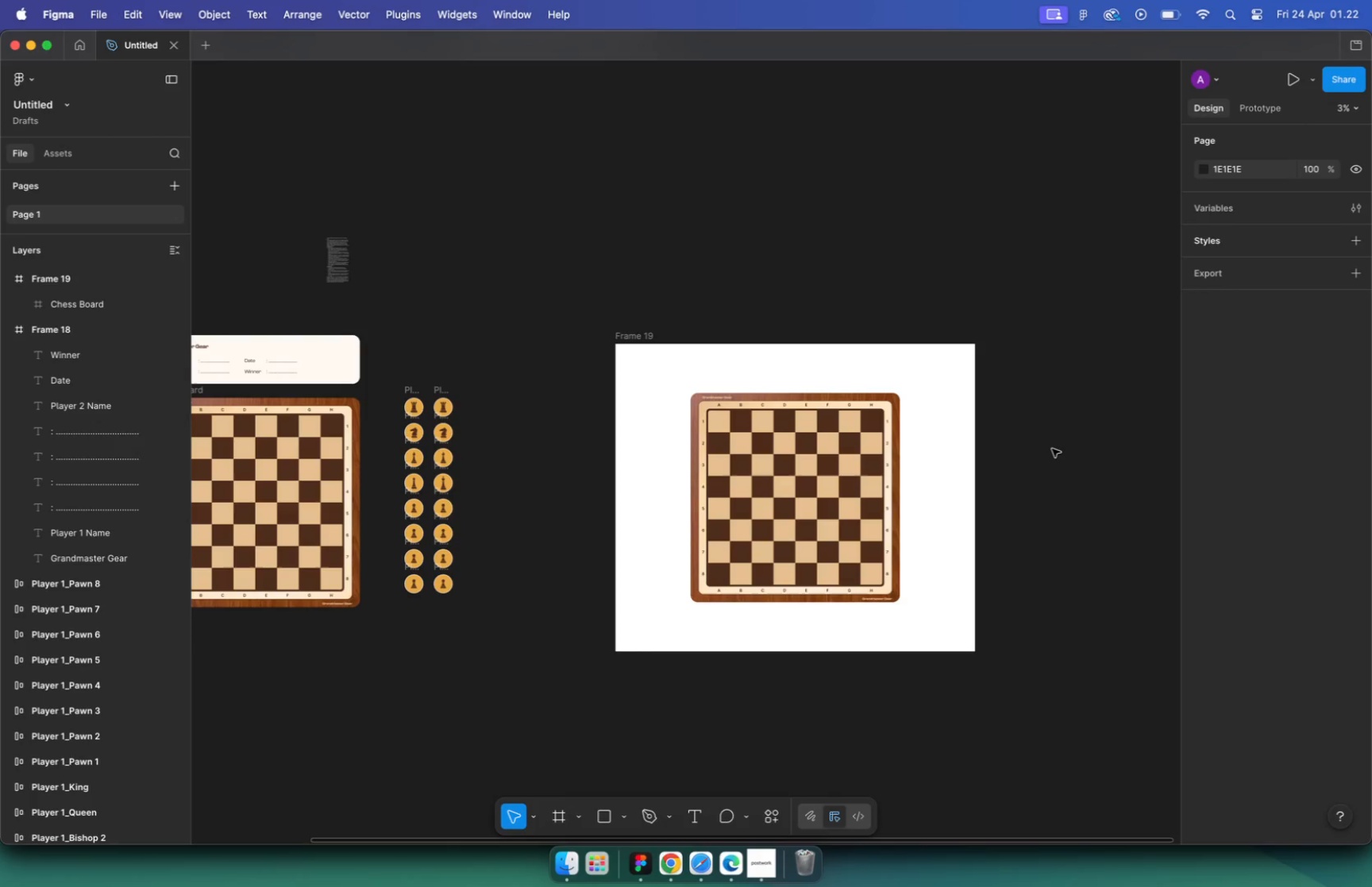 
left_click_drag(start_coordinate=[779, 481], to_coordinate=[804, 480])
 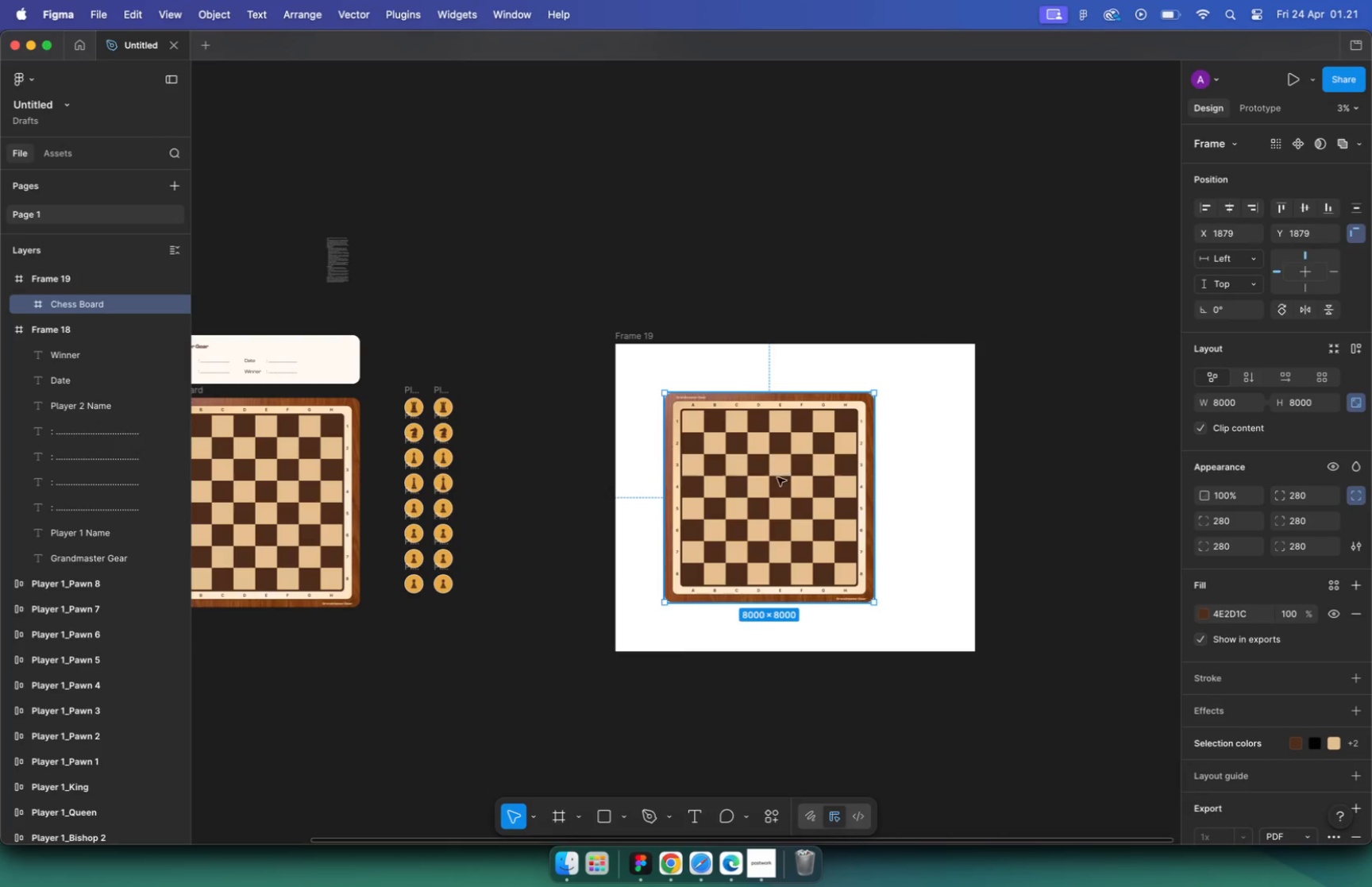 
hold_key(key=ShiftLeft, duration=1.41)
 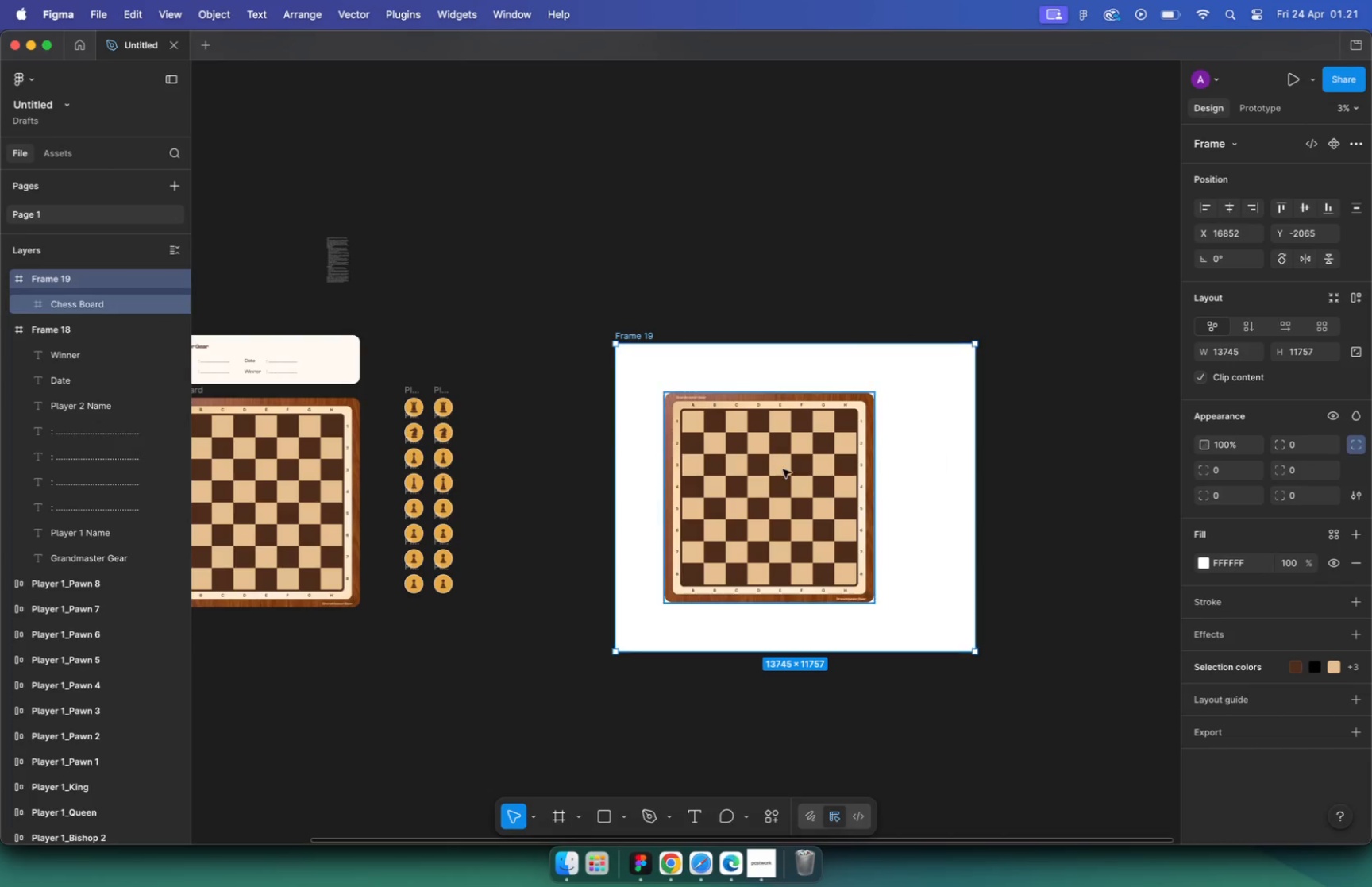 
wait(42.48)
 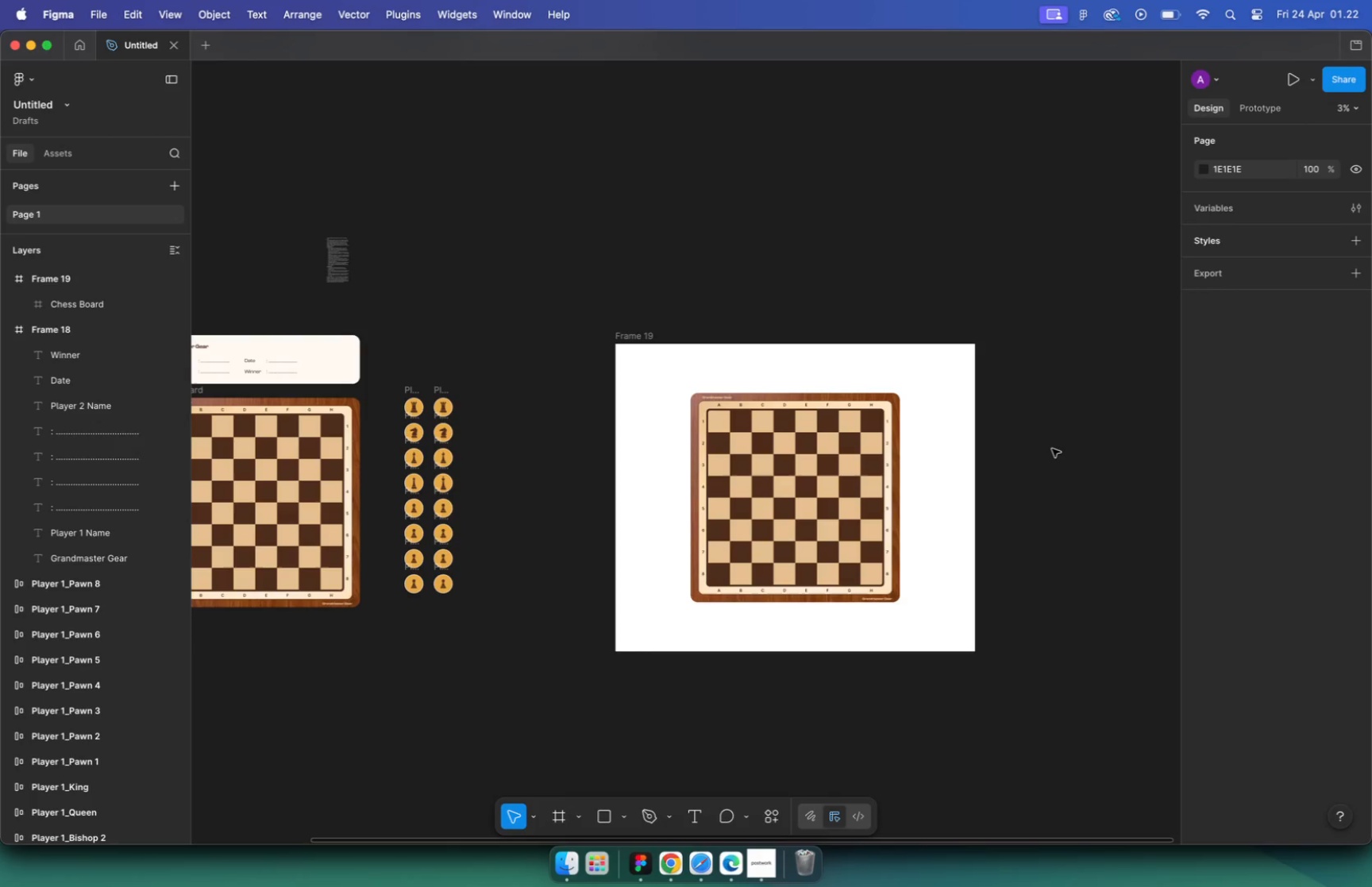 
left_click_drag(start_coordinate=[497, 373], to_coordinate=[391, 653])
 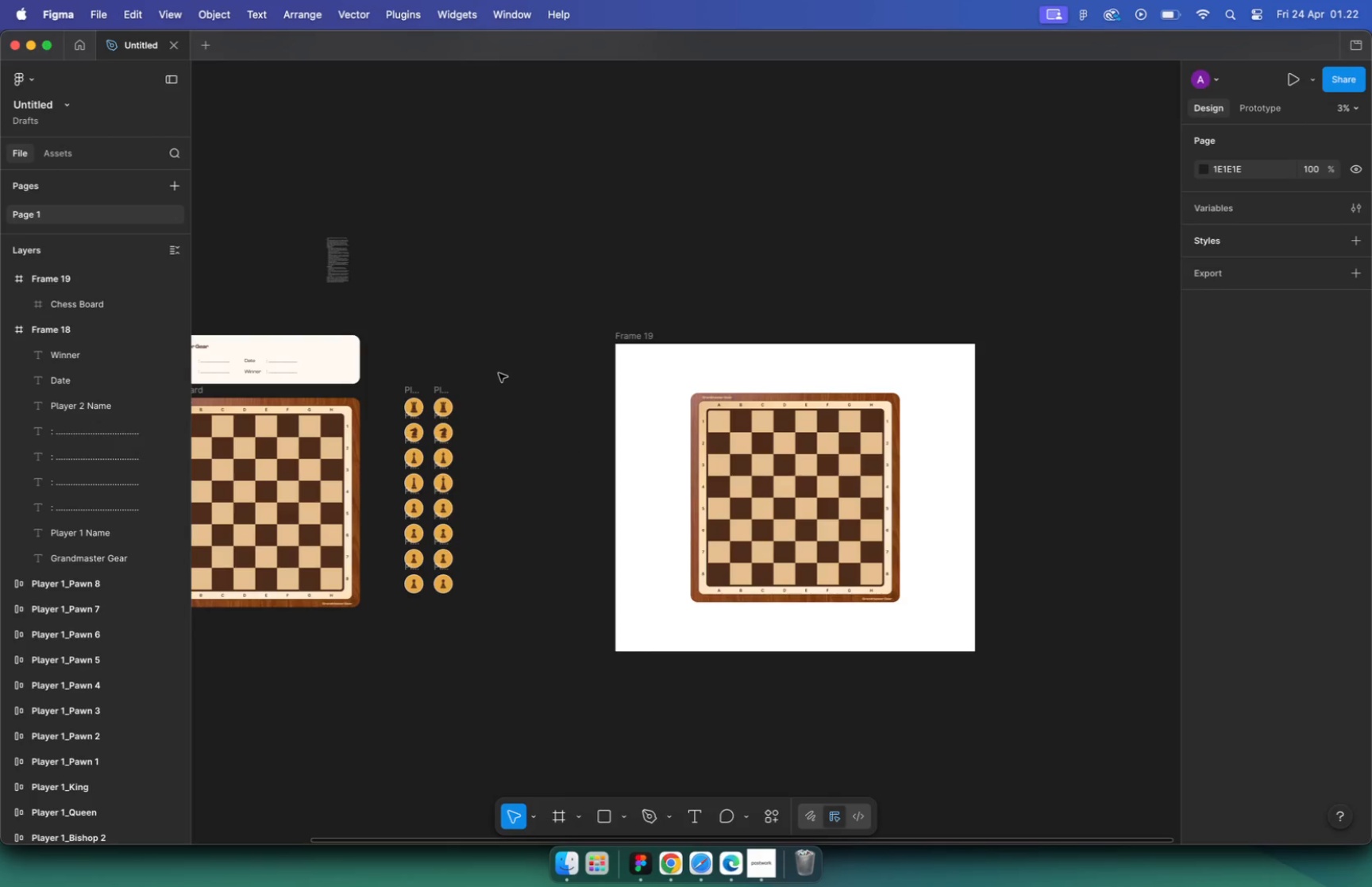 
left_click_drag(start_coordinate=[410, 387], to_coordinate=[919, 386])
 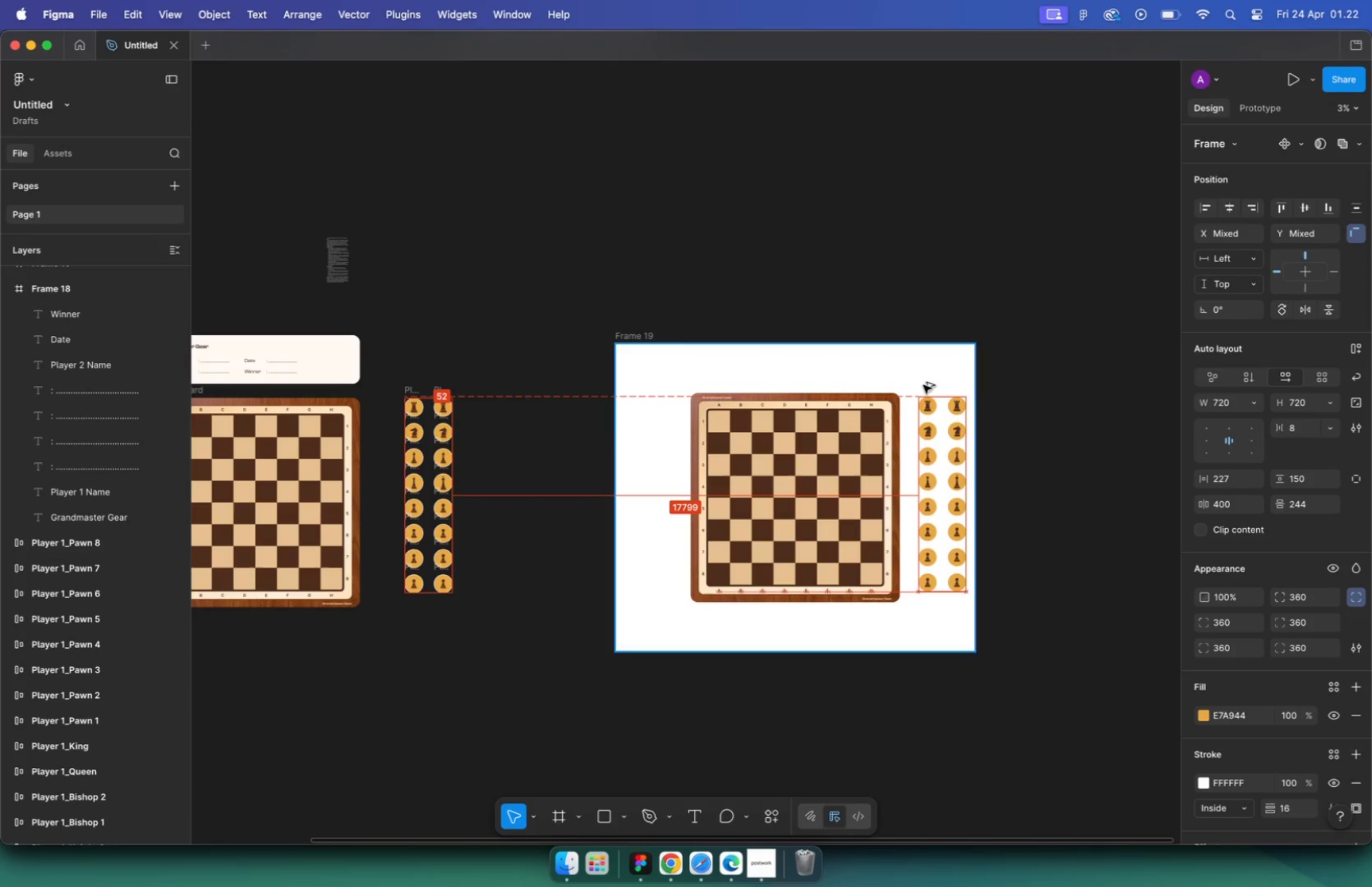 
hold_key(key=OptionLeft, duration=4.3)
 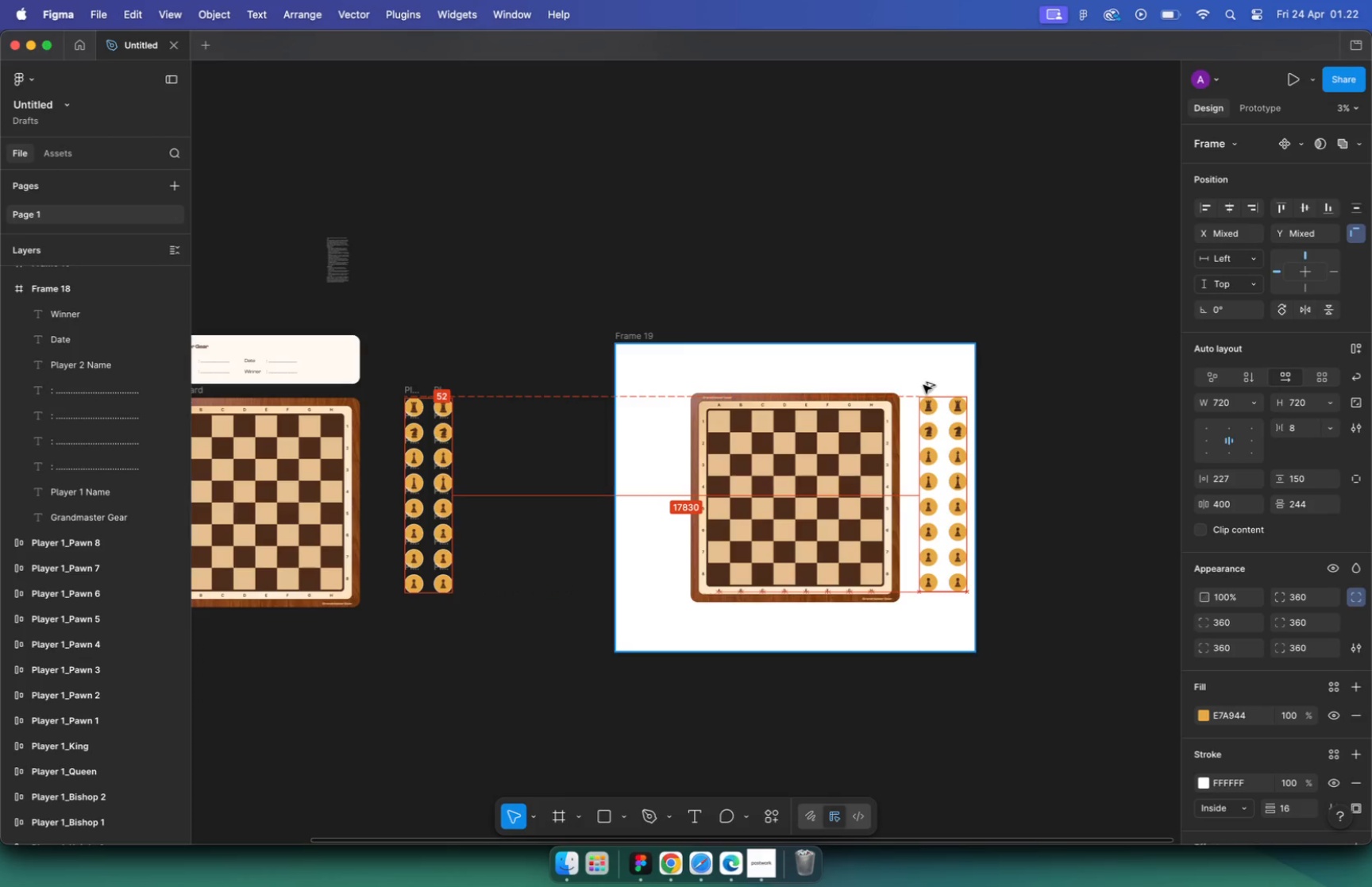 
hold_key(key=CommandLeft, duration=1.19)
scroll: coordinate [850, 395], scroll_direction: up, amount: 8.0
 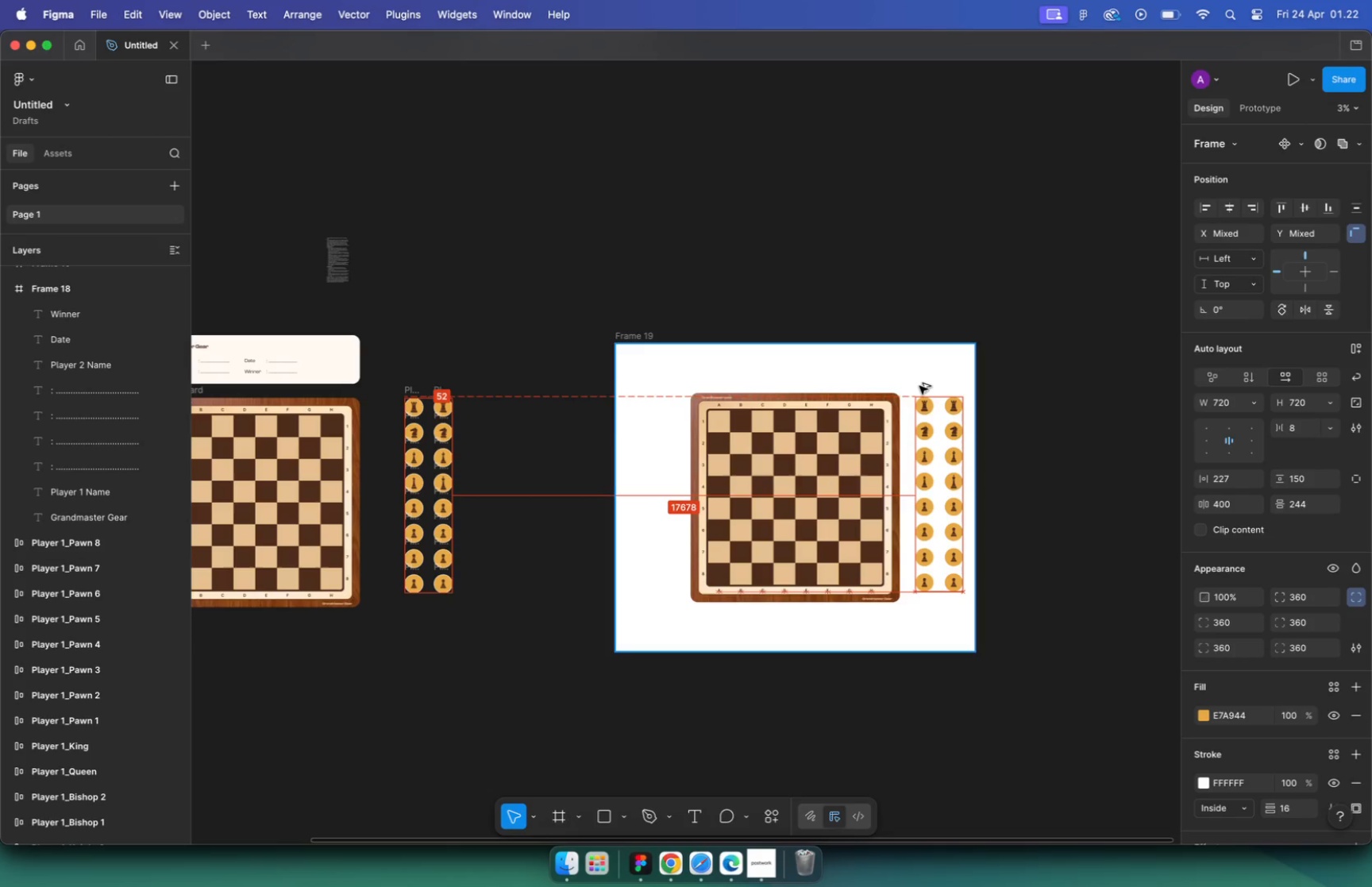 
key(Meta+Z)
 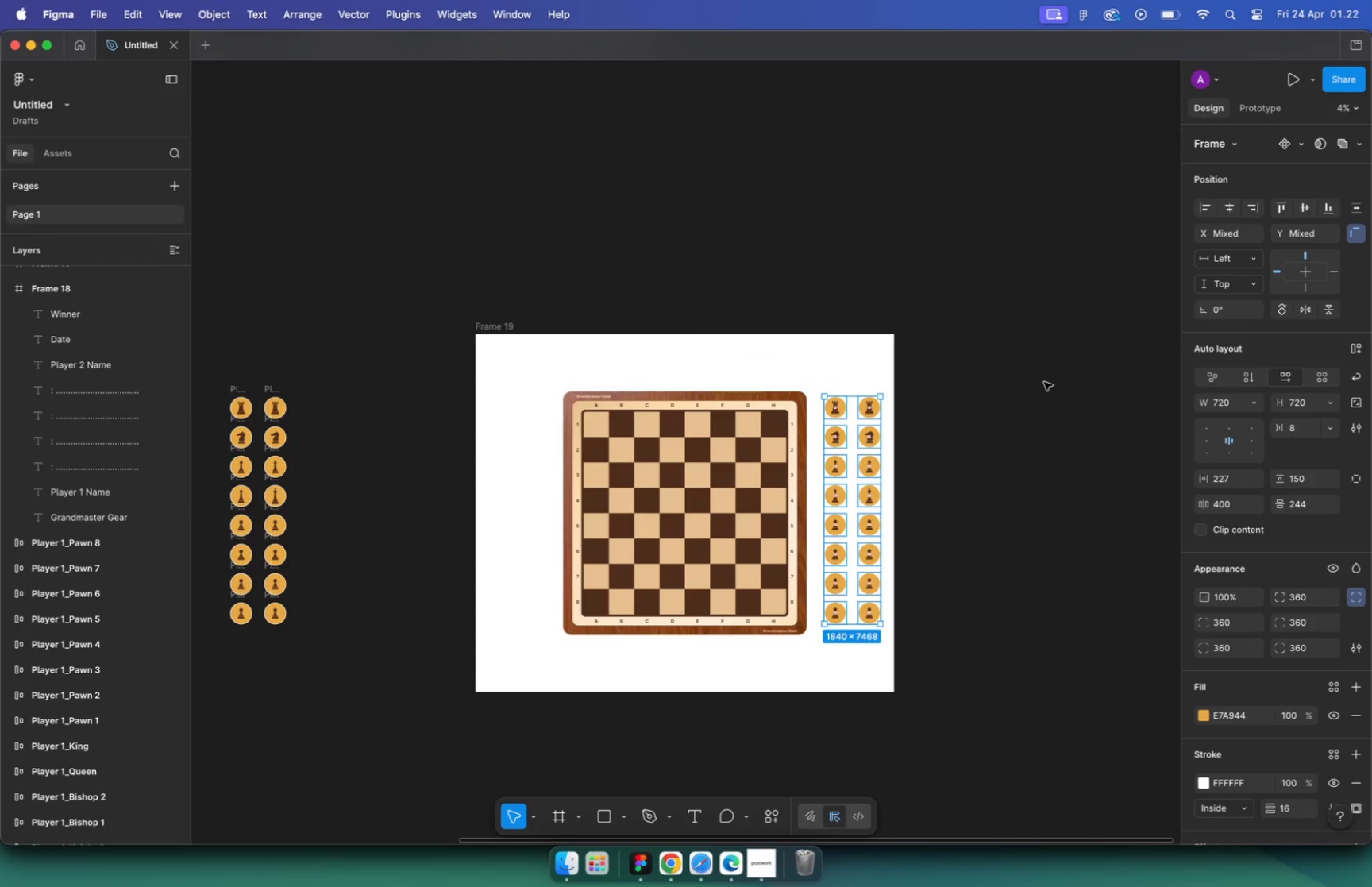 
hold_key(key=CommandLeft, duration=0.47)
scroll: coordinate [1007, 376], scroll_direction: down, amount: 5.0
 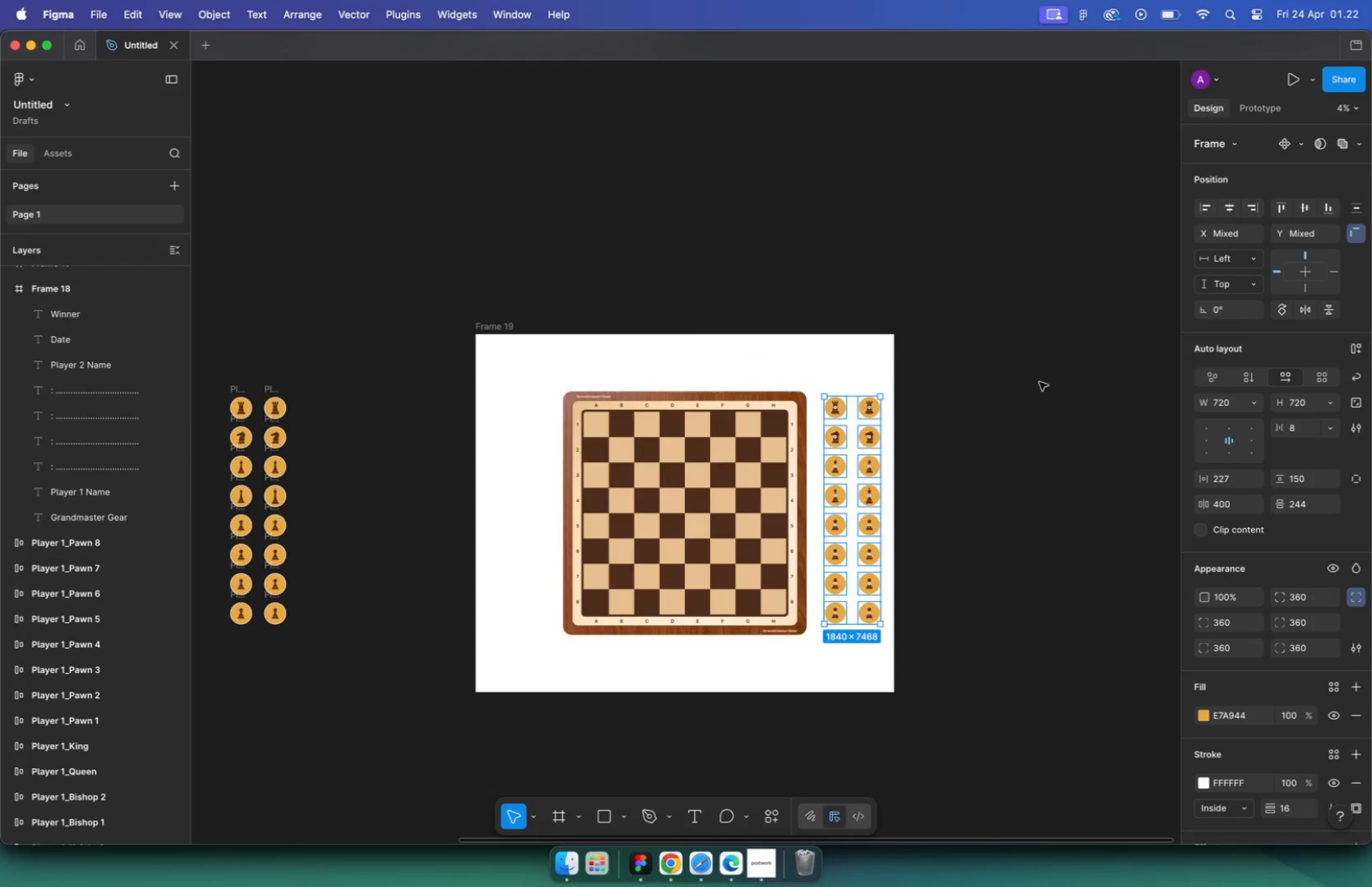 
left_click_drag(start_coordinate=[349, 330], to_coordinate=[761, 339])
 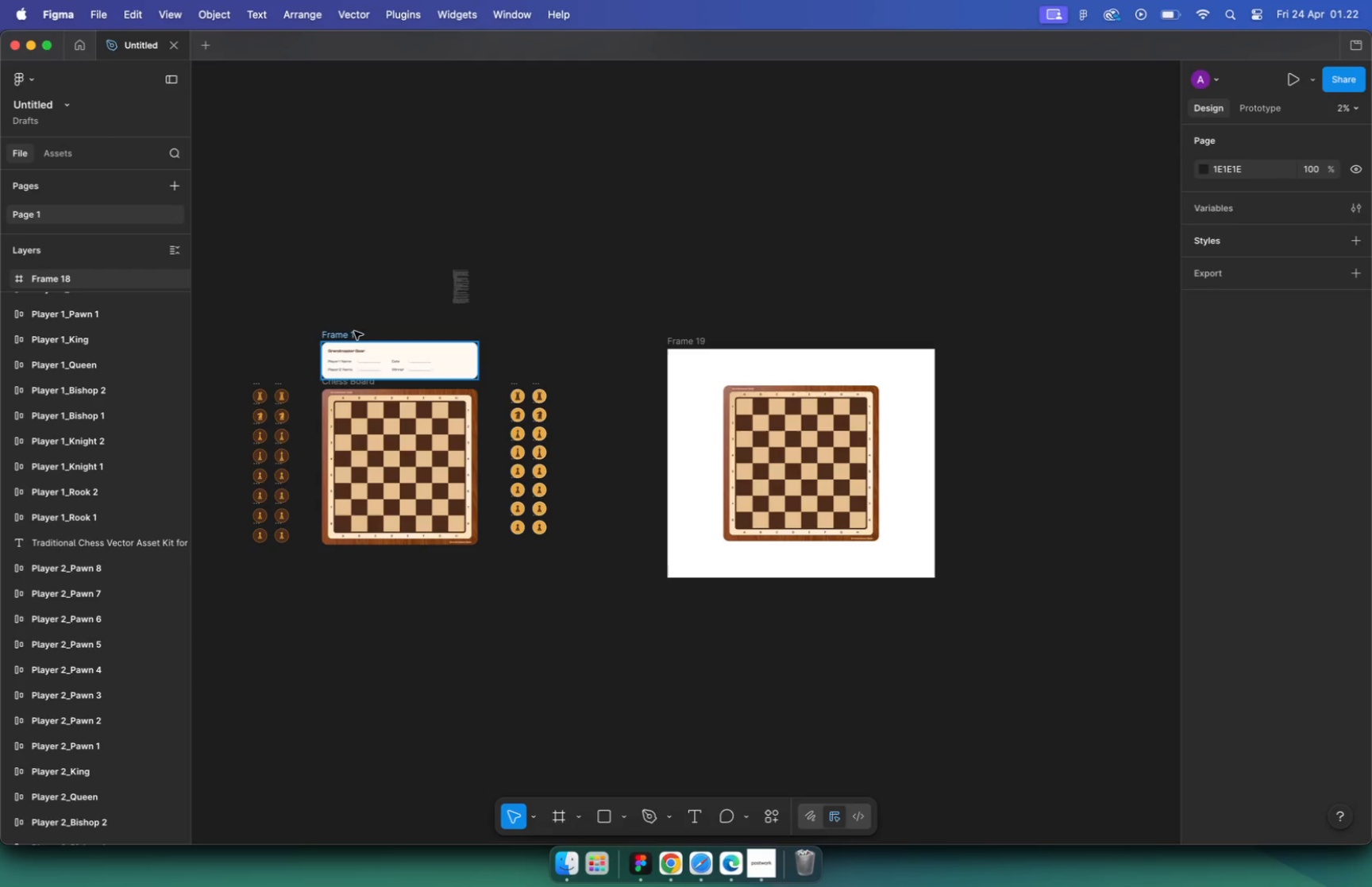 
hold_key(key=OptionLeft, duration=1.27)
 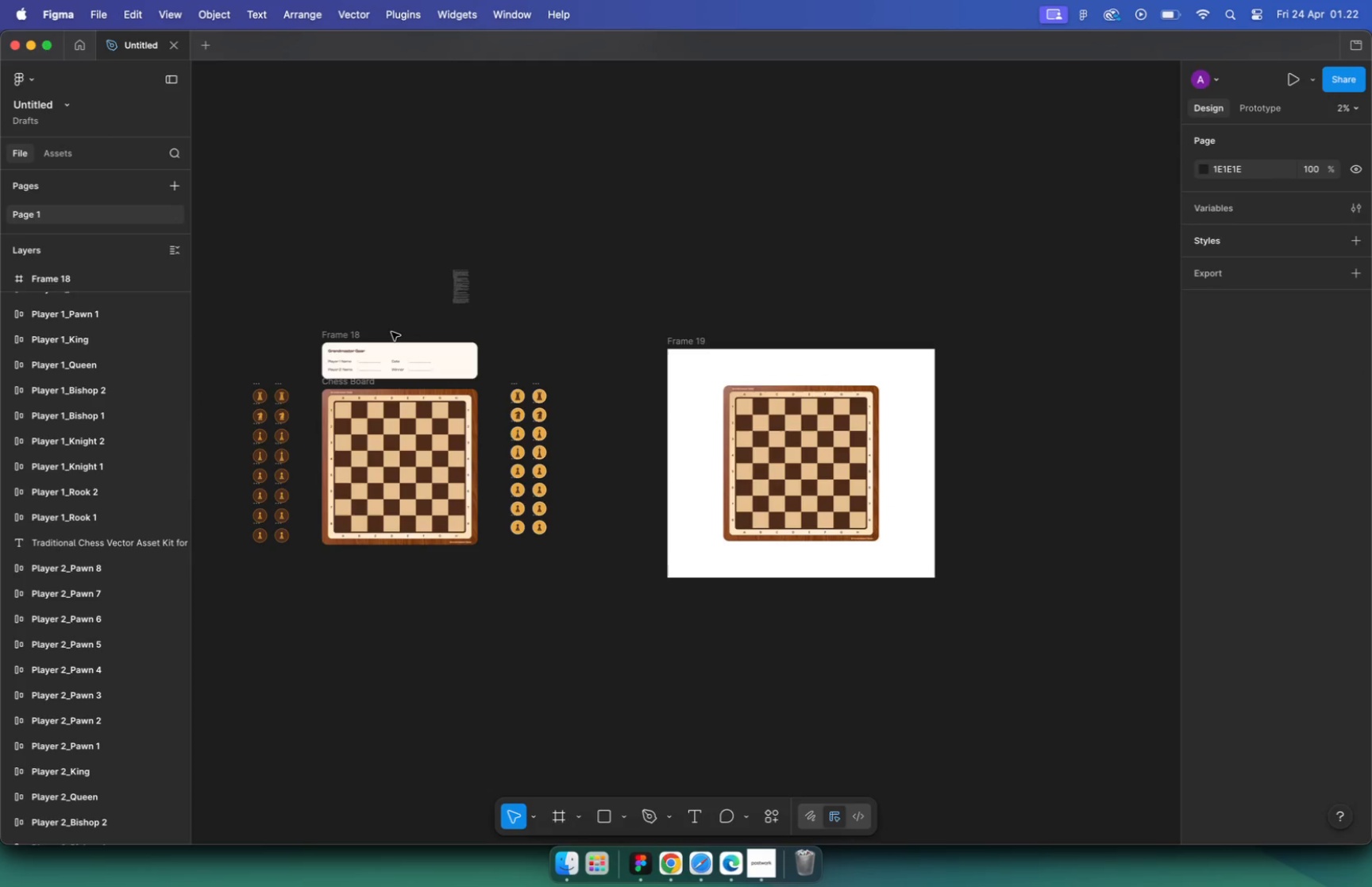 
hold_key(key=CommandLeft, duration=0.43)
scroll: coordinate [679, 317], scroll_direction: down, amount: 2.0
 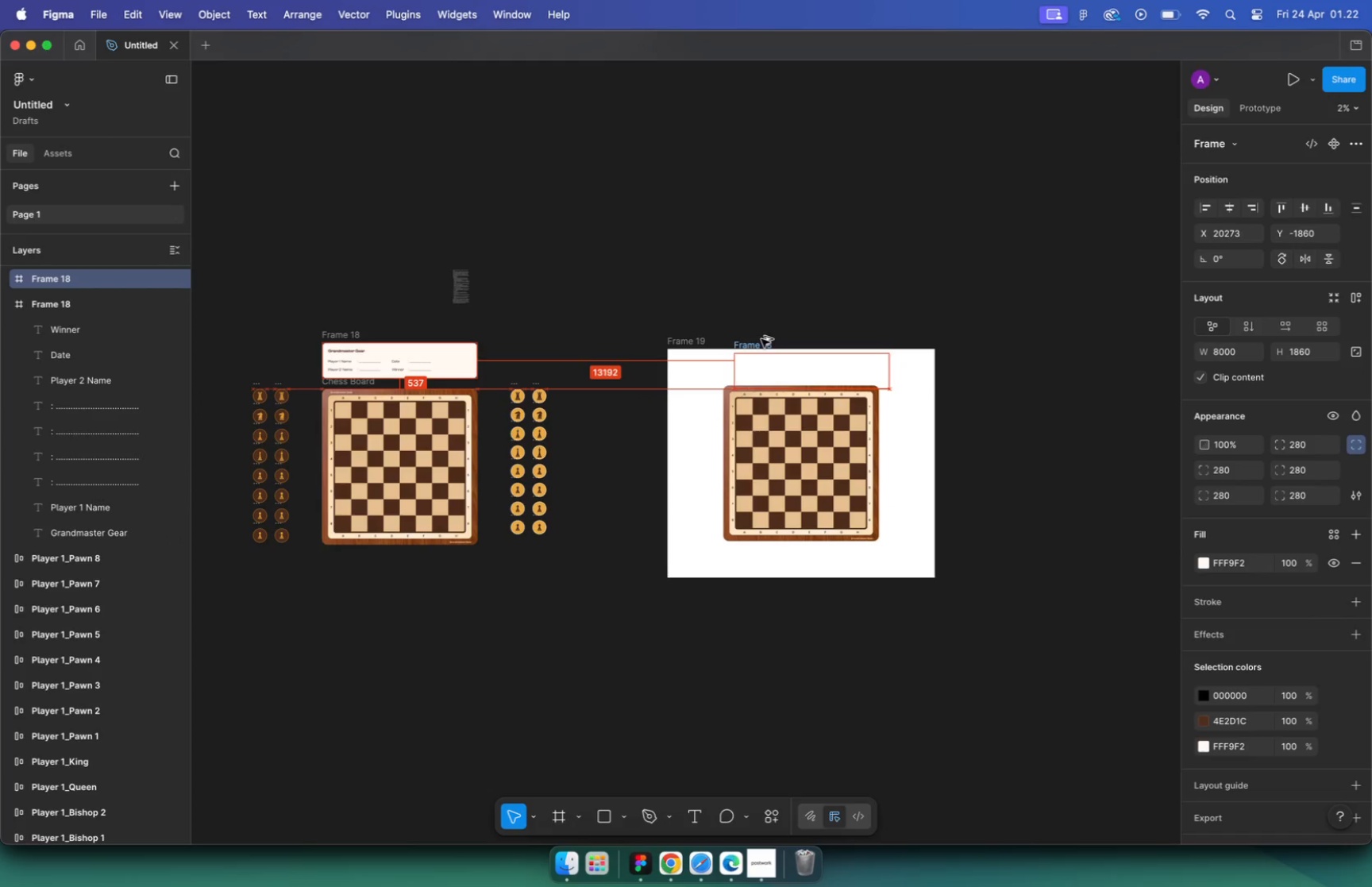 
left_click_drag(start_coordinate=[742, 338], to_coordinate=[742, 353])
 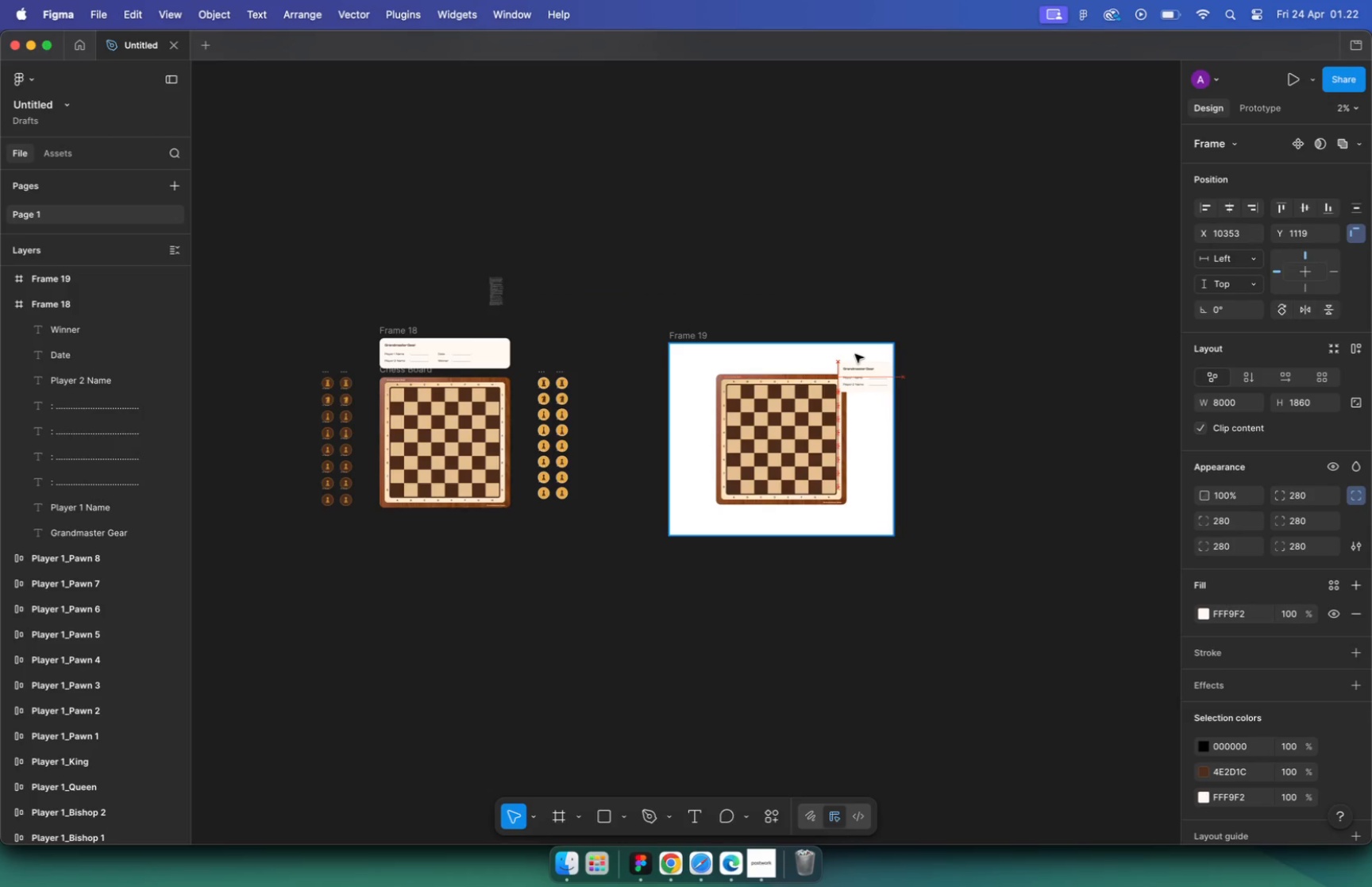 
hold_key(key=CommandLeft, duration=1.52)
left_click_drag(start_coordinate=[798, 535], to_coordinate=[791, 629])
 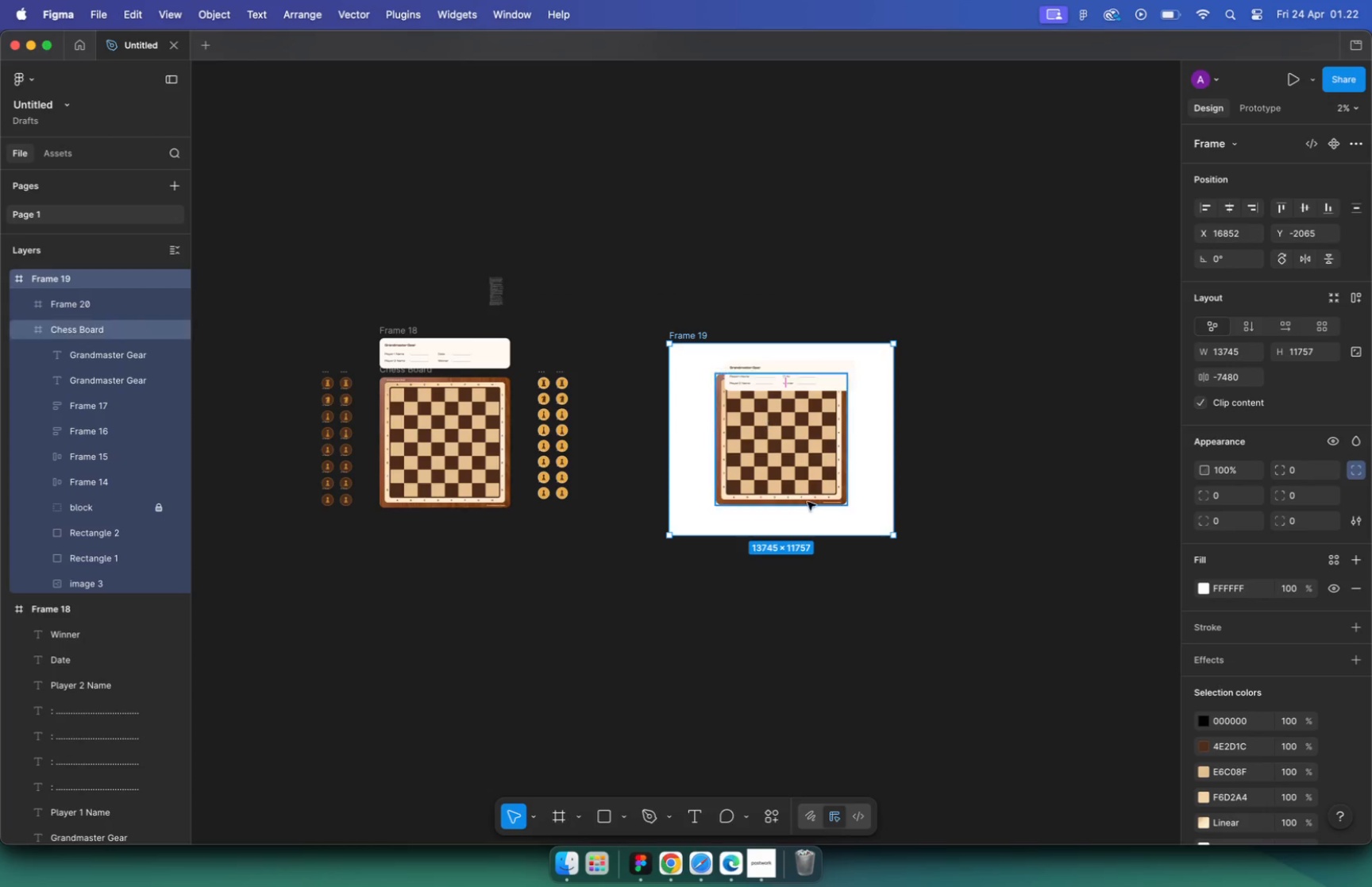 
left_click([962, 462])
 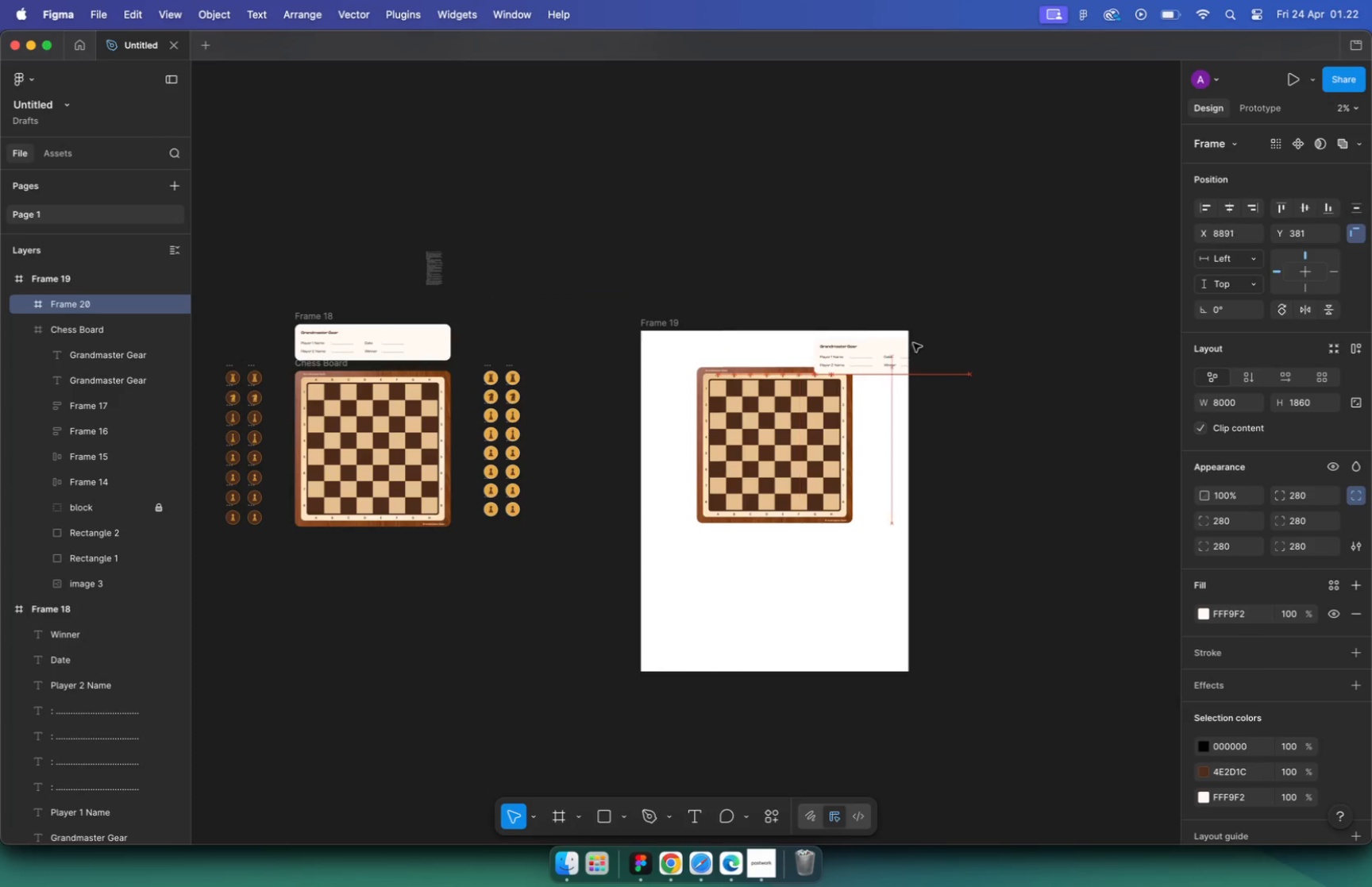 
hold_key(key=CommandLeft, duration=0.44)
scroll: coordinate [816, 411], scroll_direction: up, amount: 2.0
 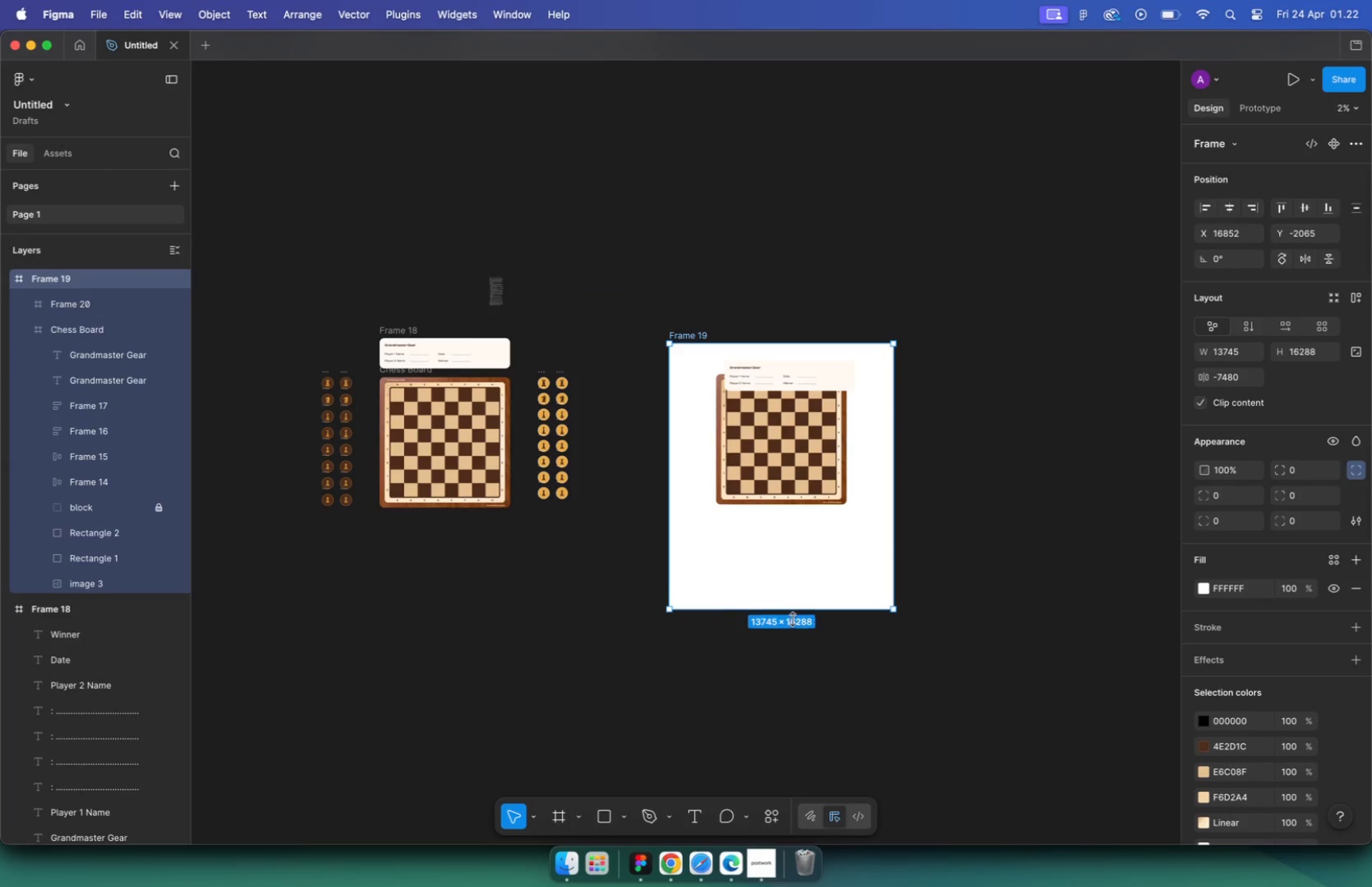 
left_click_drag(start_coordinate=[799, 358], to_coordinate=[968, 348])
 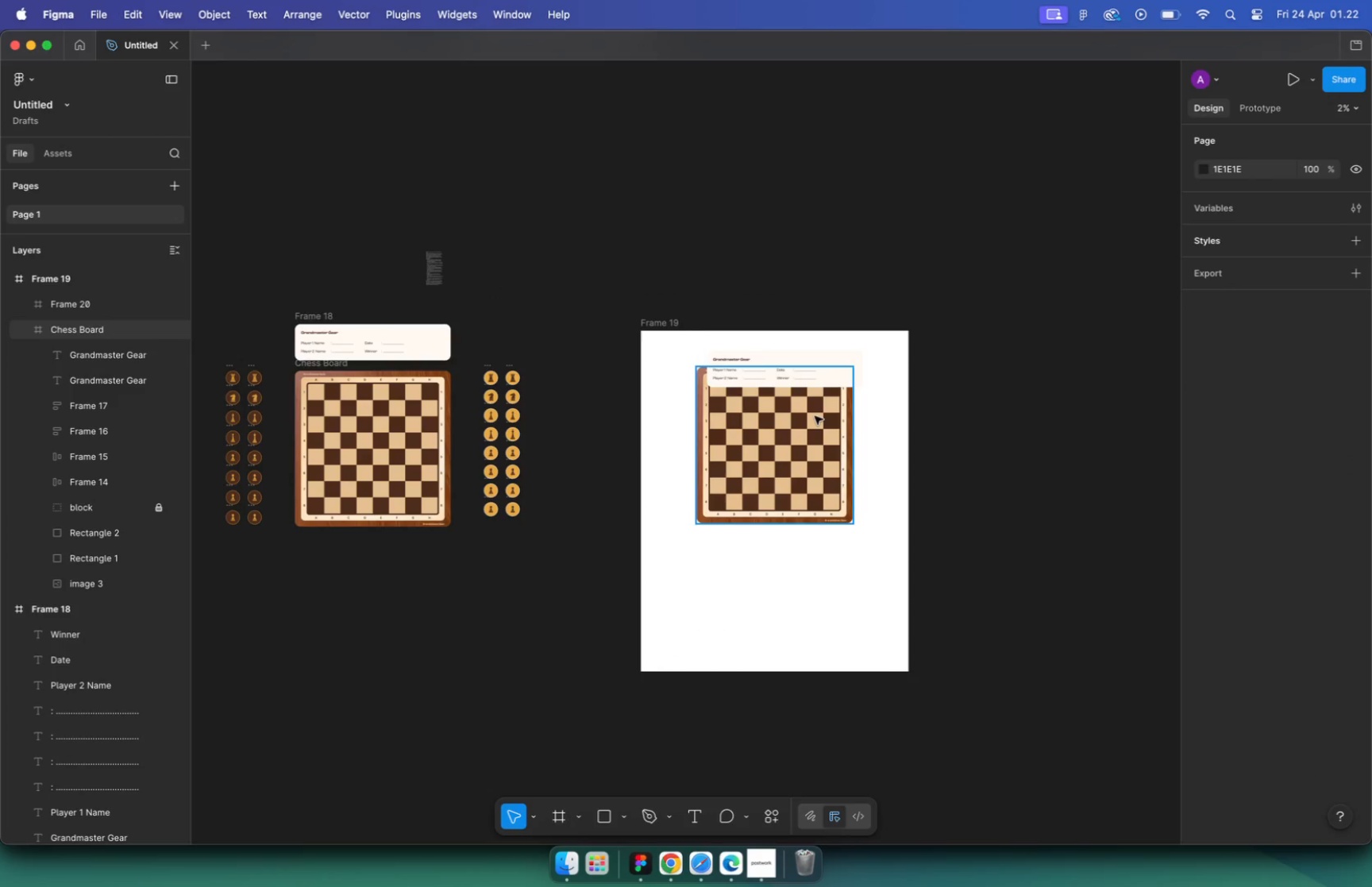 
left_click([678, 363])
 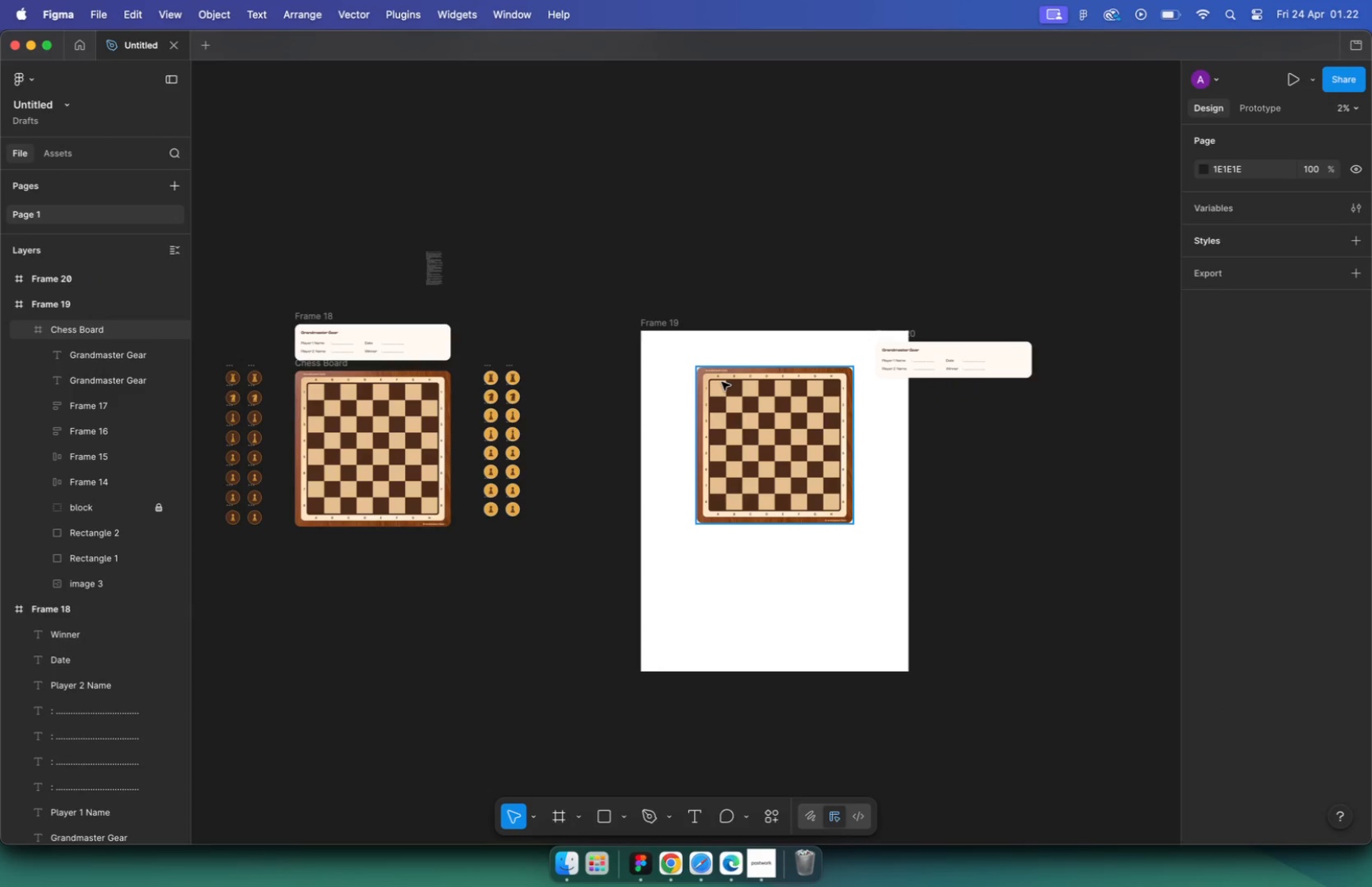 
left_click_drag(start_coordinate=[722, 382], to_coordinate=[719, 444])
 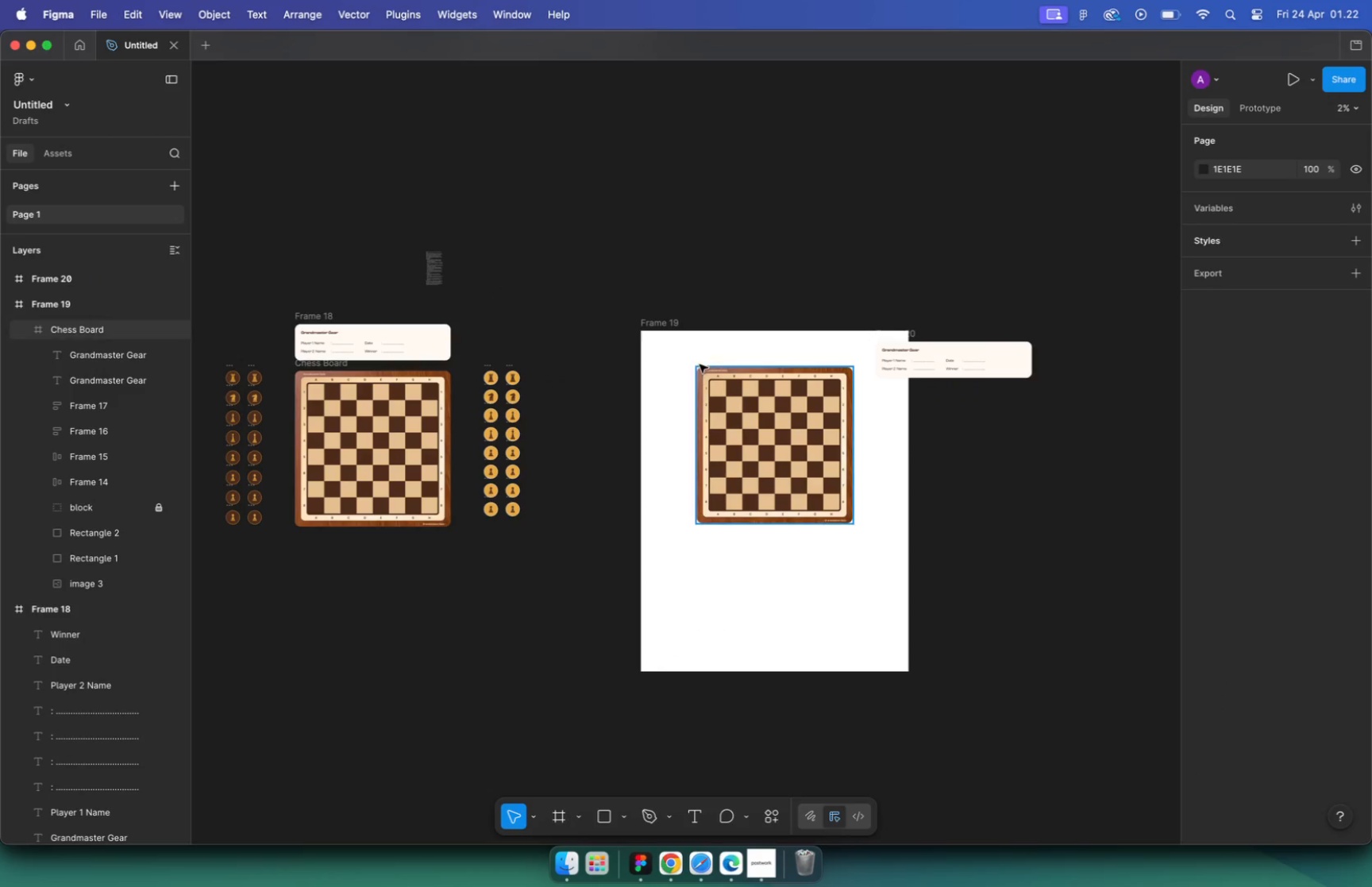 
left_click_drag(start_coordinate=[902, 335], to_coordinate=[723, 350])
 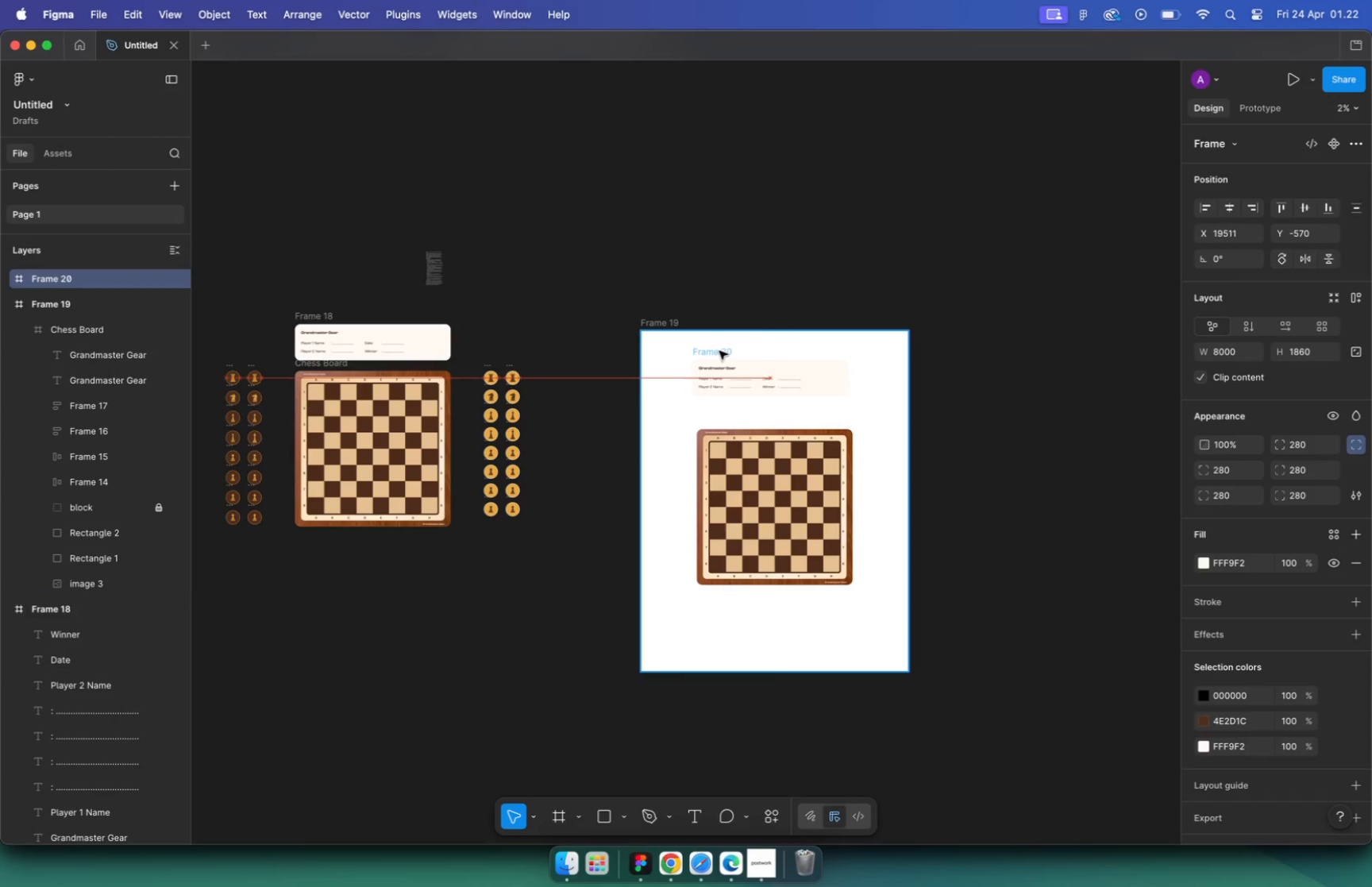 
hold_key(key=CommandLeft, duration=0.51)
scroll: coordinate [769, 403], scroll_direction: up, amount: 5.0
 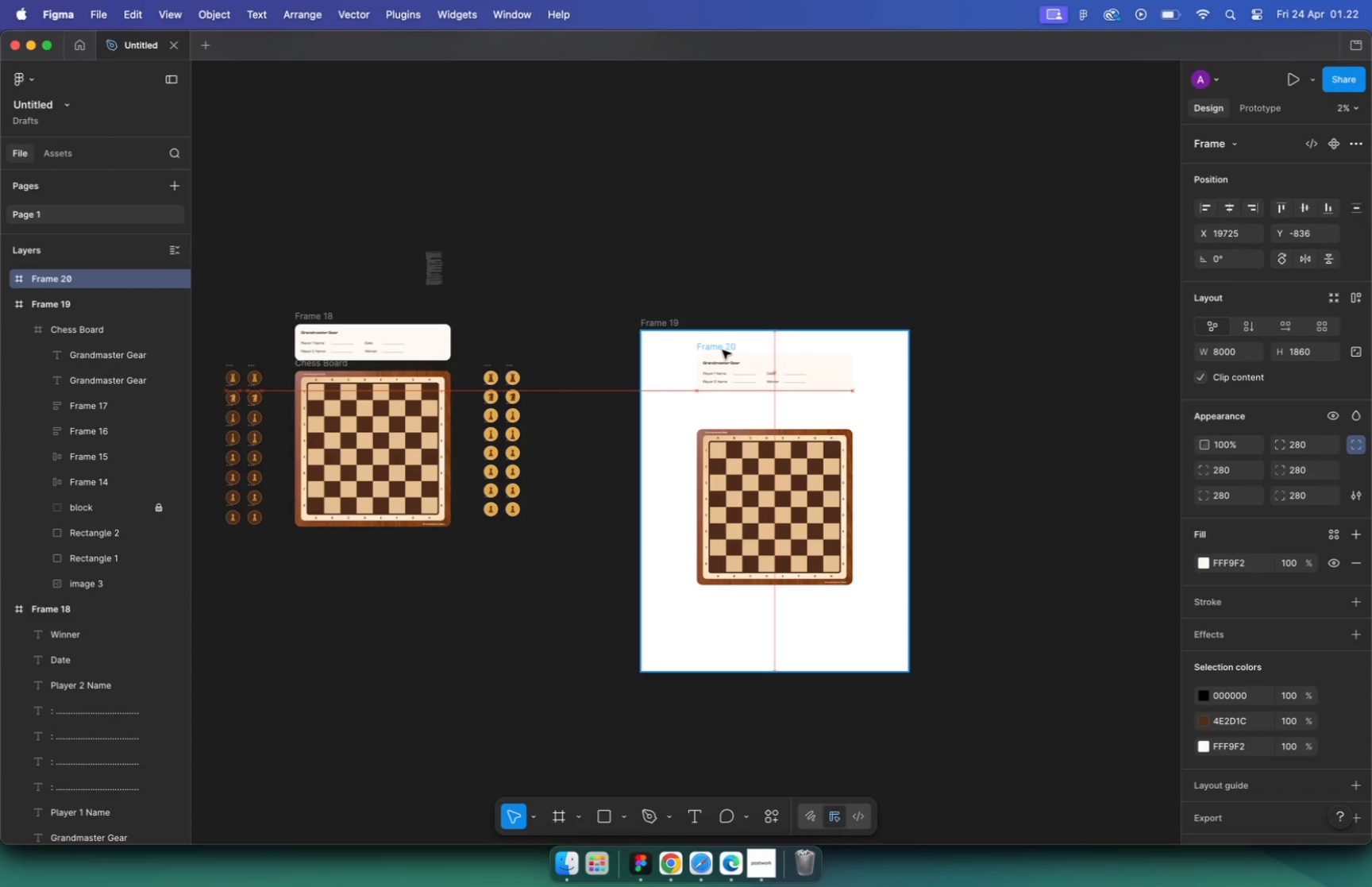 
left_click([792, 531])
 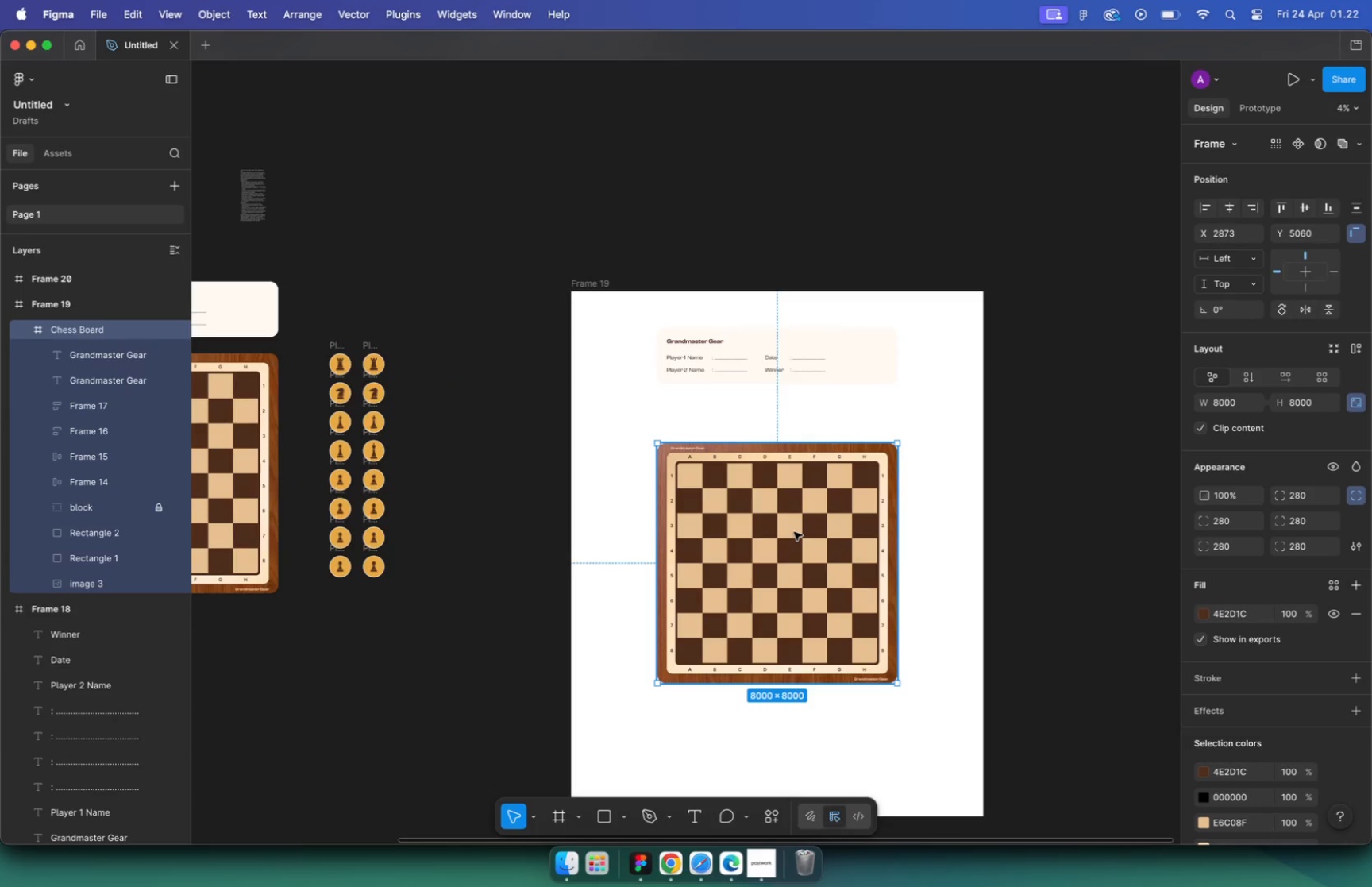 
left_click_drag(start_coordinate=[794, 532], to_coordinate=[798, 489])
 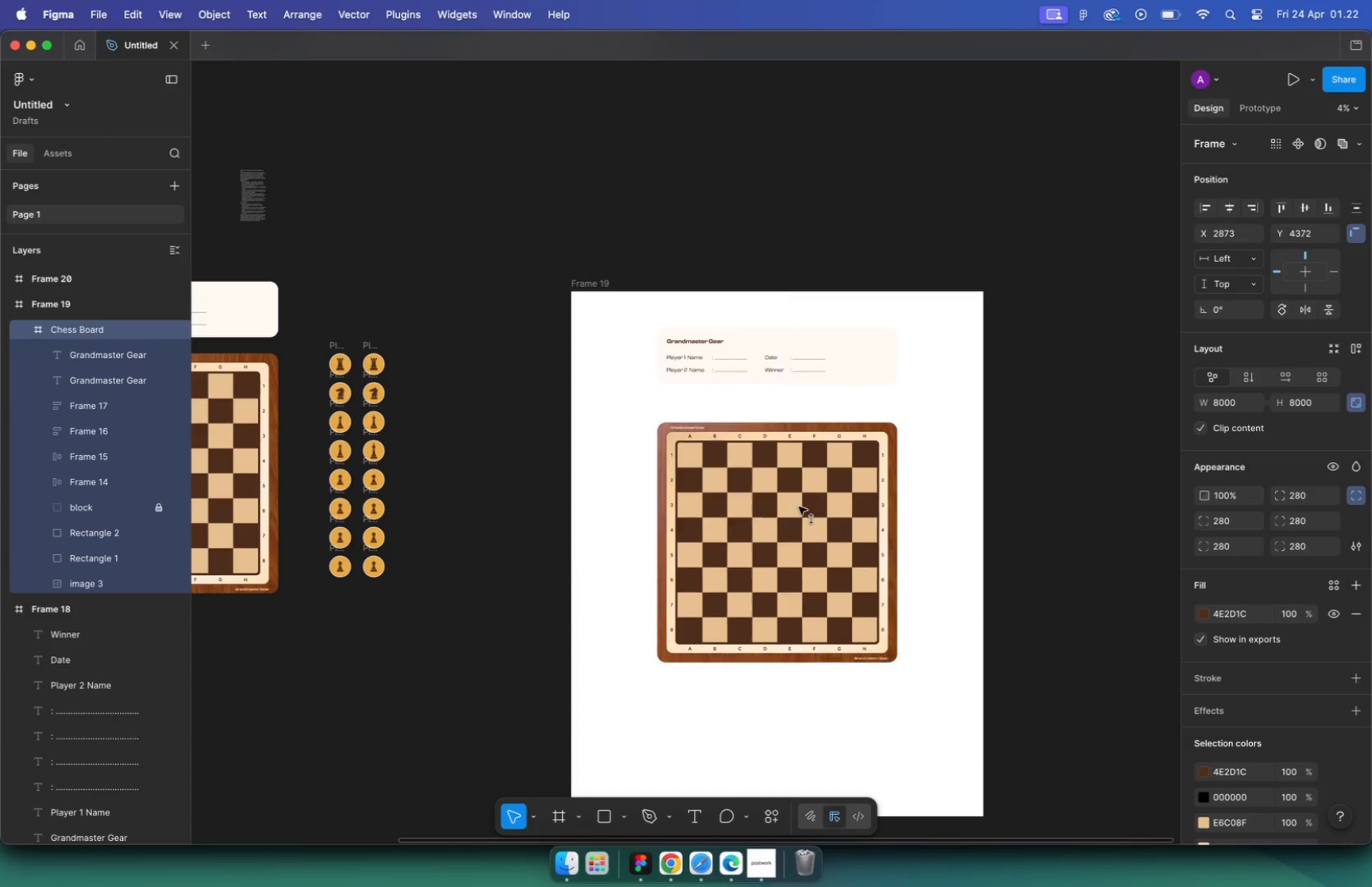 
hold_key(key=ShiftLeft, duration=1.76)
 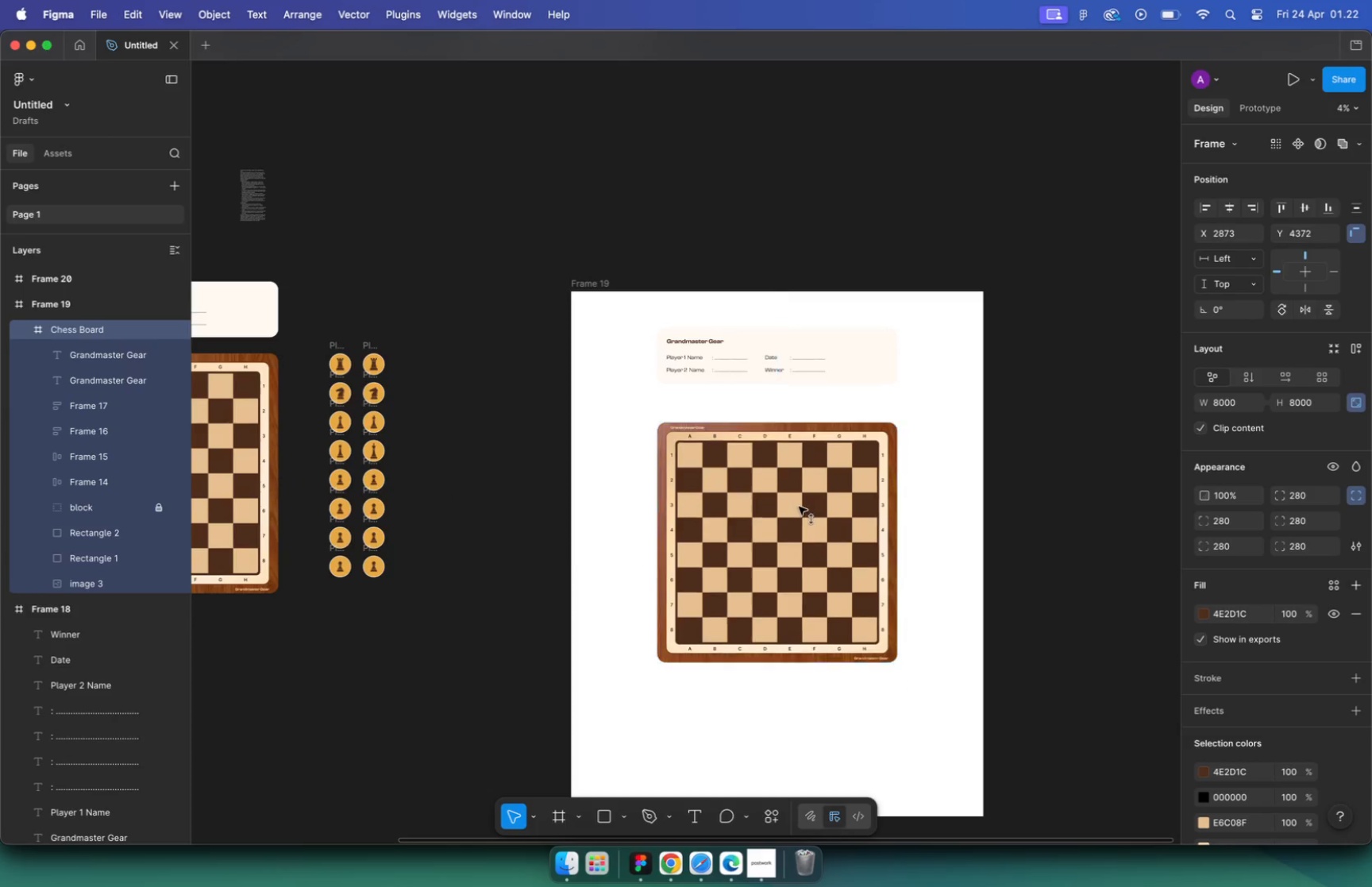 
hold_key(key=ShiftLeft, duration=0.53)
 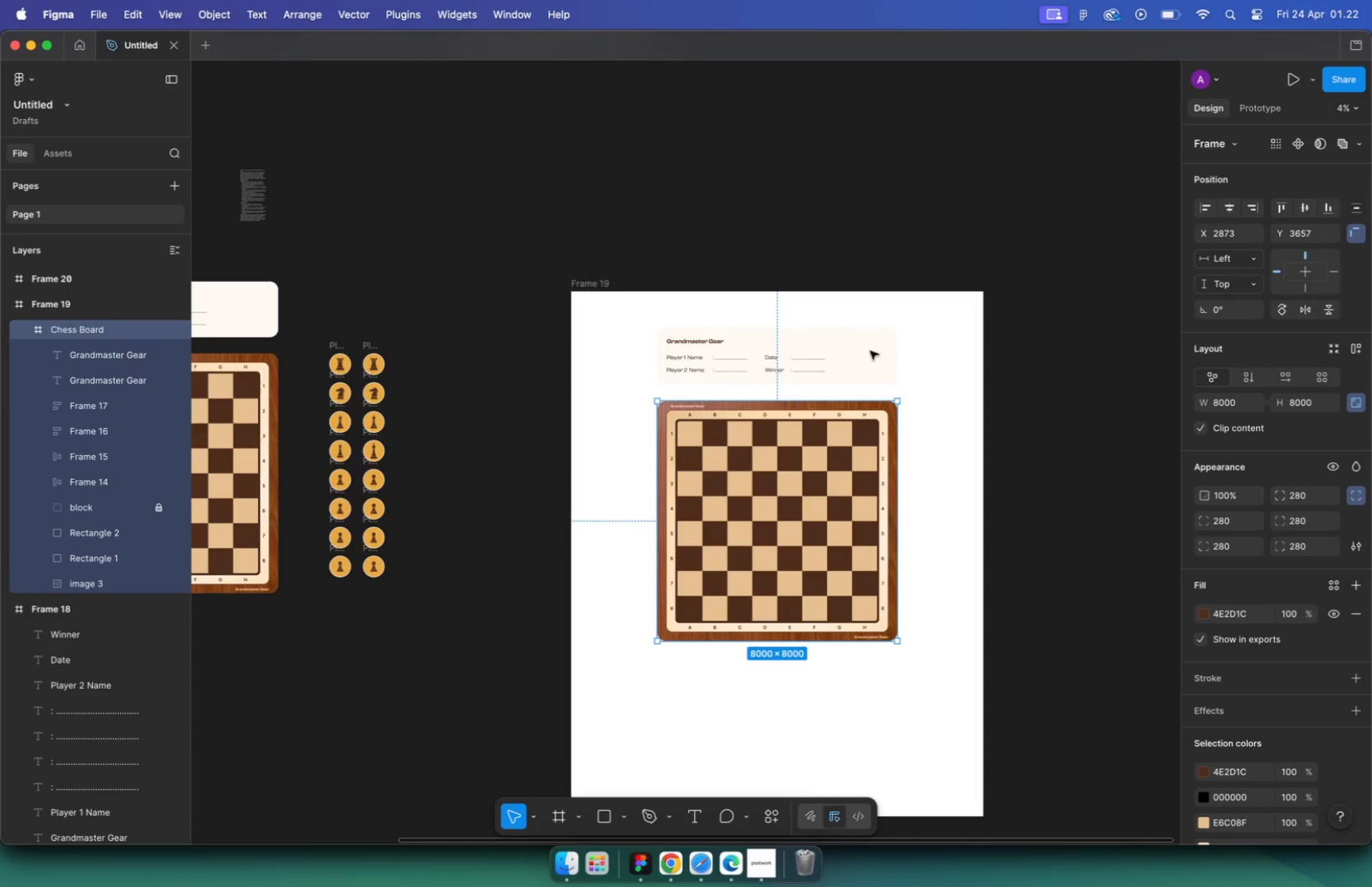 
double_click([846, 356])
 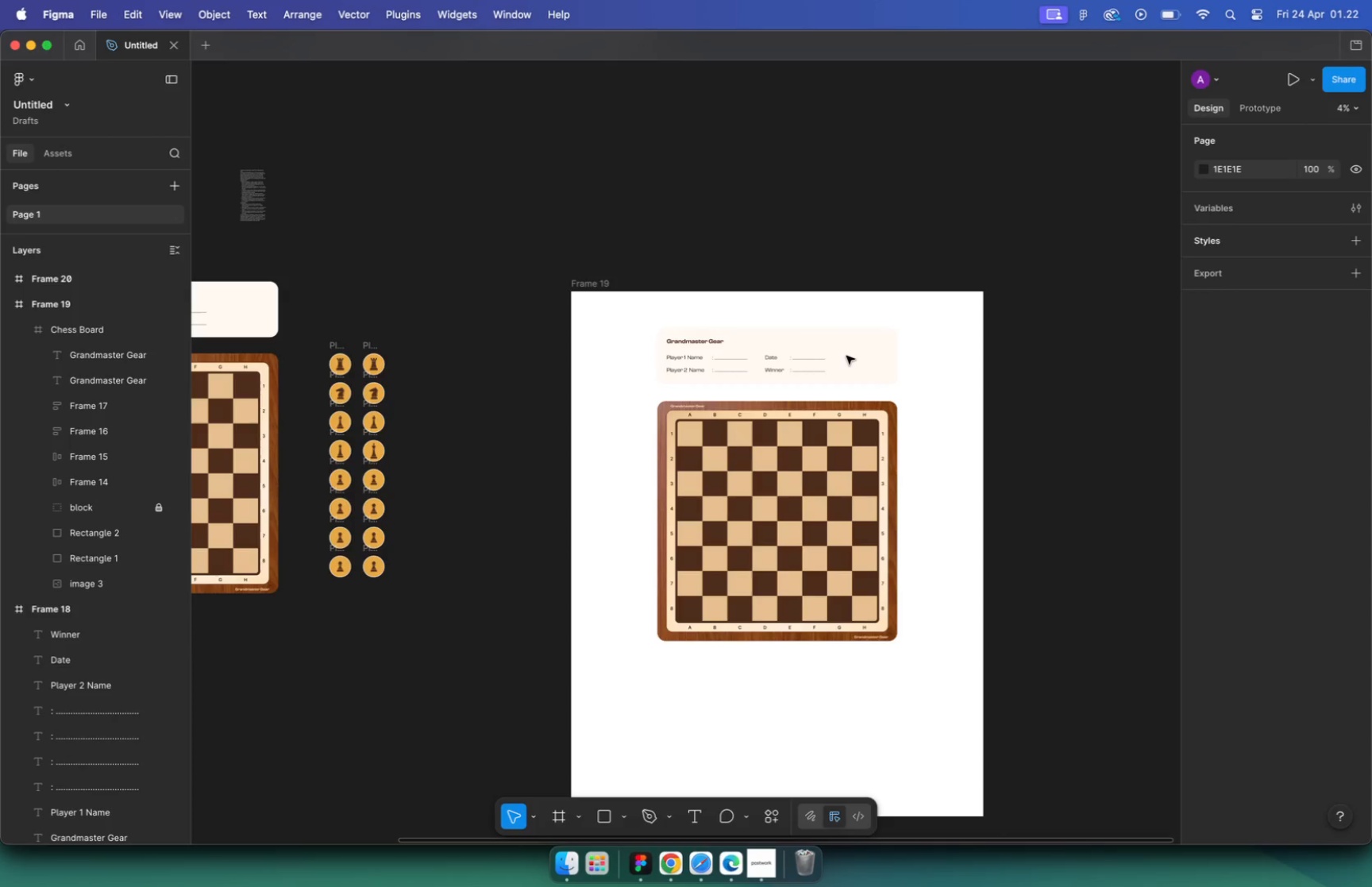 
triple_click([846, 356])
 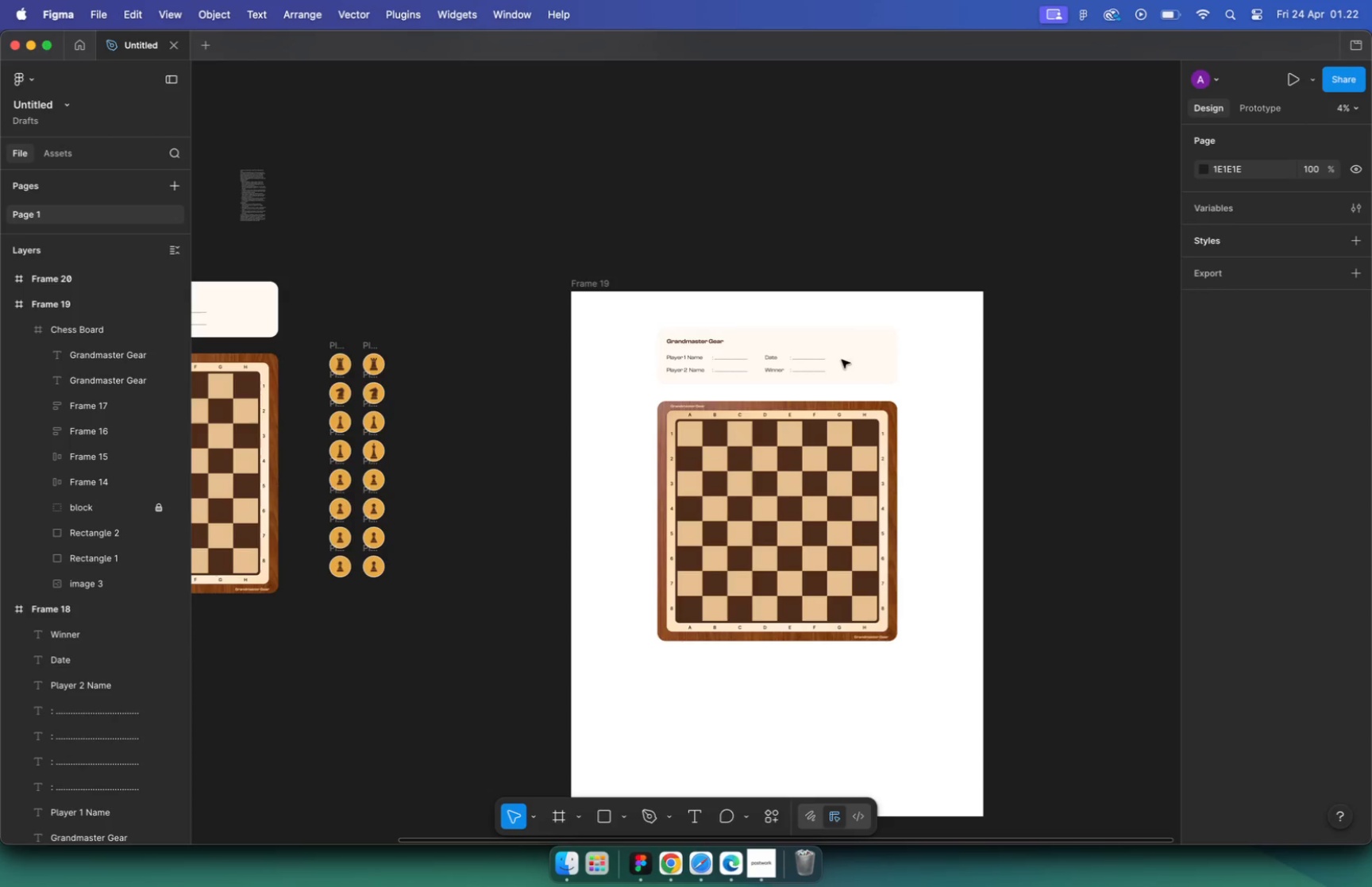 
left_click([816, 348])
 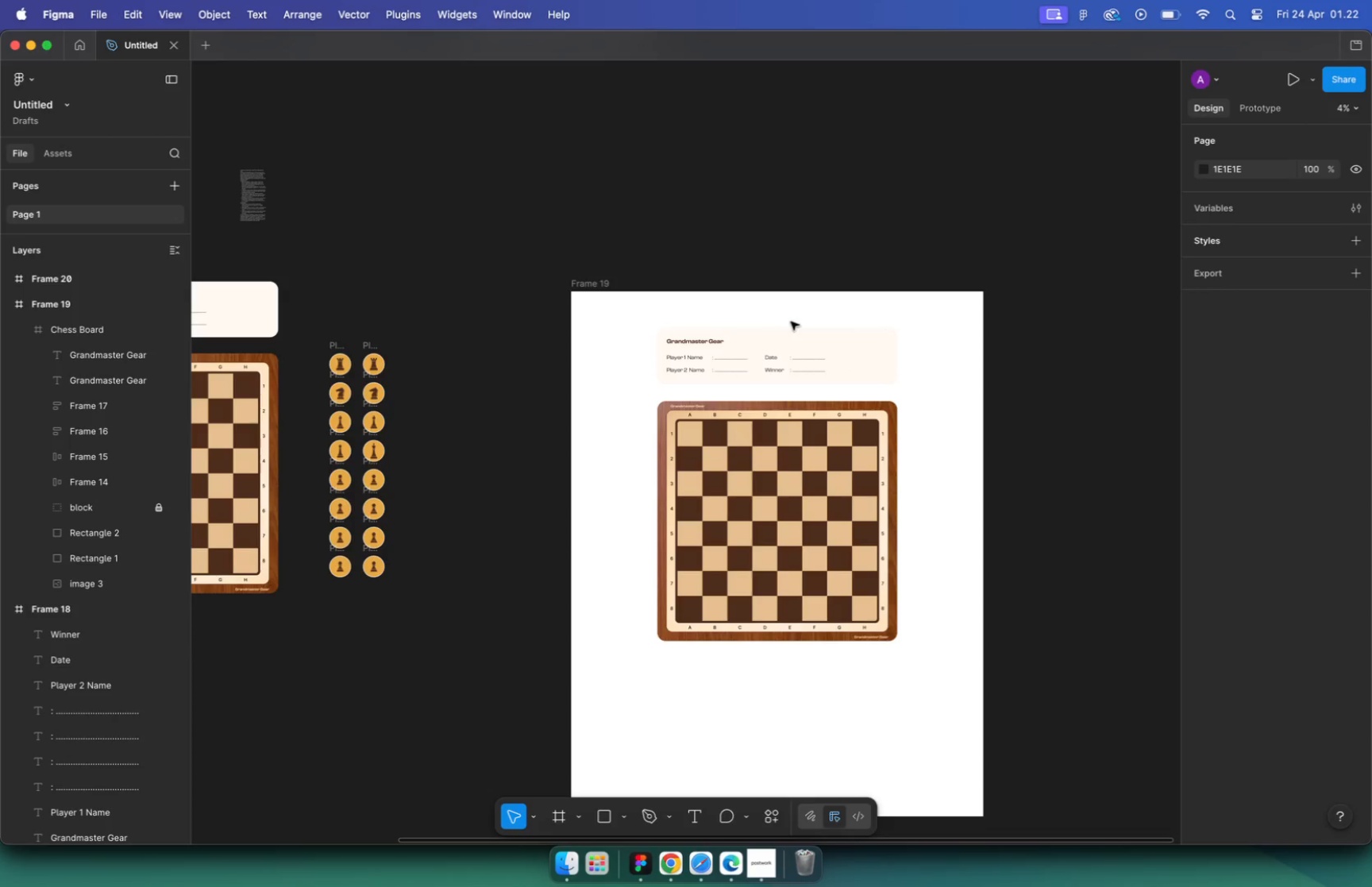 
left_click([874, 240])
 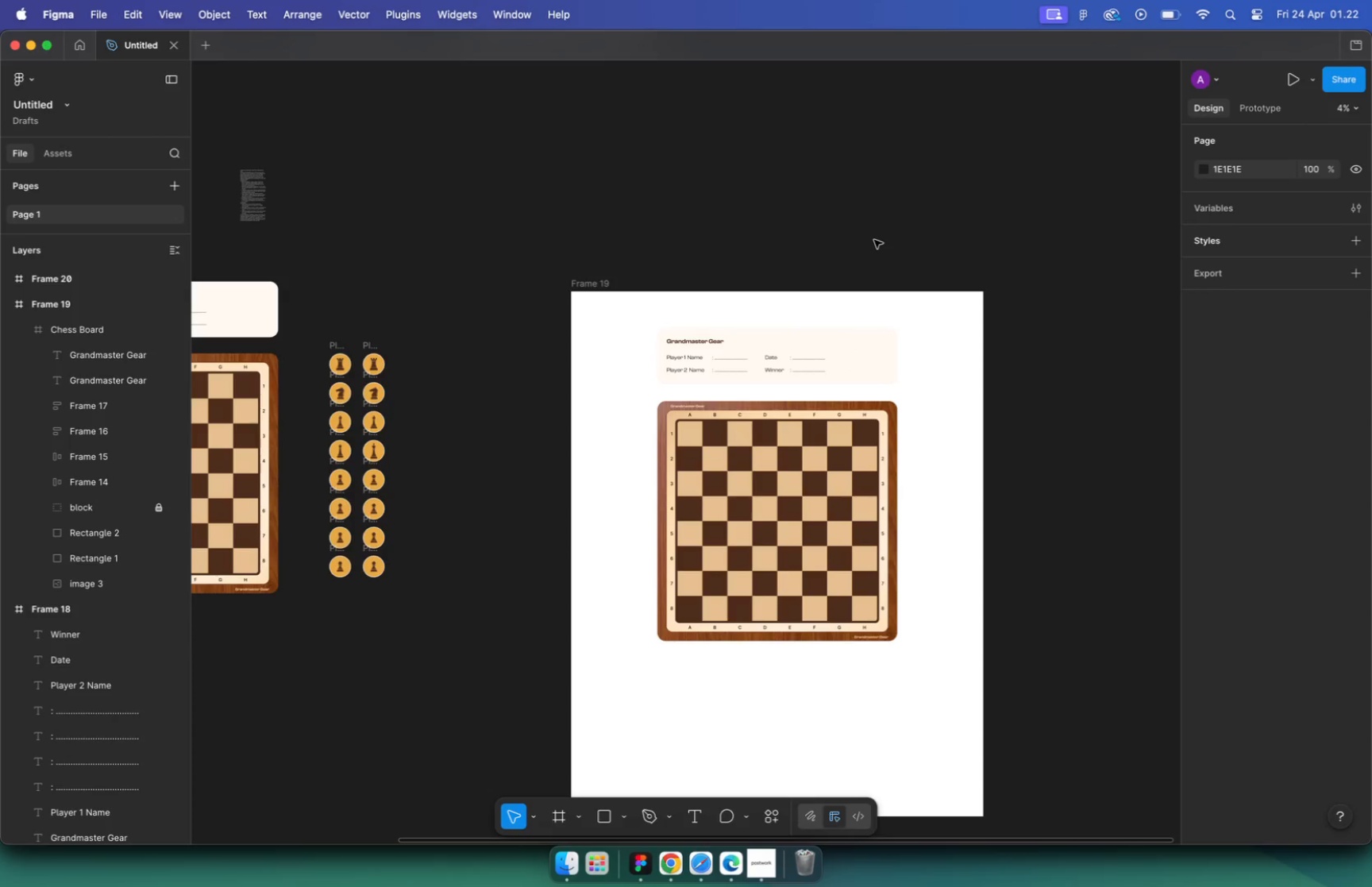 
key(Escape)
 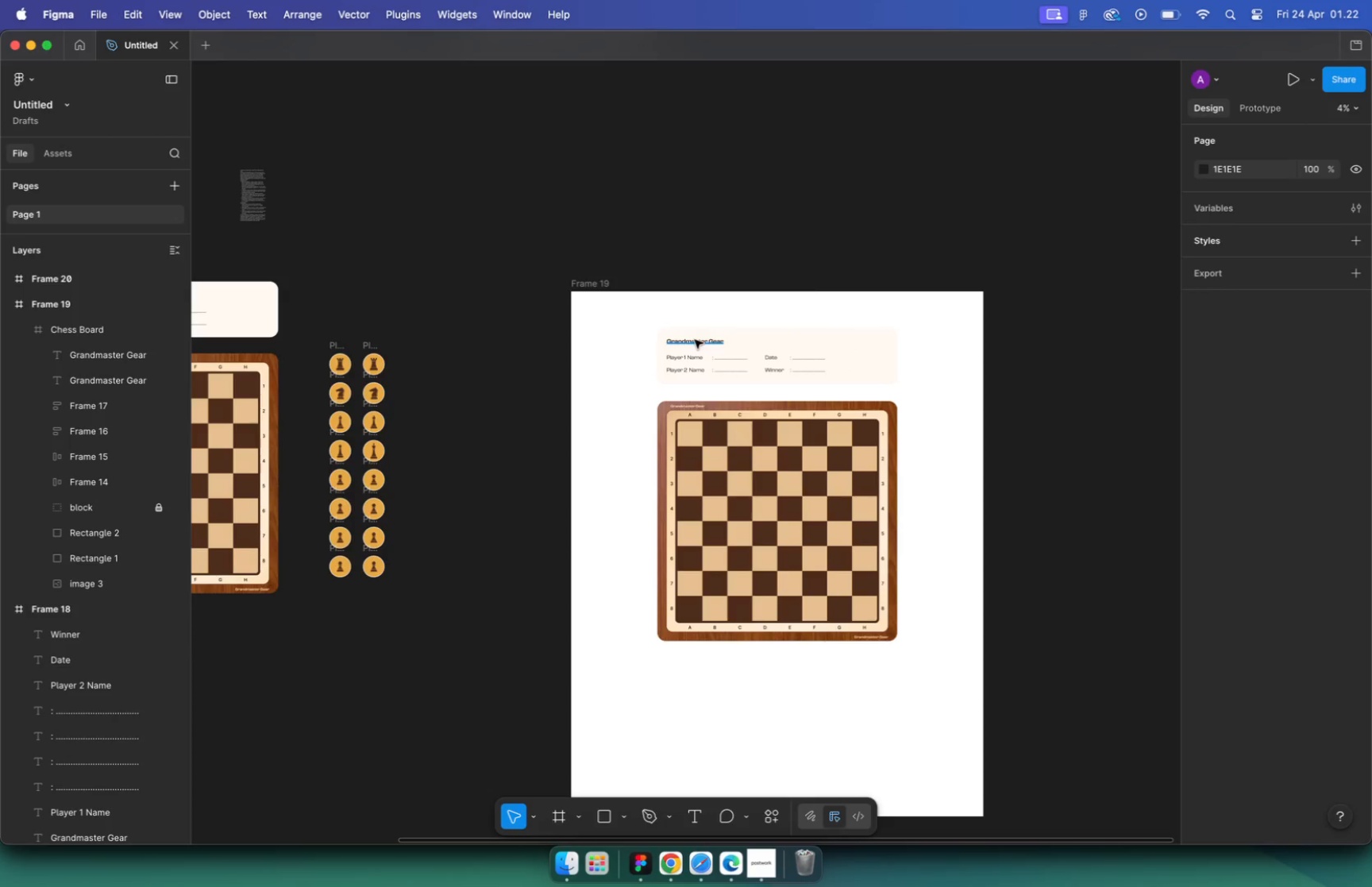 
left_click([694, 341])
 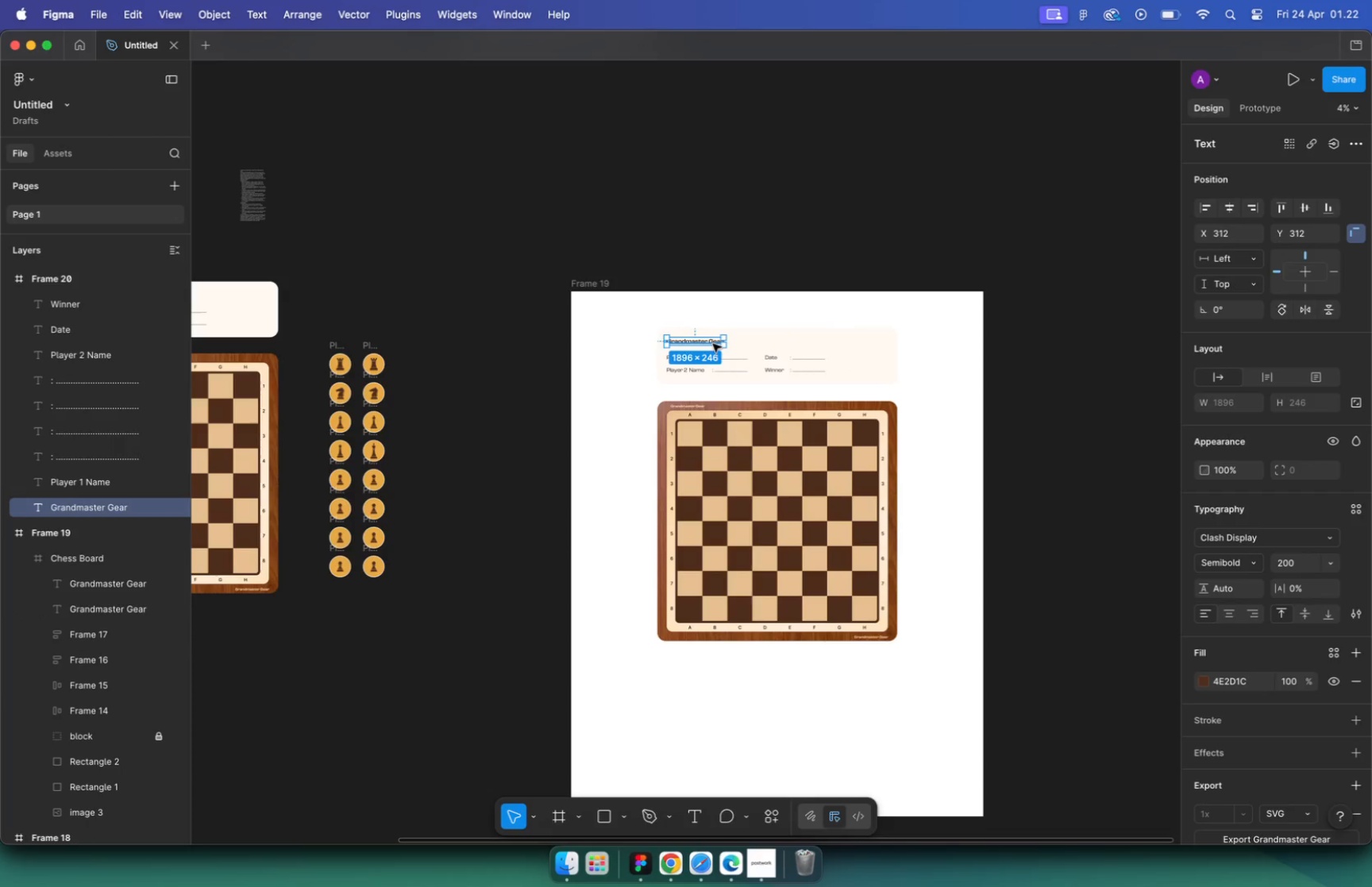 
left_click([814, 349])
 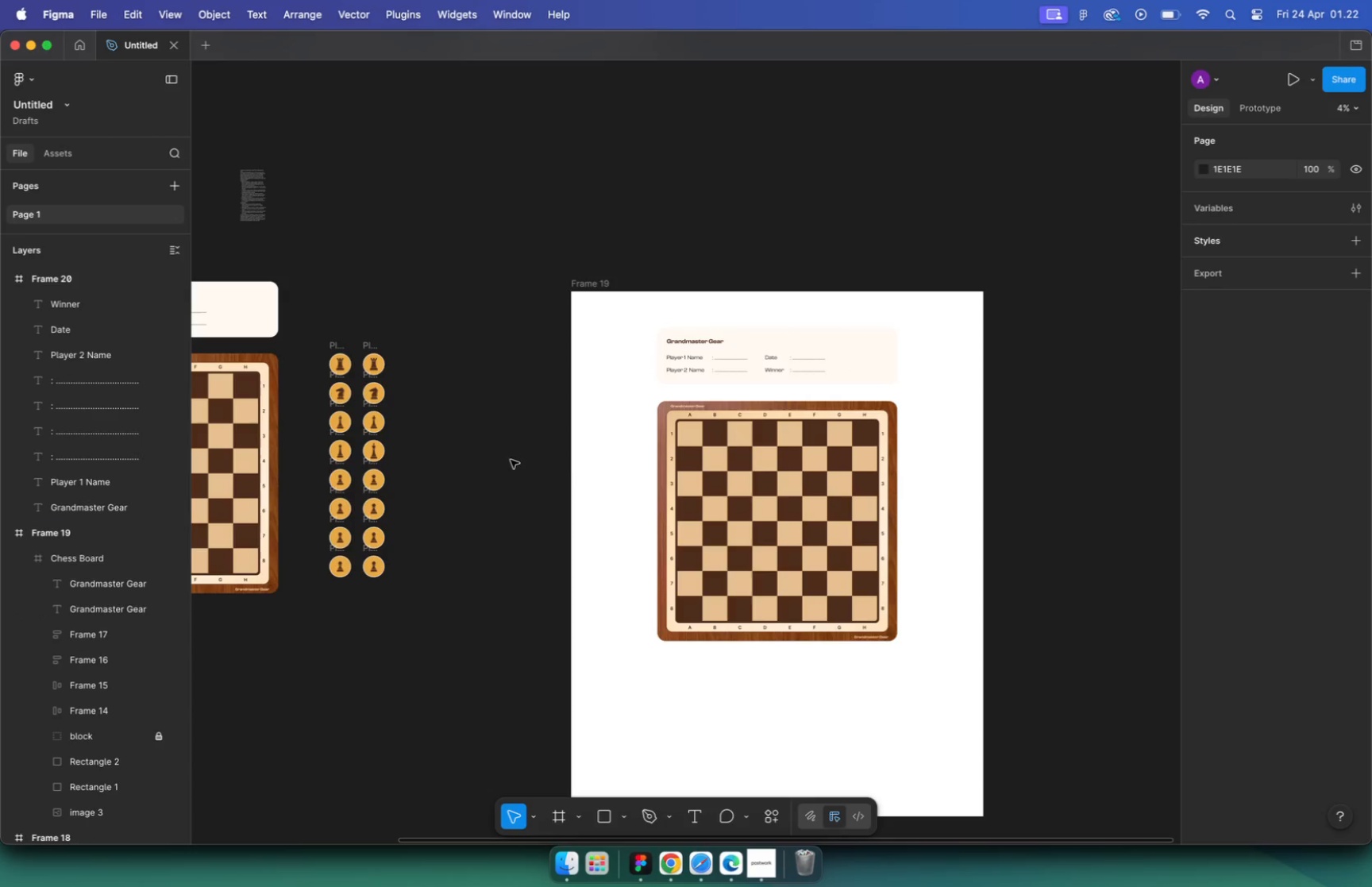 
left_click([710, 480])
 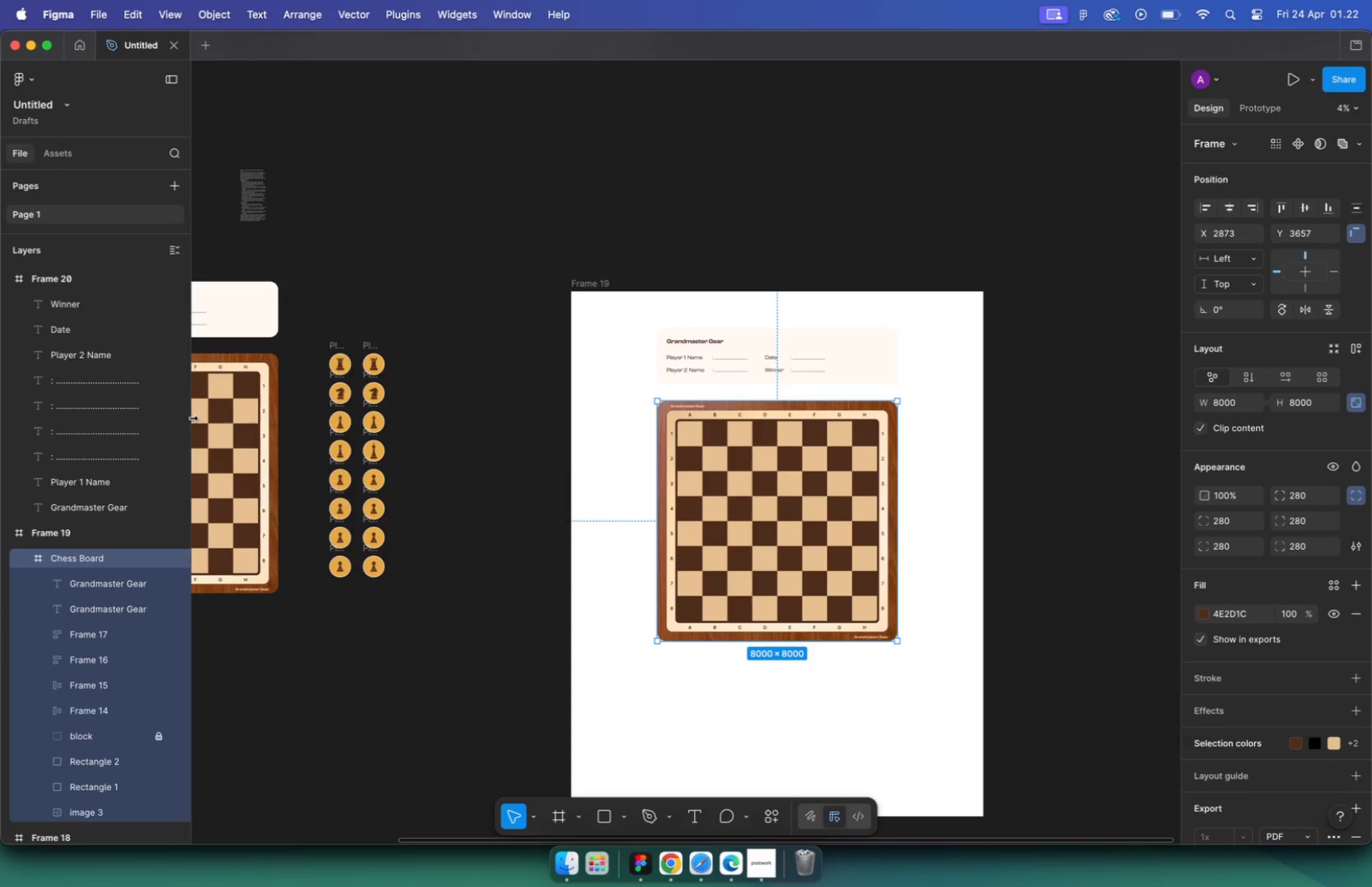 
left_click([630, 336])
 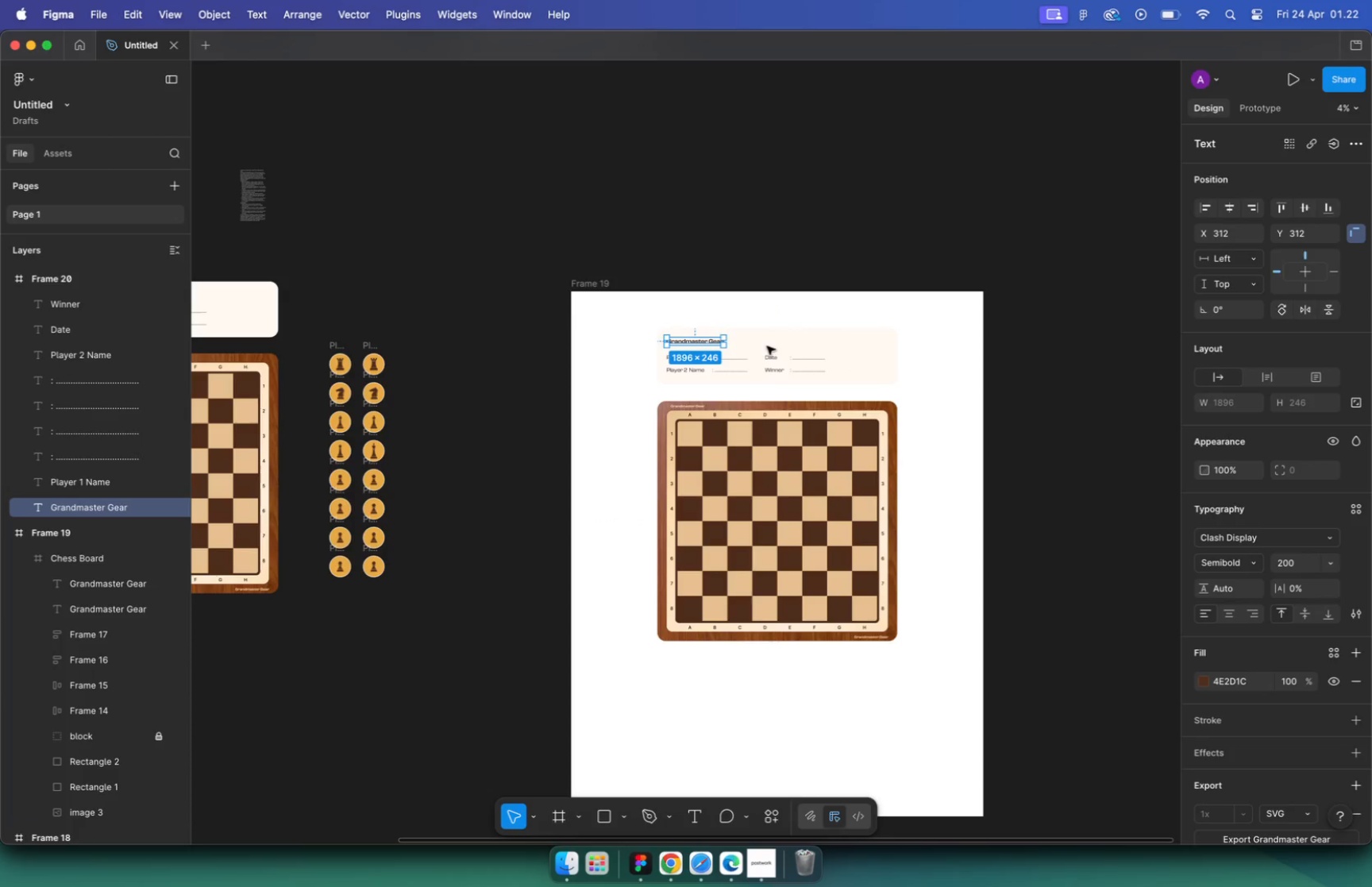 
left_click([786, 339])
 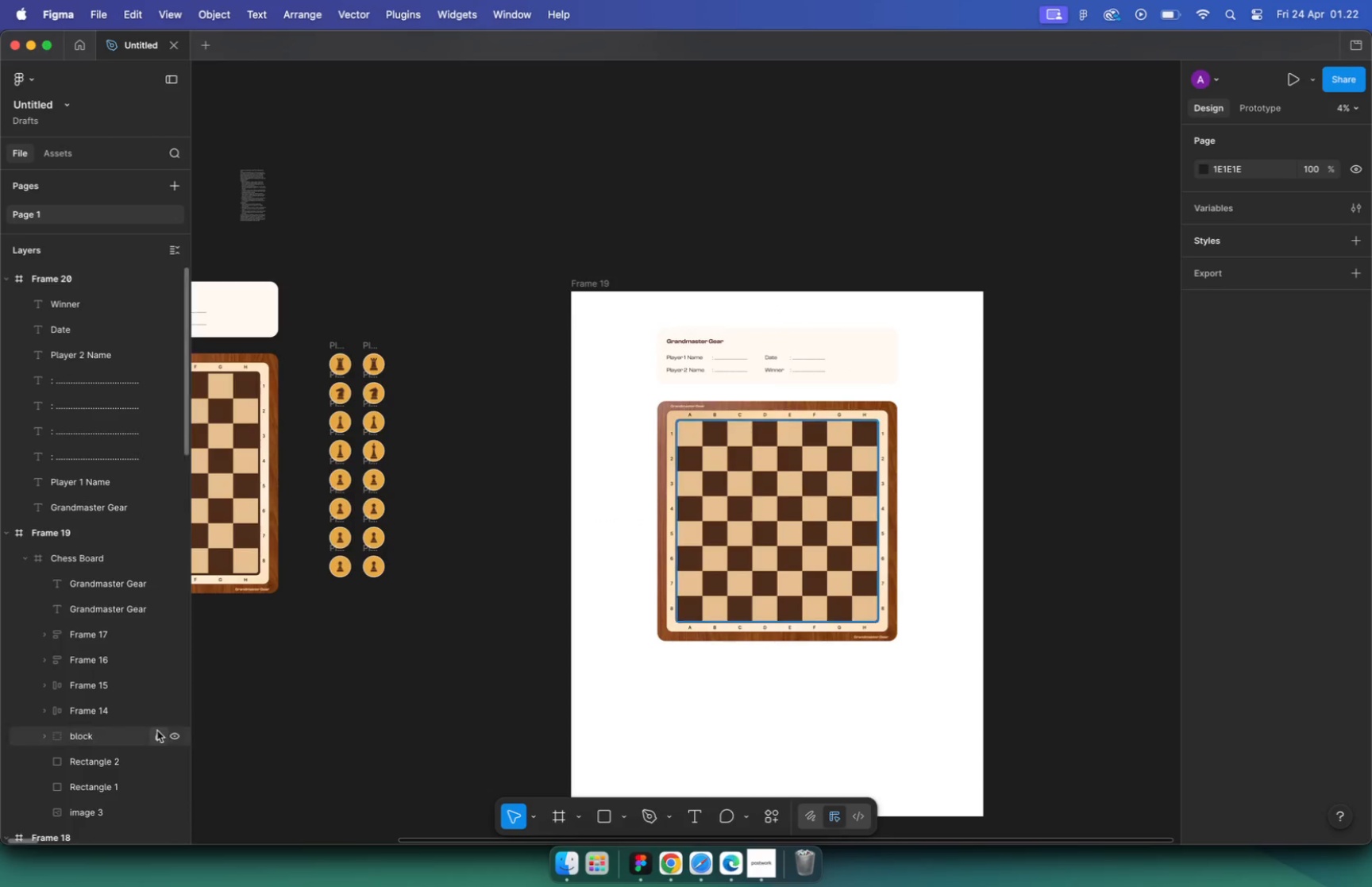 
left_click([124, 735])
 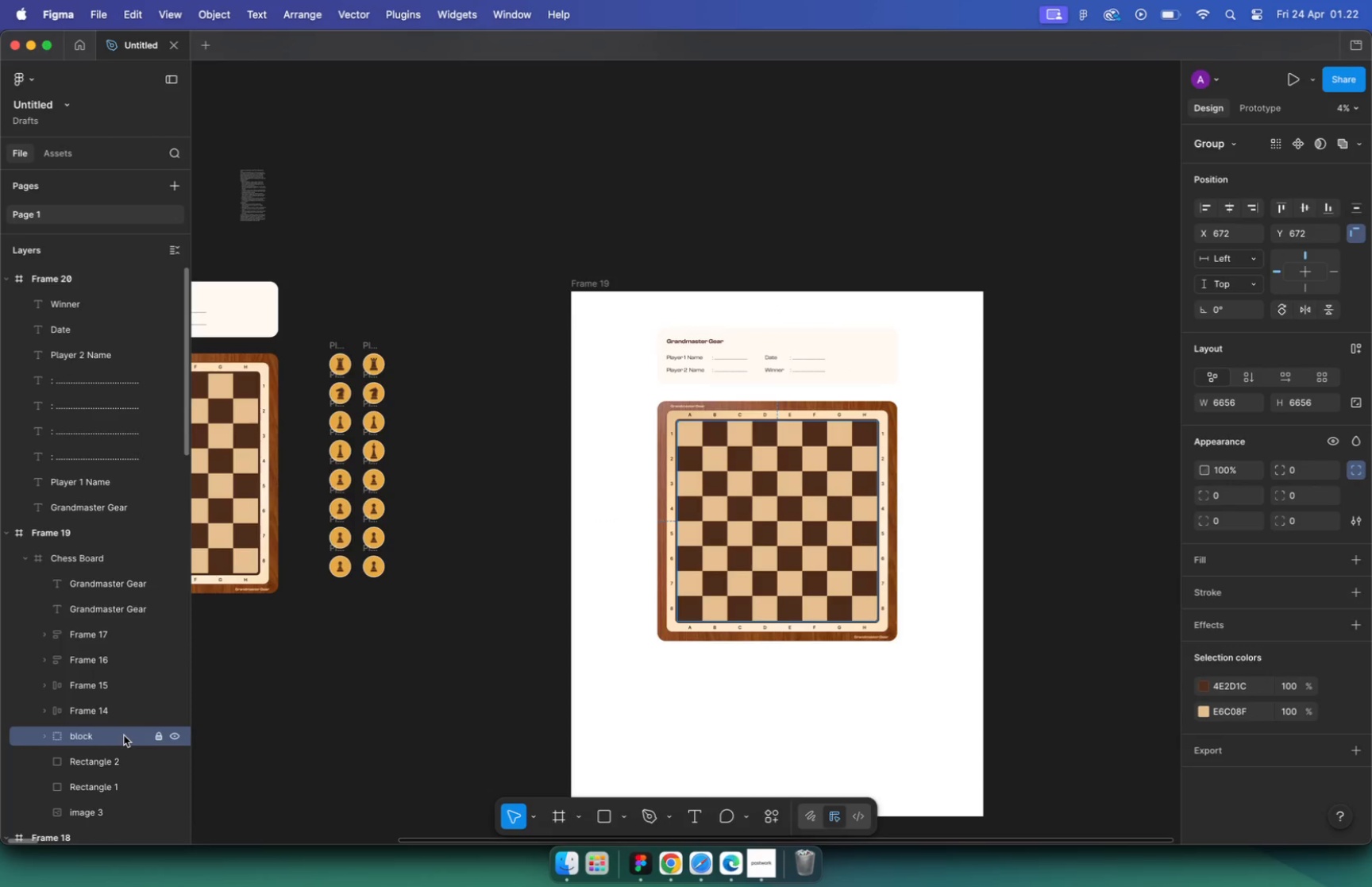 
hold_key(key=CommandLeft, duration=0.41)
scroll: coordinate [106, 589], scroll_direction: down, amount: 2.0
 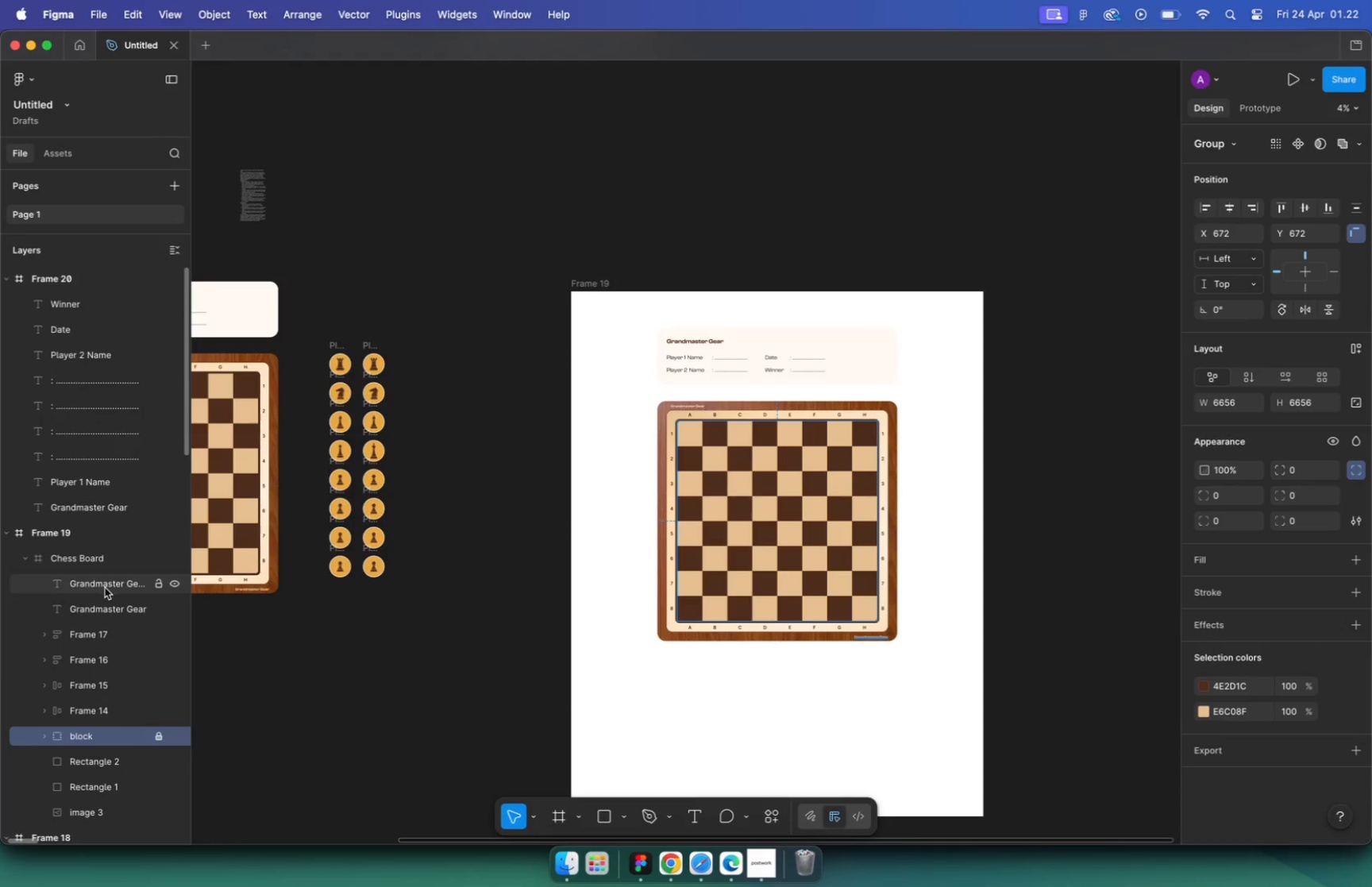 
left_click([98, 557])
 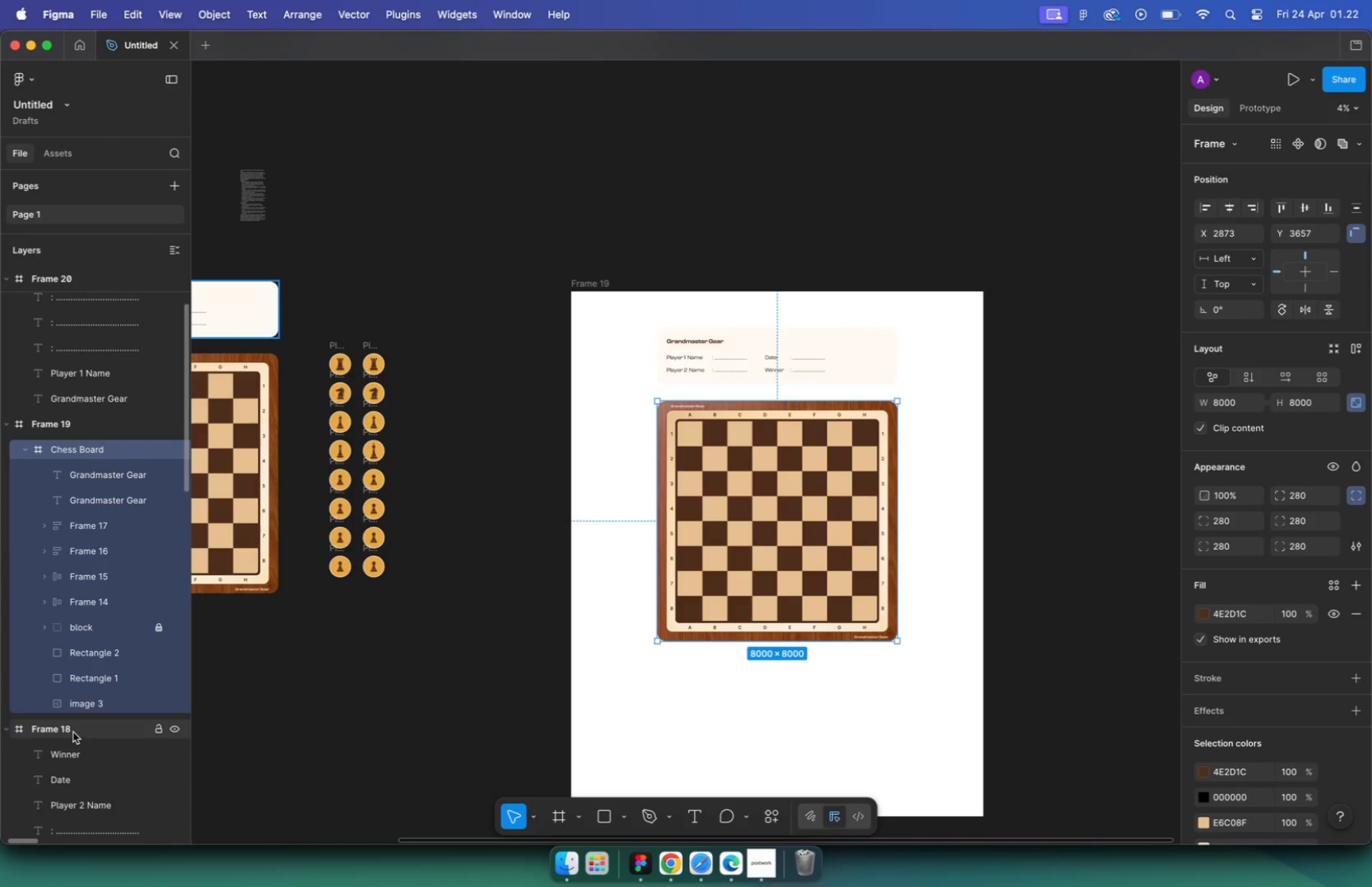 
scroll: coordinate [83, 769], scroll_direction: down, amount: 4.0
 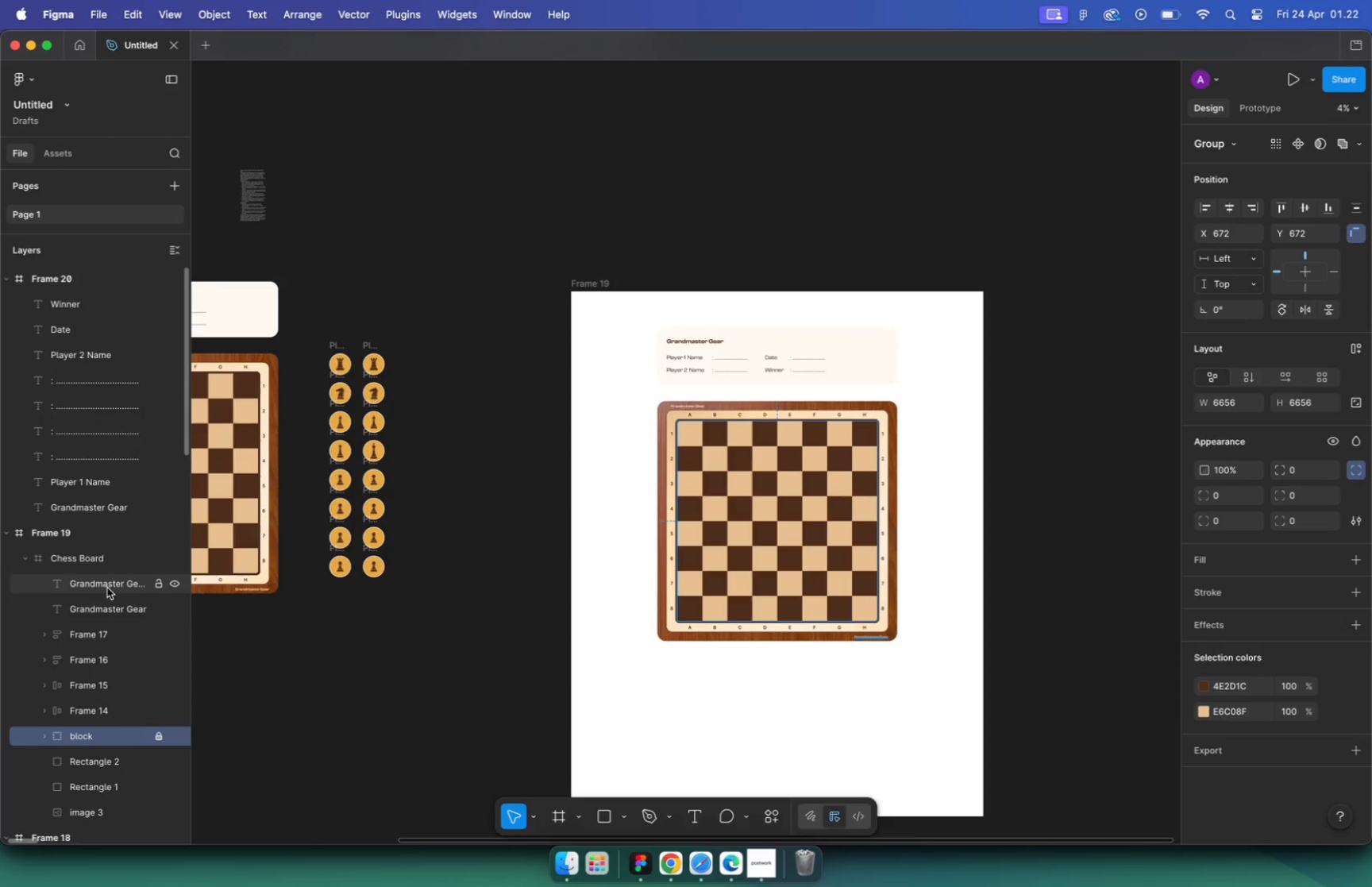 
left_click([793, 364])
 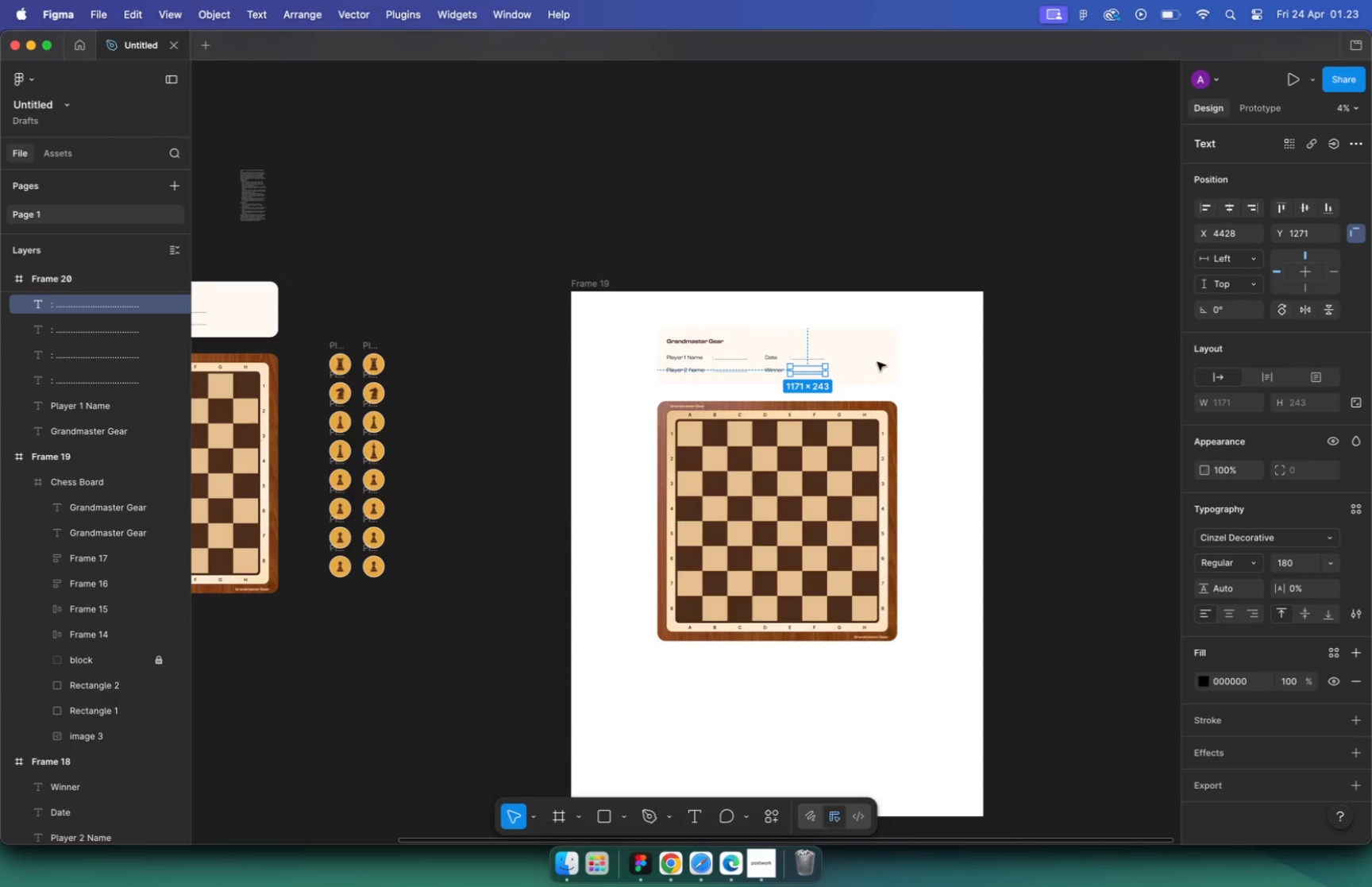 
left_click([877, 361])
 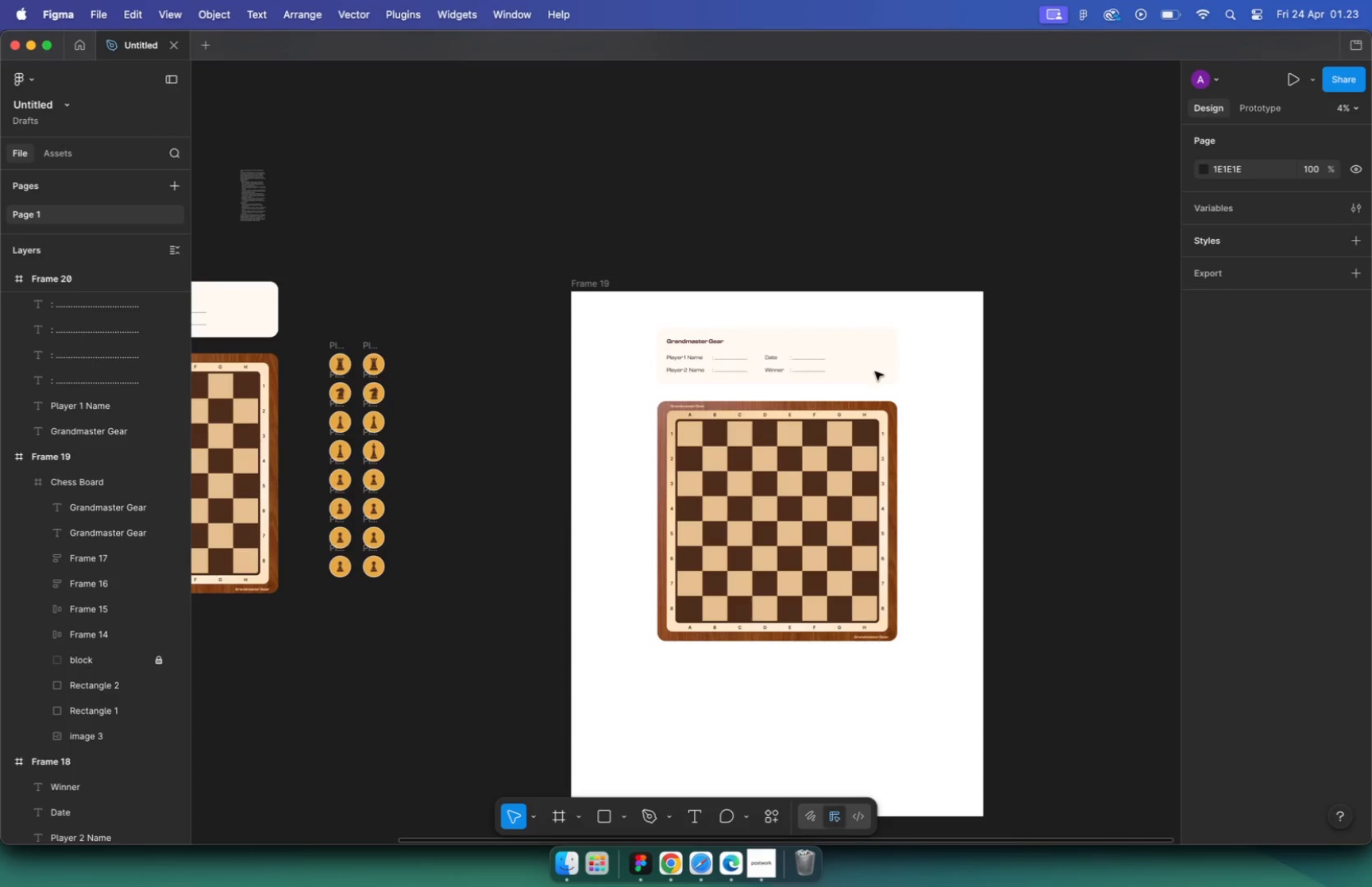 
key(Meta+Z)
 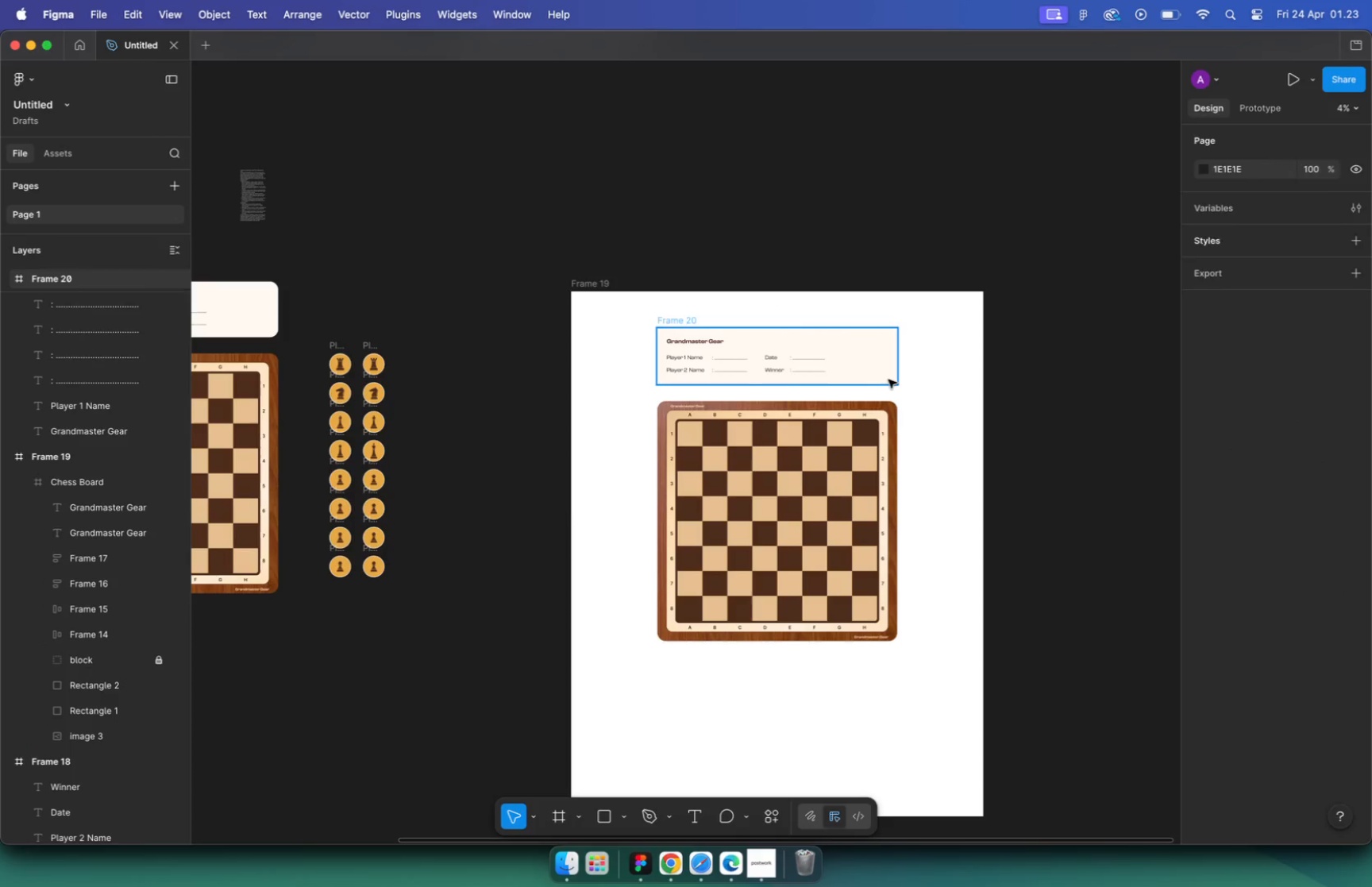 
key(Meta+Z)
 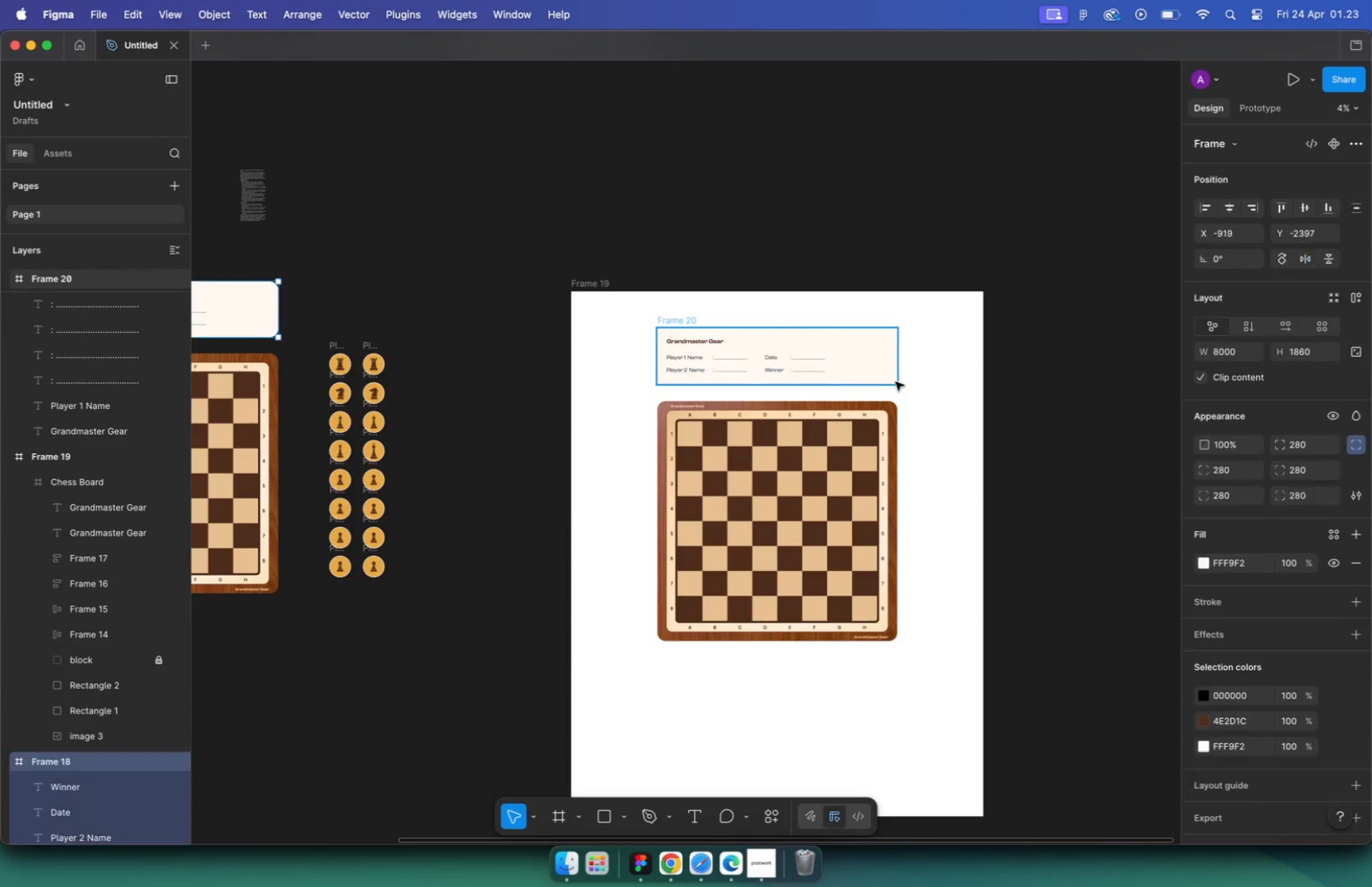 
key(Meta+Z)
 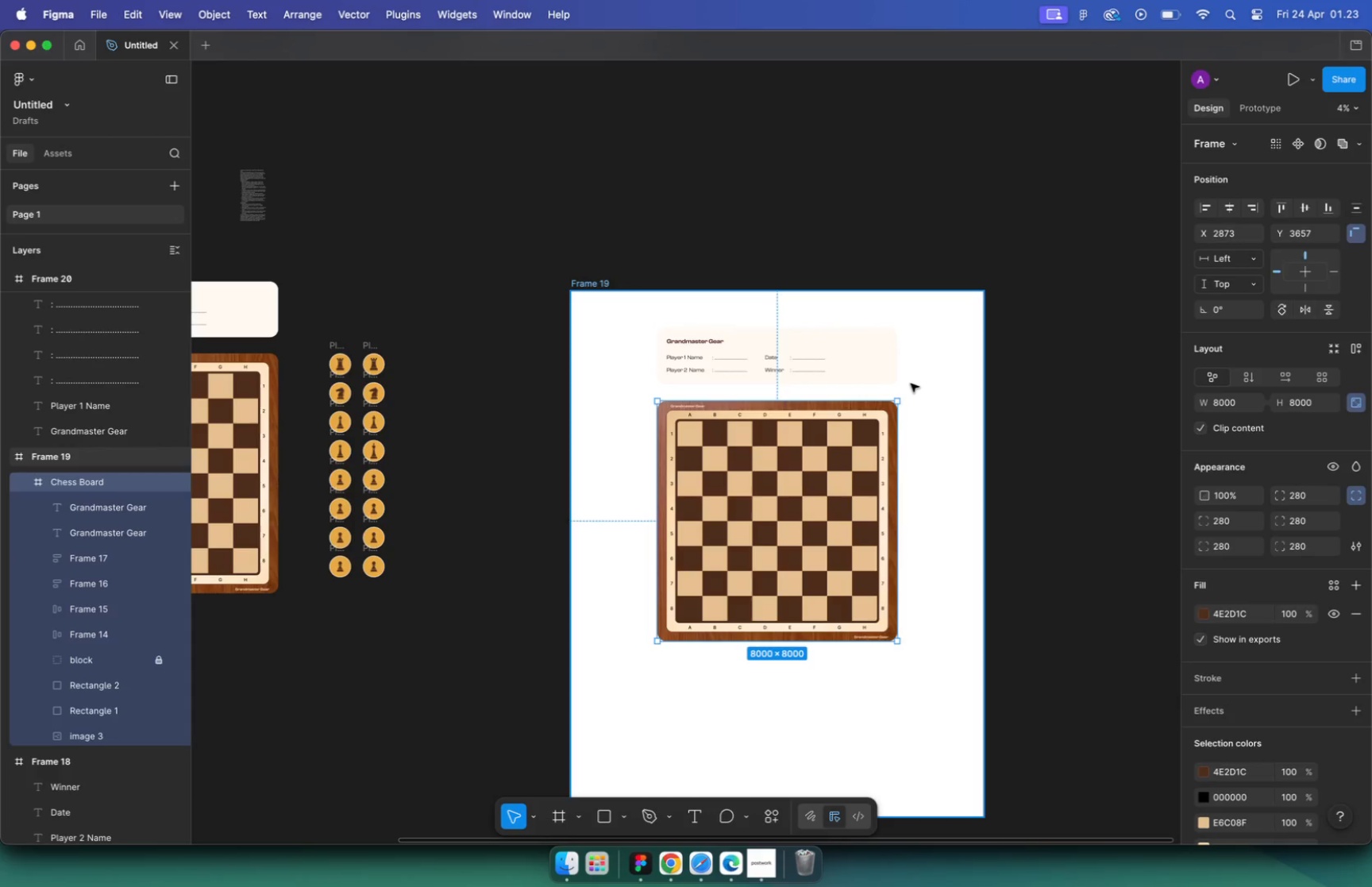 
key(Meta+Z)
 